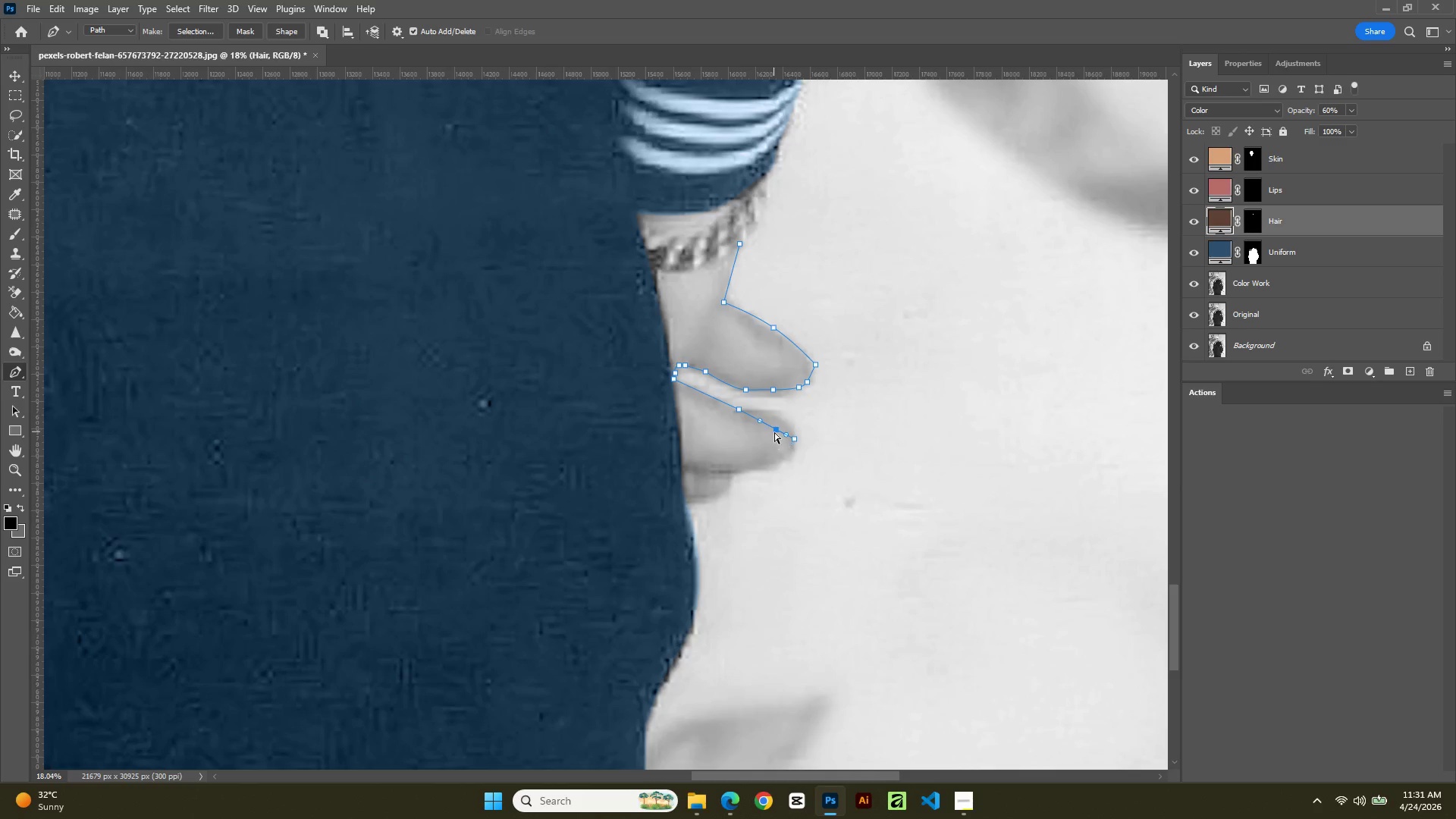 
hold_key(key=ControlLeft, duration=1.59)
left_click_drag(start_coordinate=[775, 430], to_coordinate=[782, 419])
 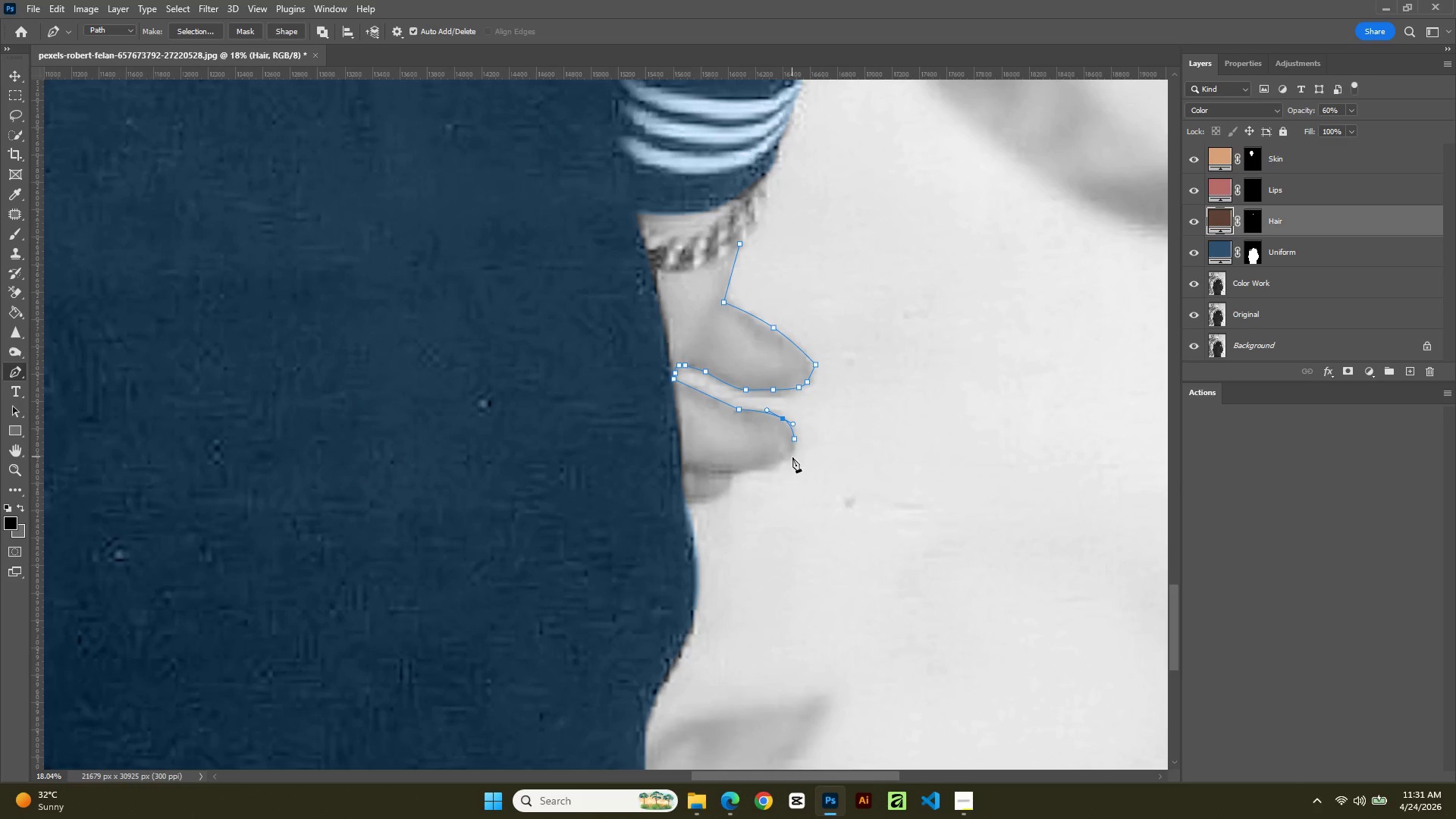 
left_click([792, 457])
 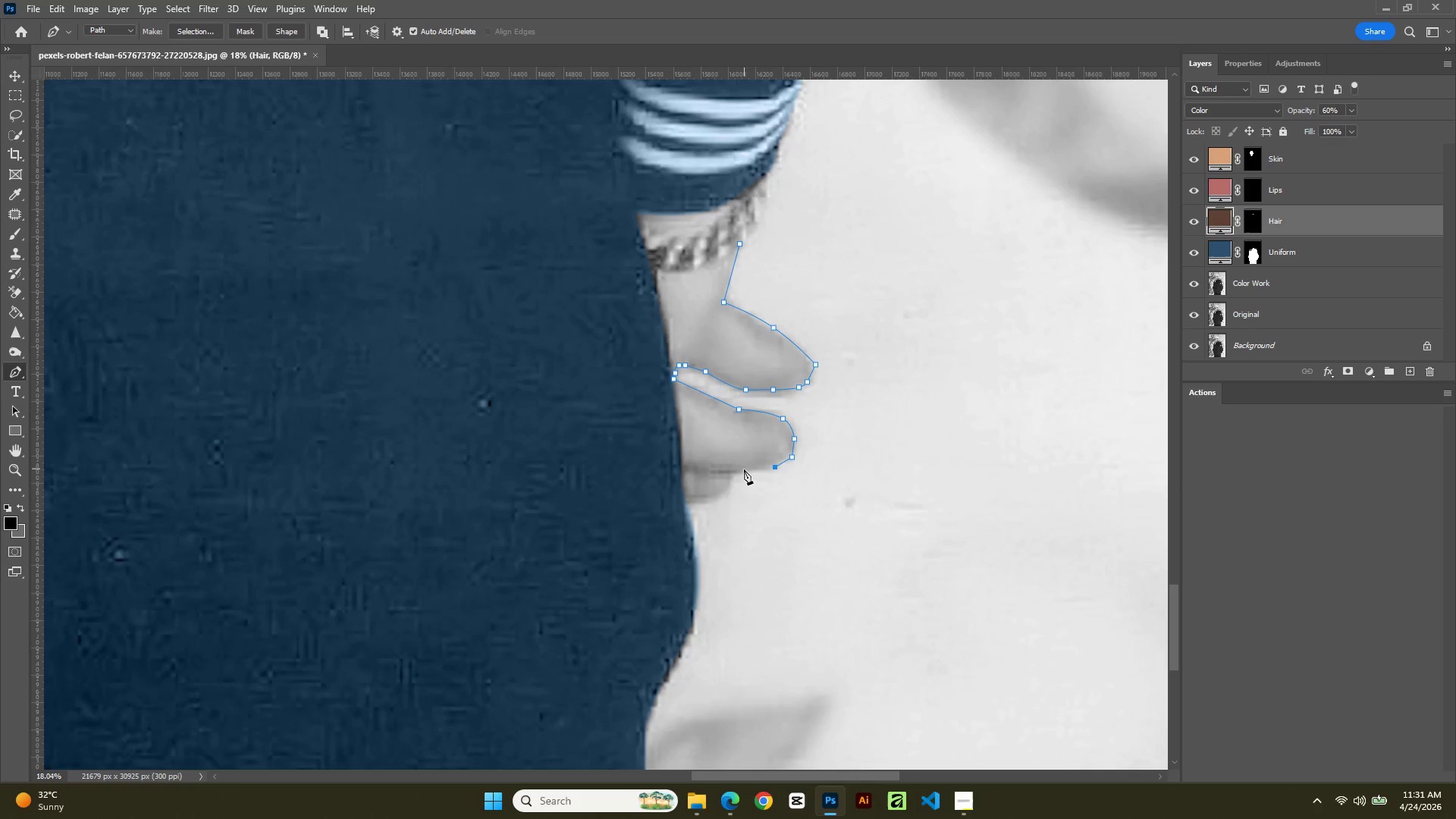 
left_click([739, 471])
 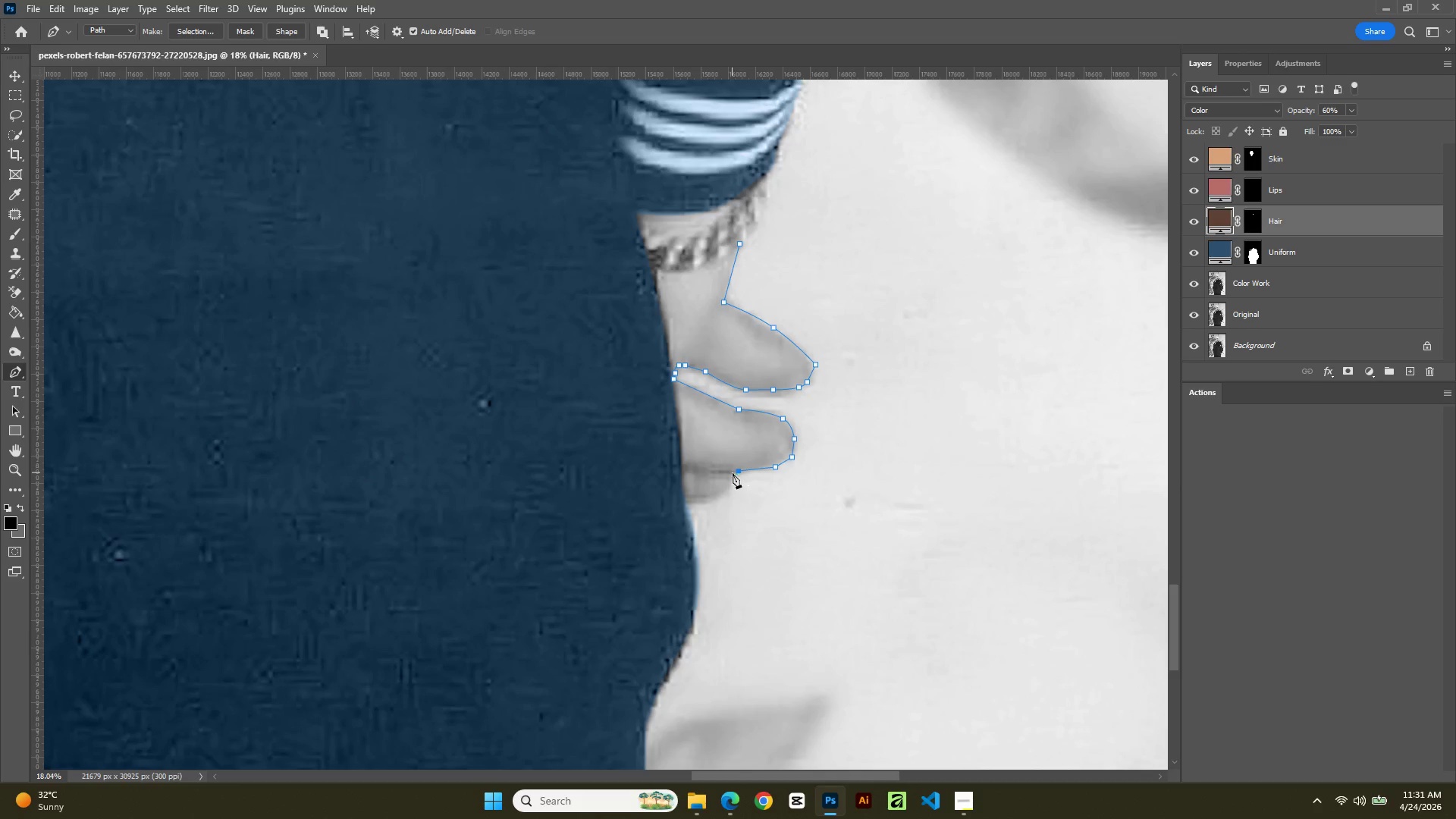 
left_click([733, 473])
 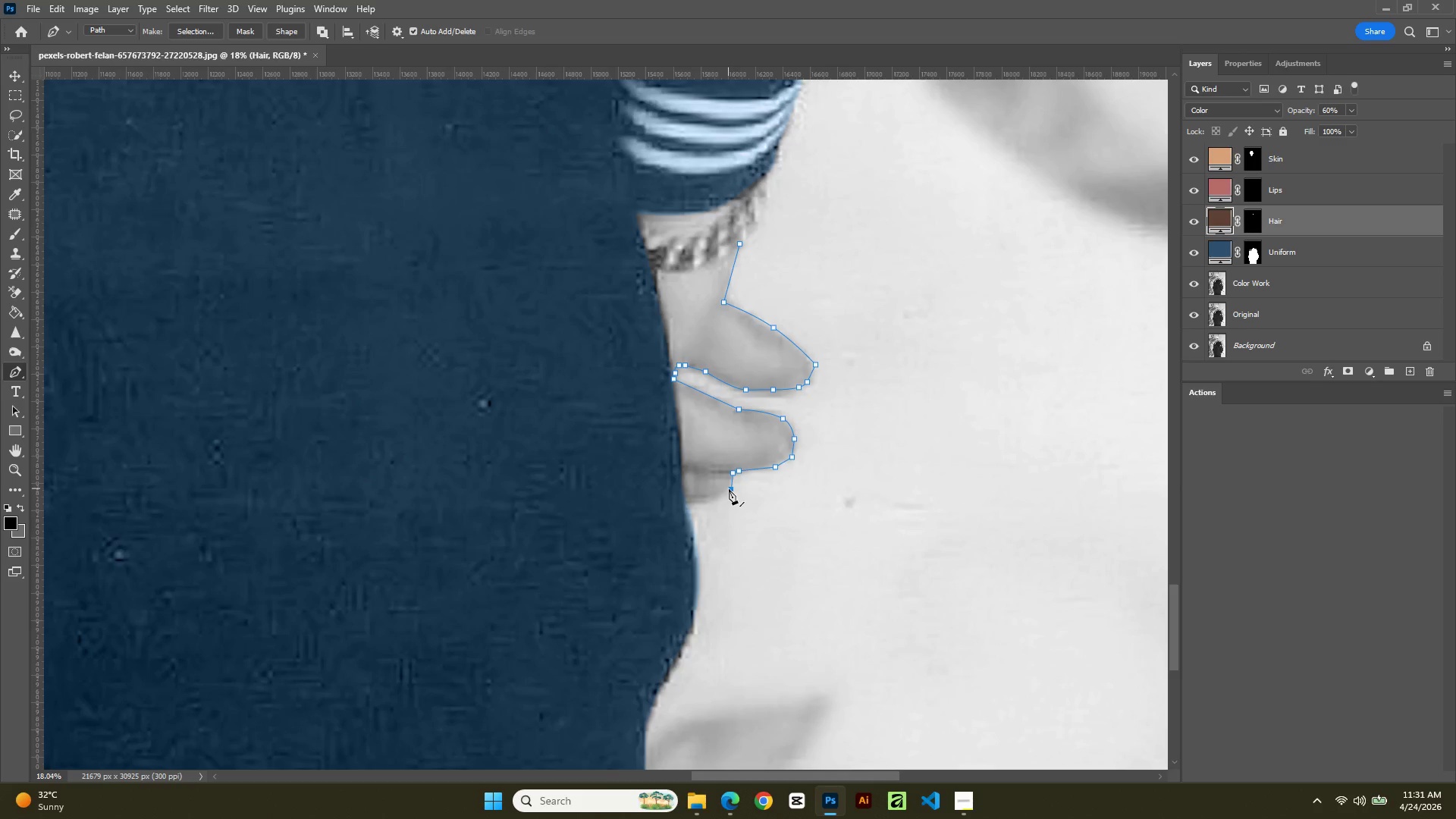 
left_click_drag(start_coordinate=[719, 491], to_coordinate=[711, 494])
 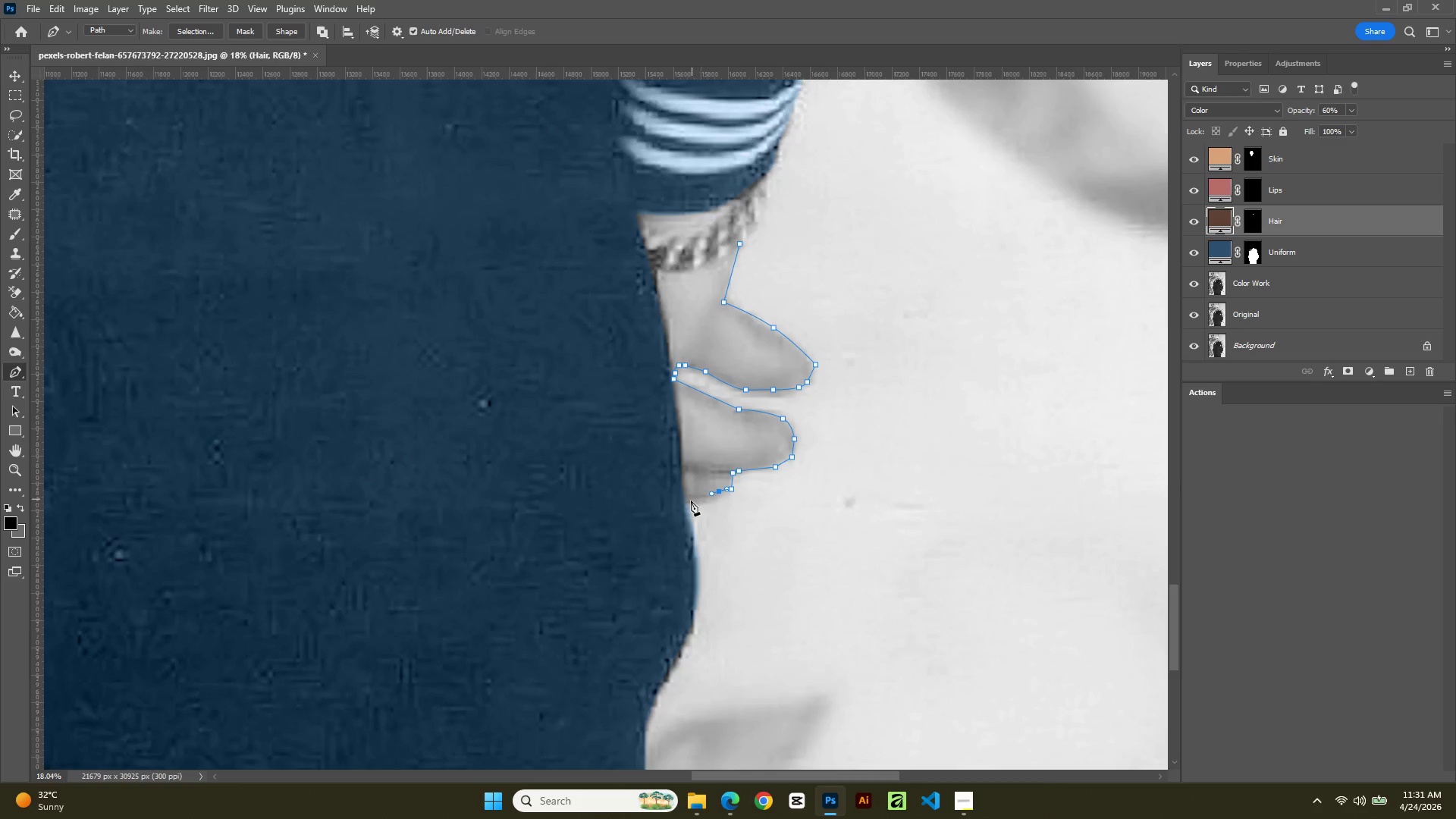 
left_click([690, 500])
 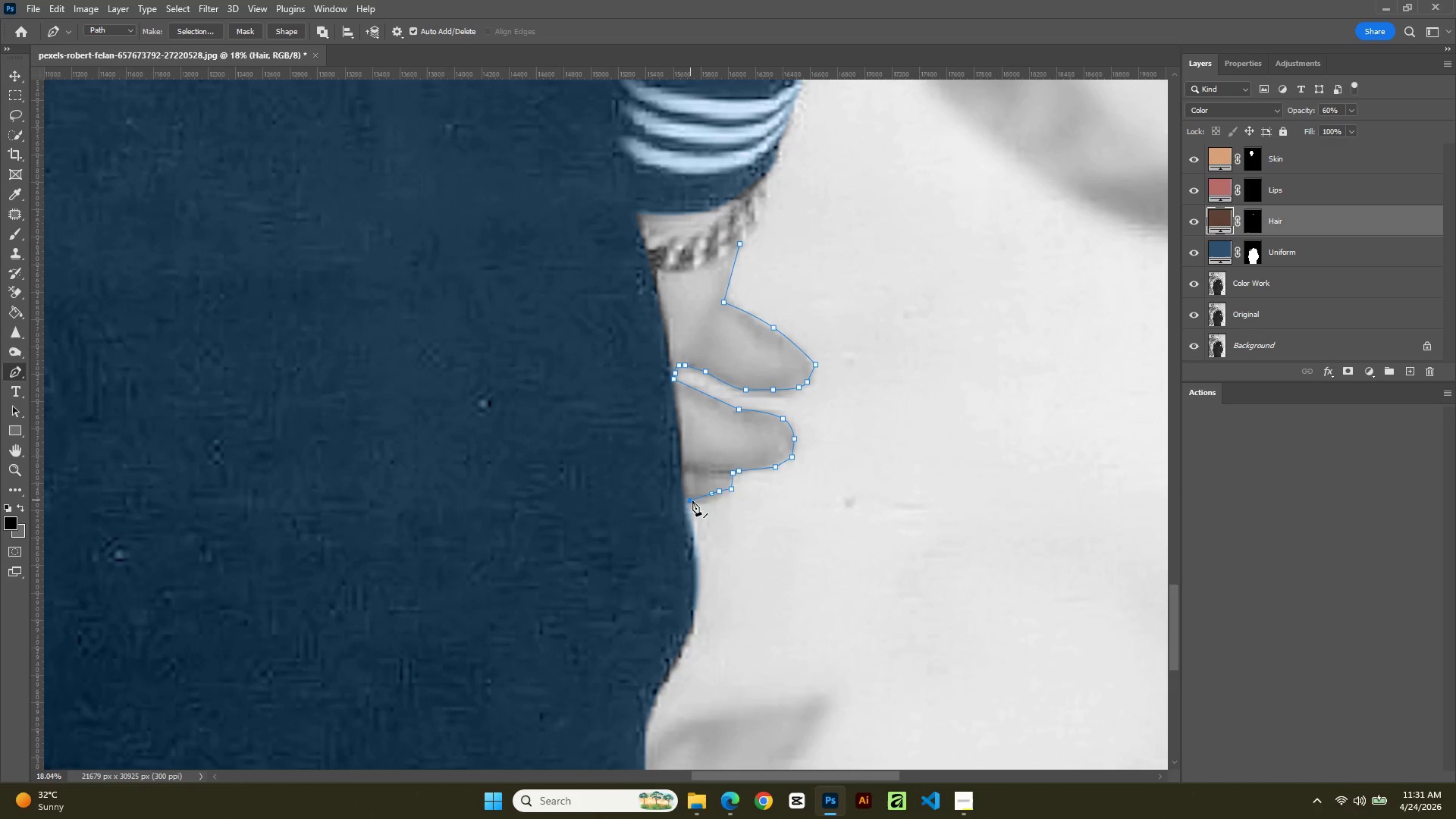 
key(Control+Shift+ShiftLeft)
 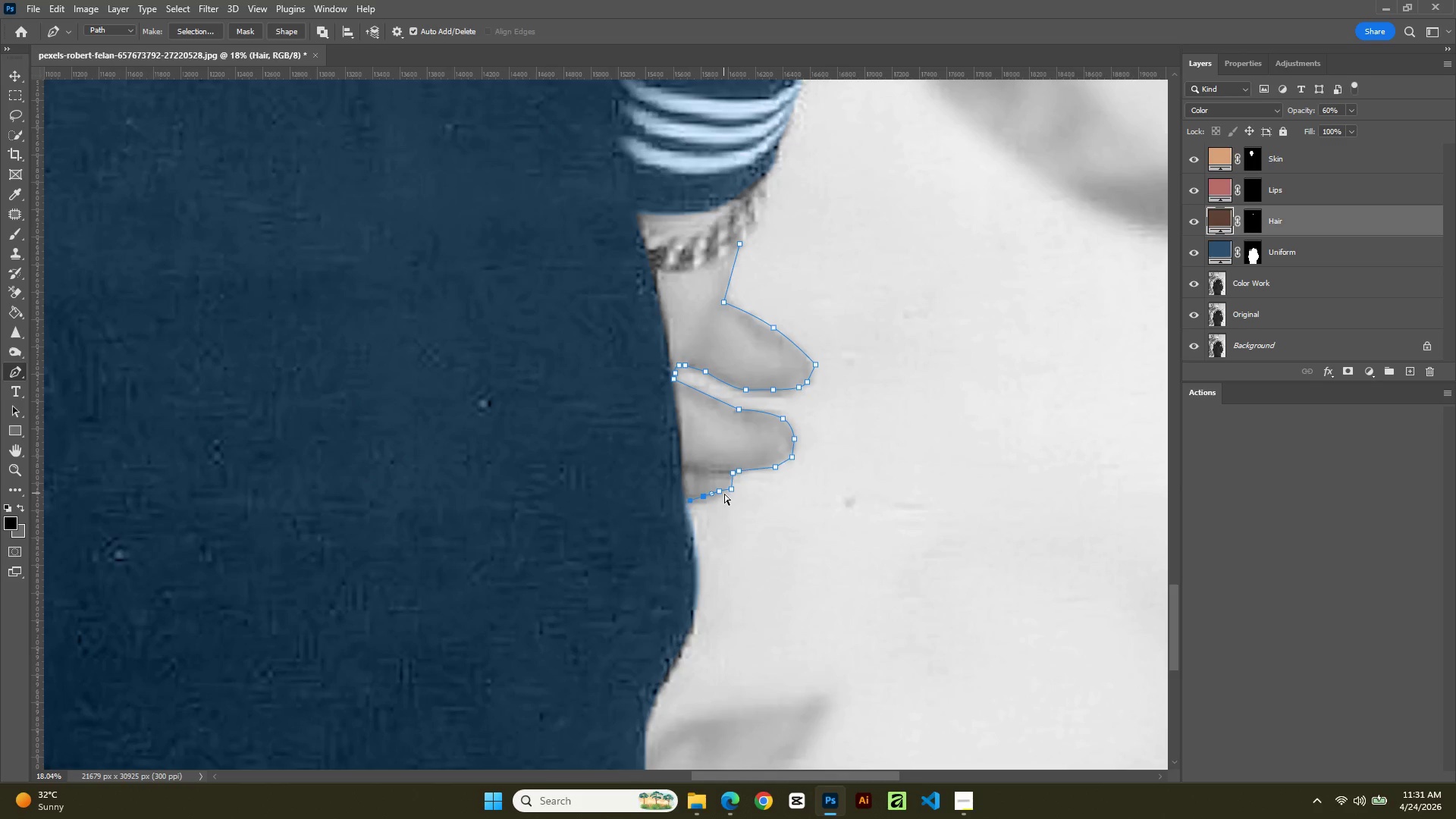 
key(Control+Z)
 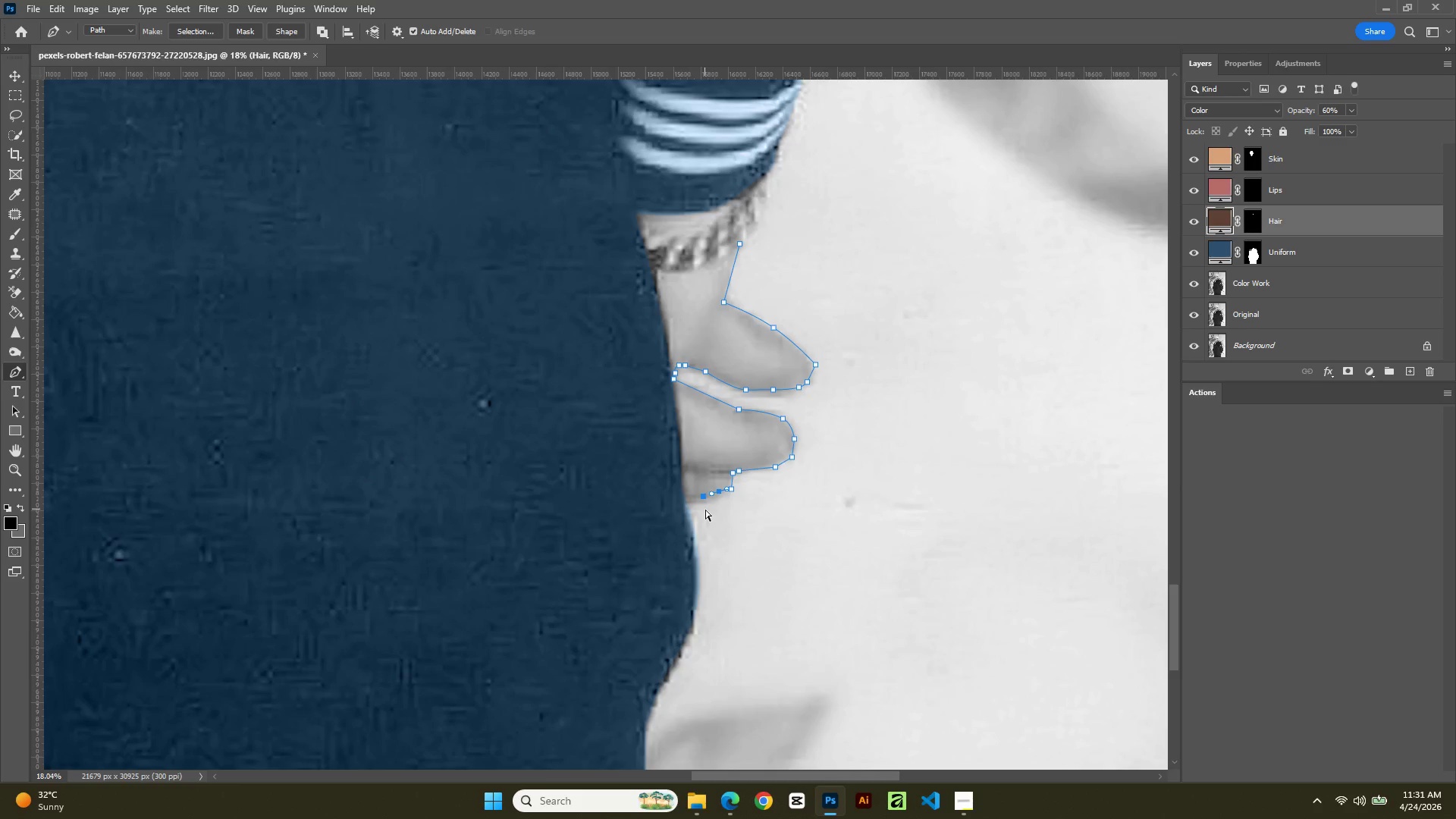 
key(Control+Z)
 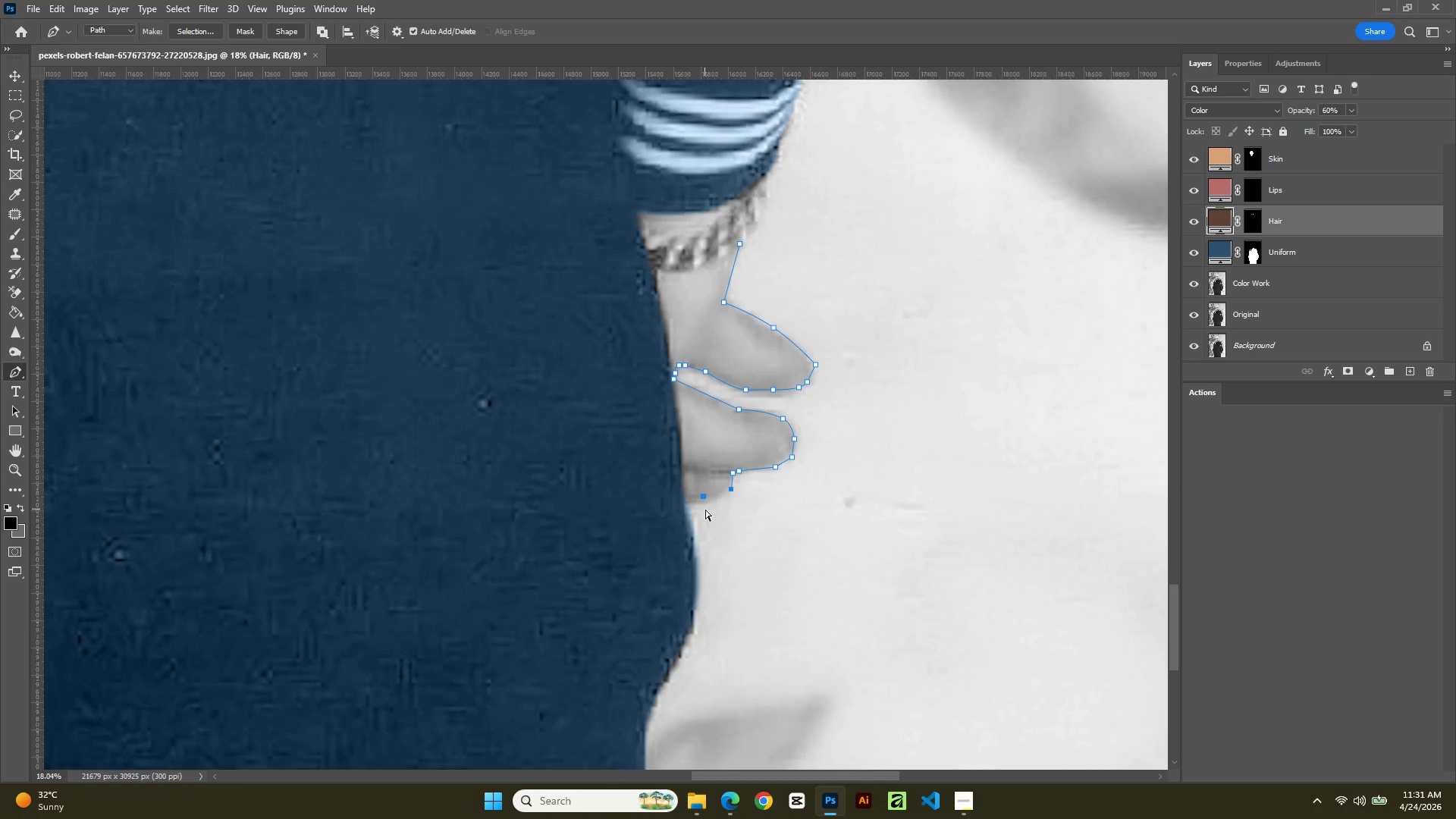 
key(Control+Z)
 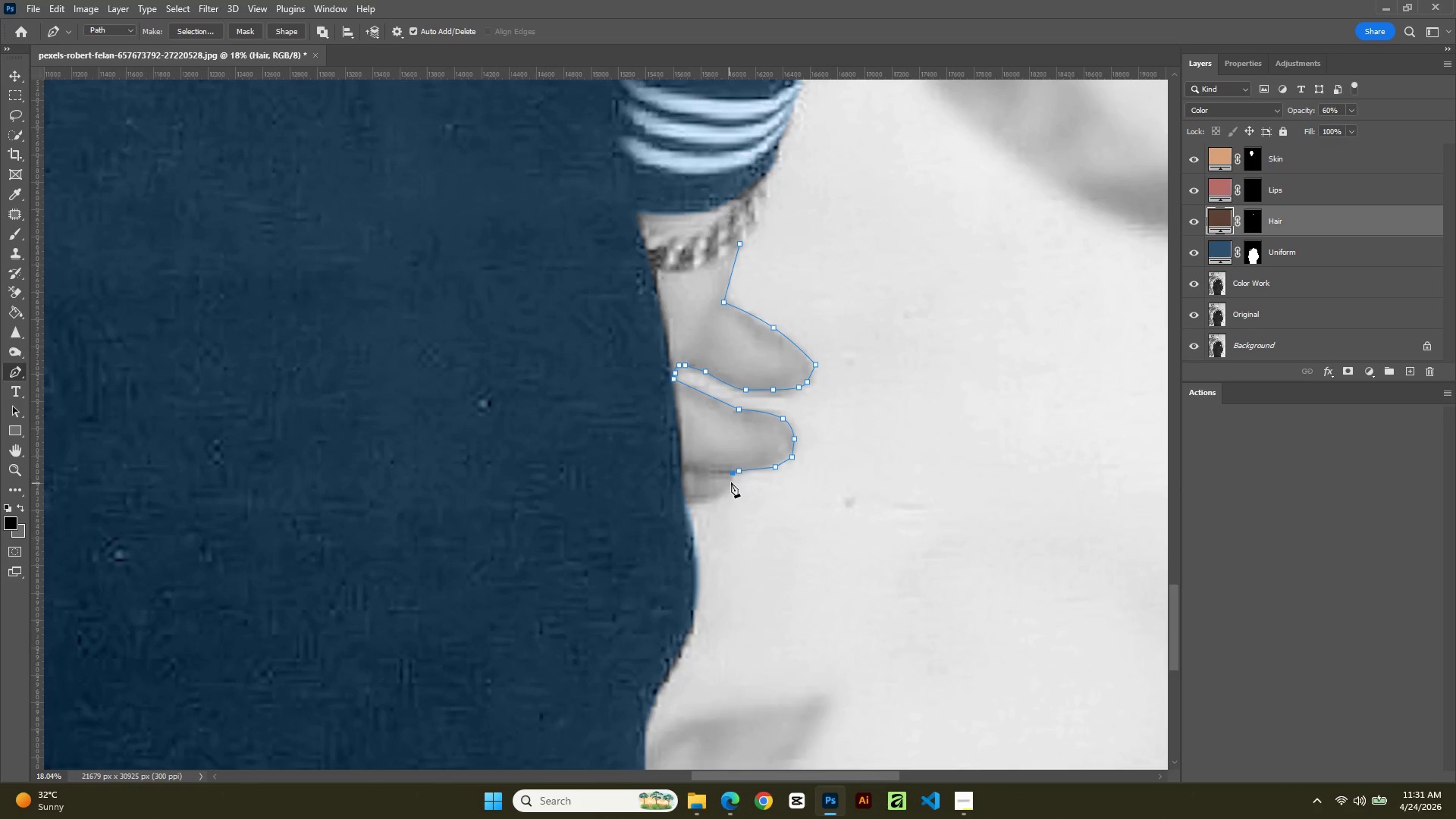 
left_click([732, 481])
 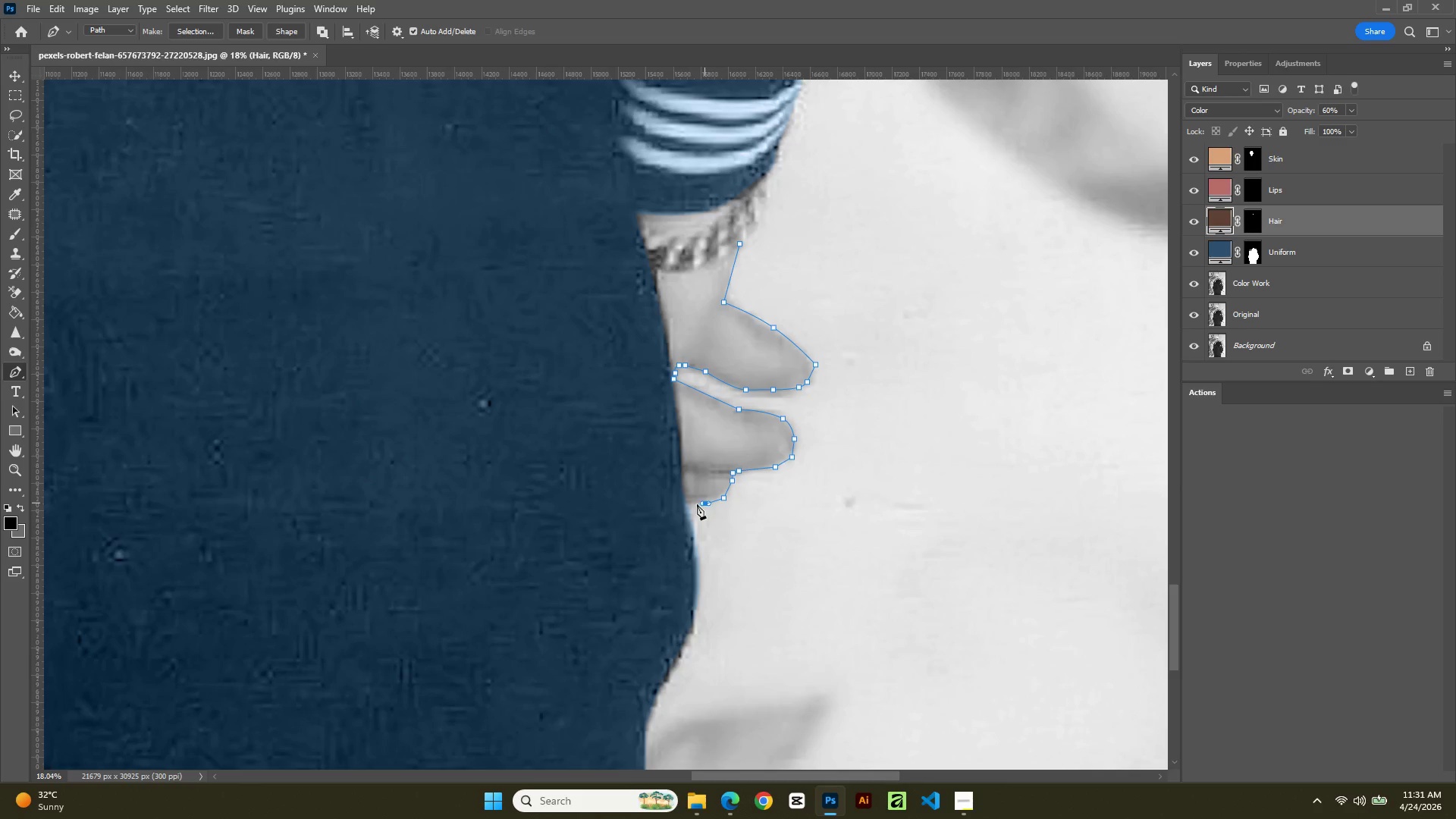 
left_click([686, 504])
 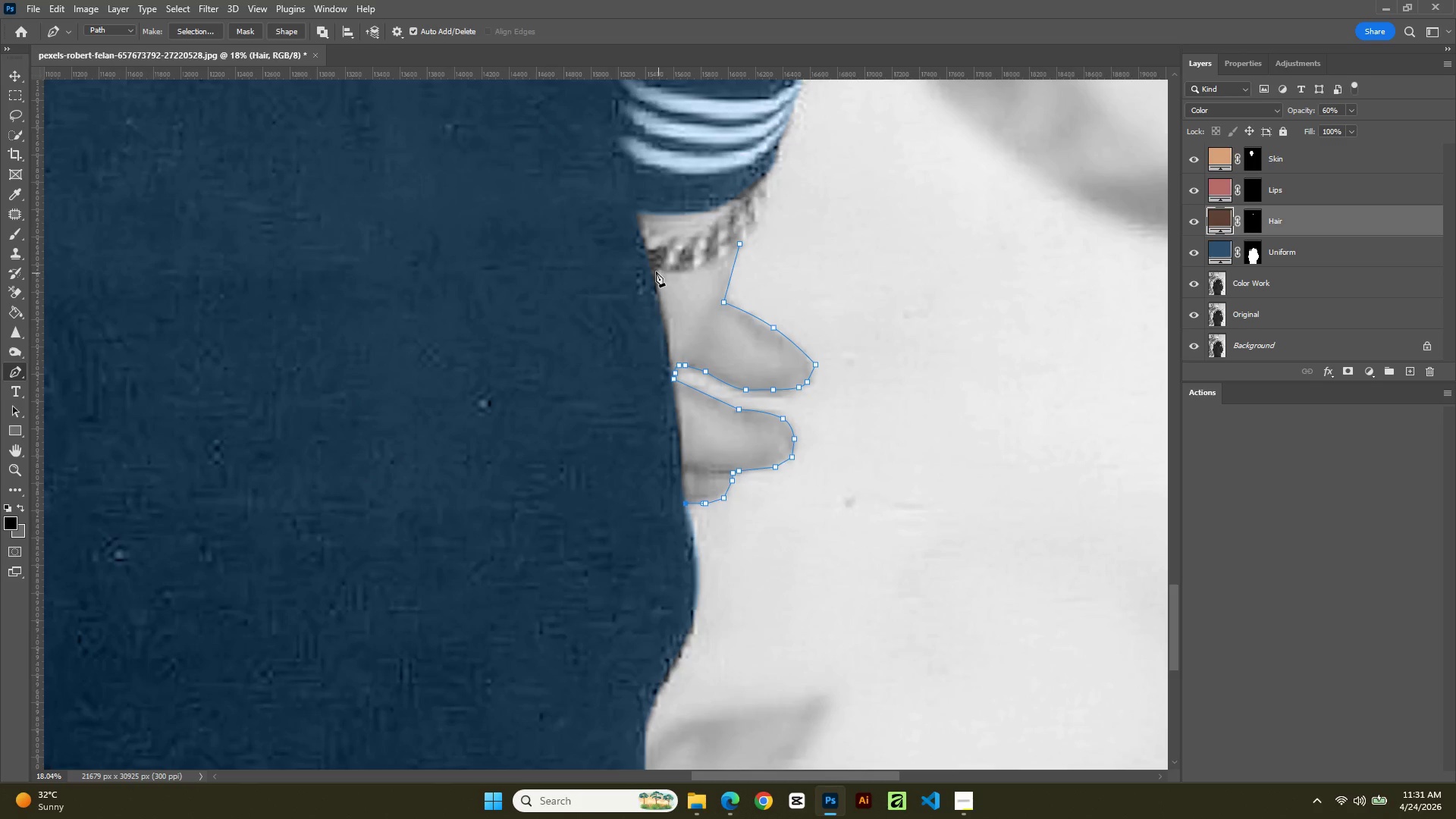 
left_click([654, 268])
 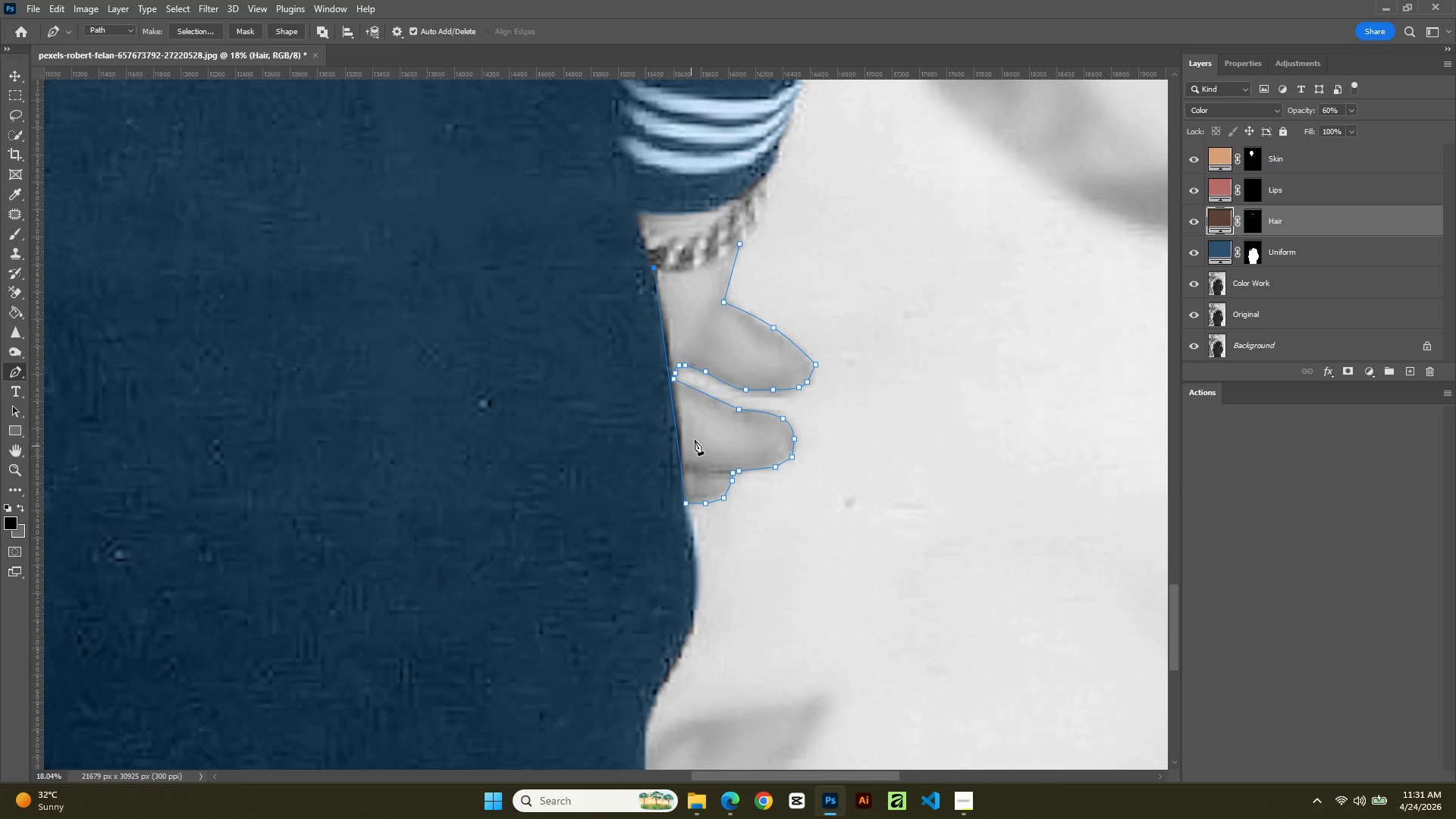 
left_click([678, 426])
 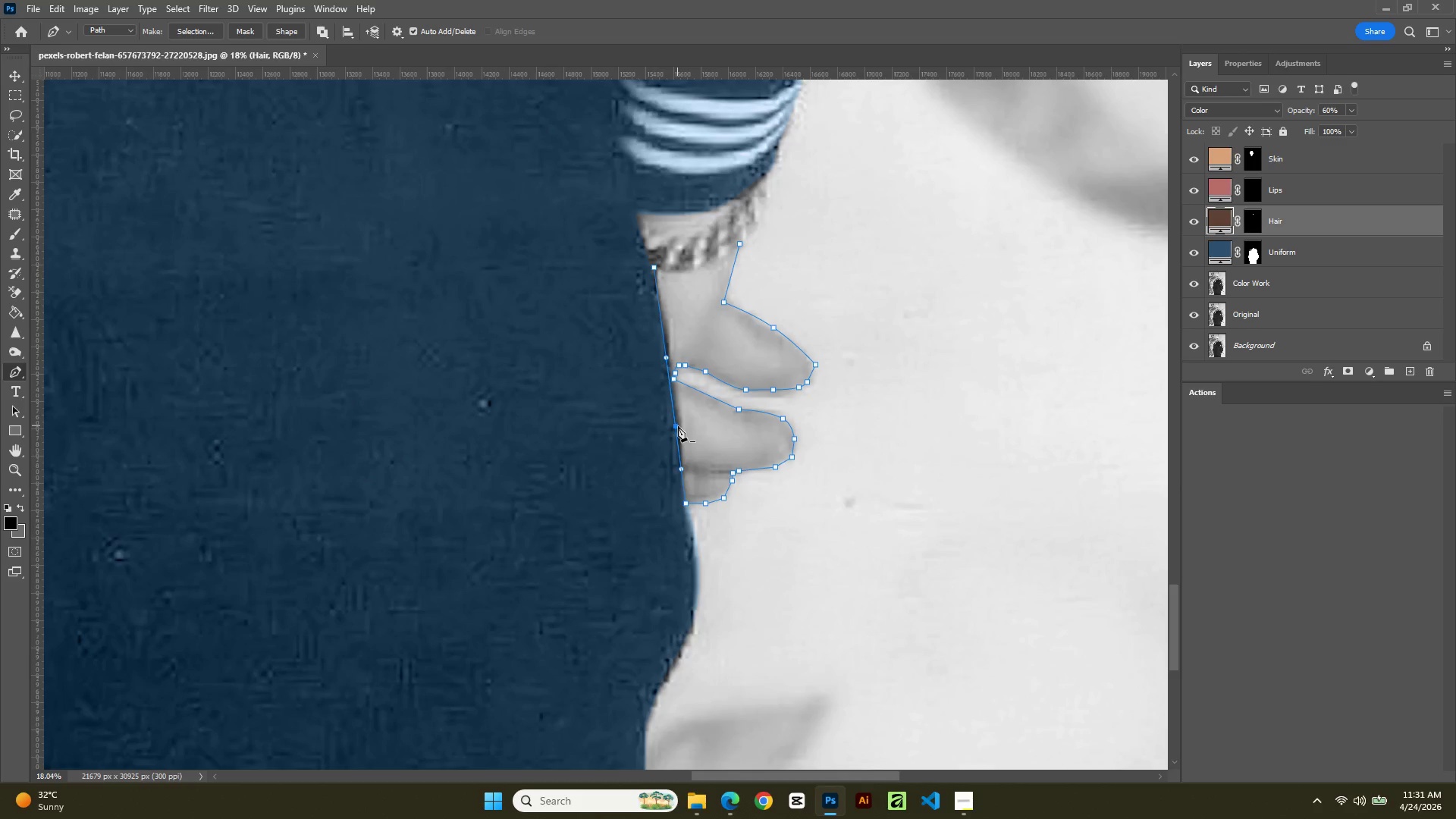 
left_click_drag(start_coordinate=[678, 426], to_coordinate=[683, 428])
 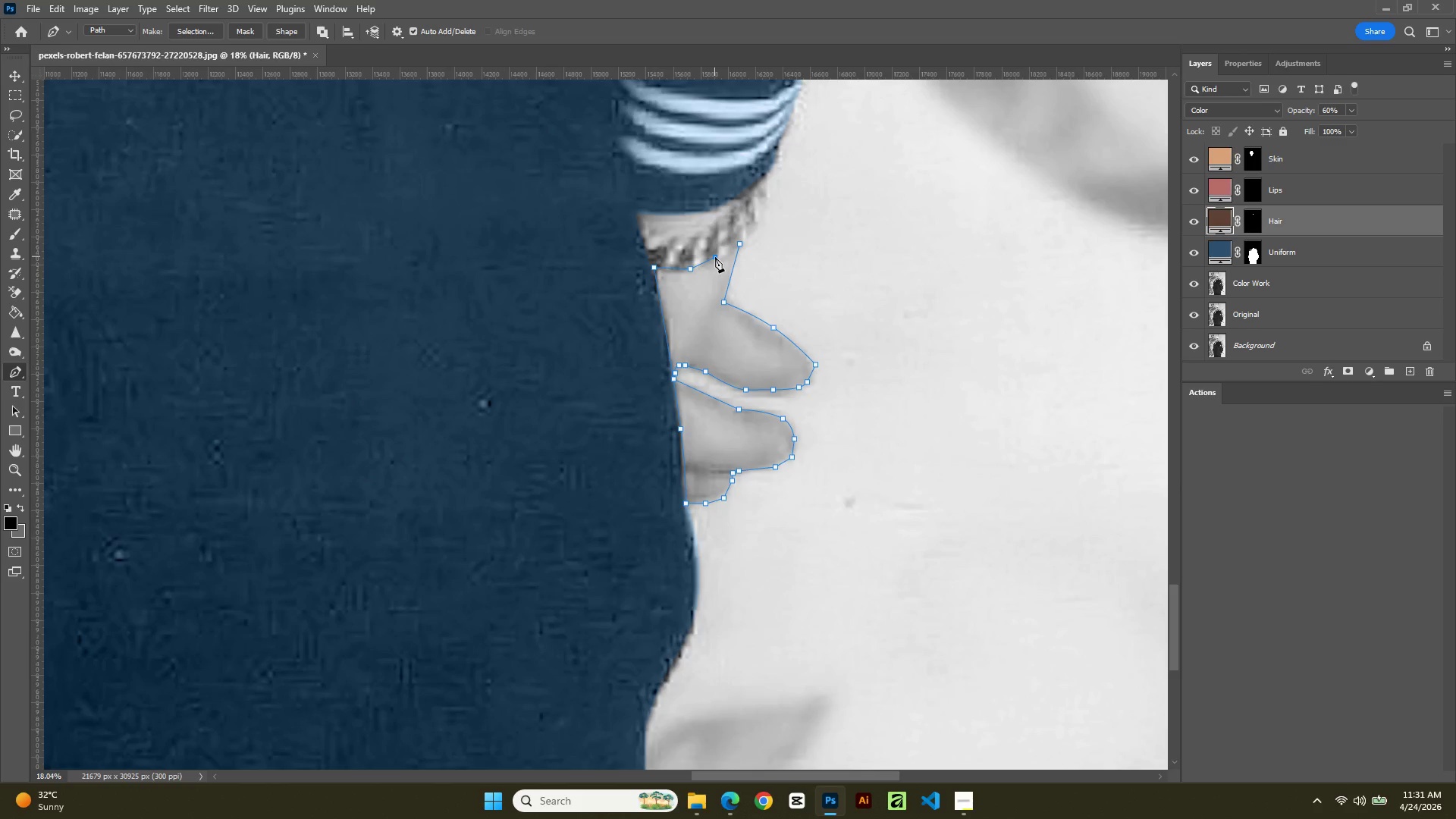 
hold_key(key=ControlLeft, duration=1.26)
 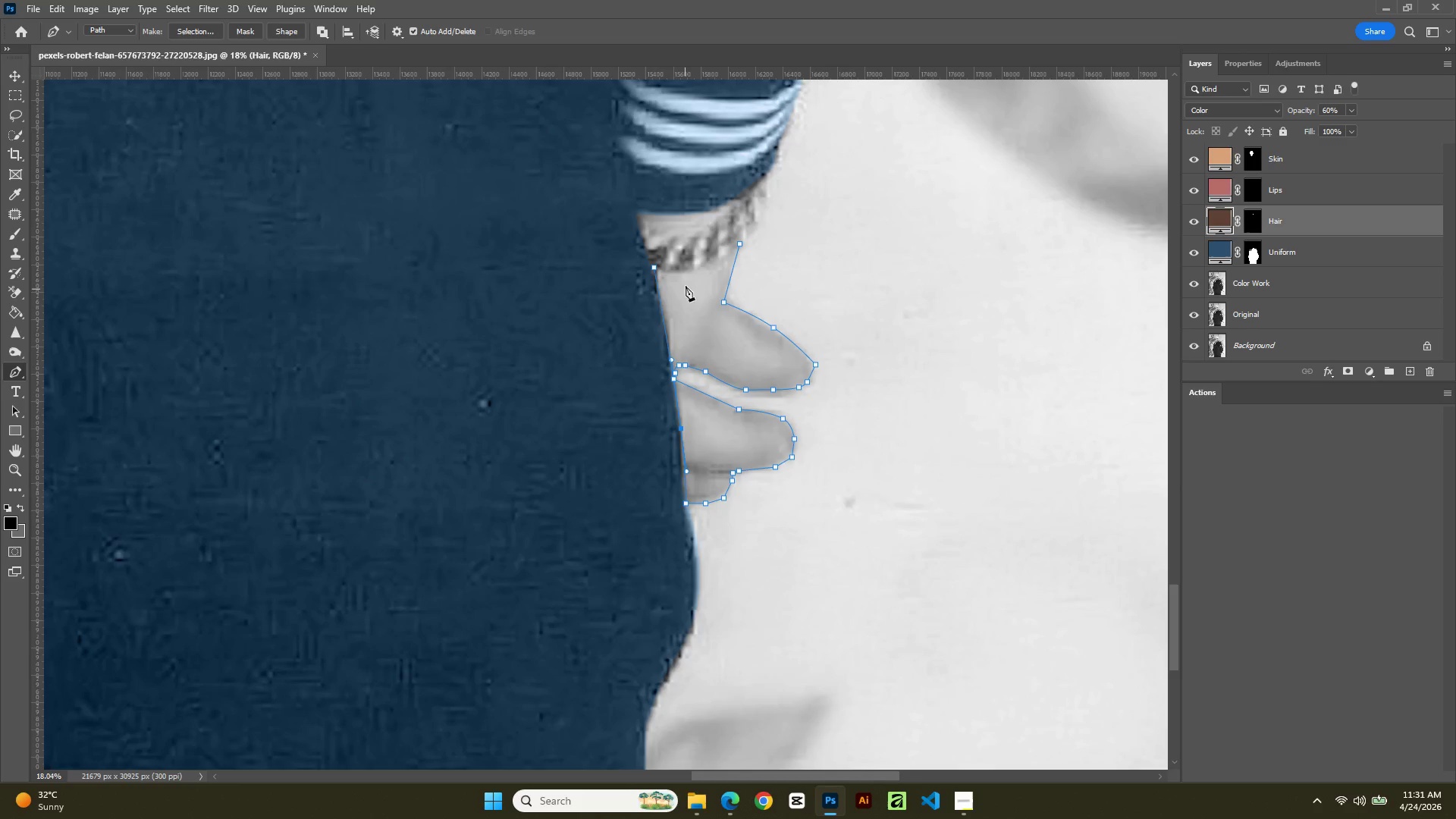 
left_click([733, 248])
 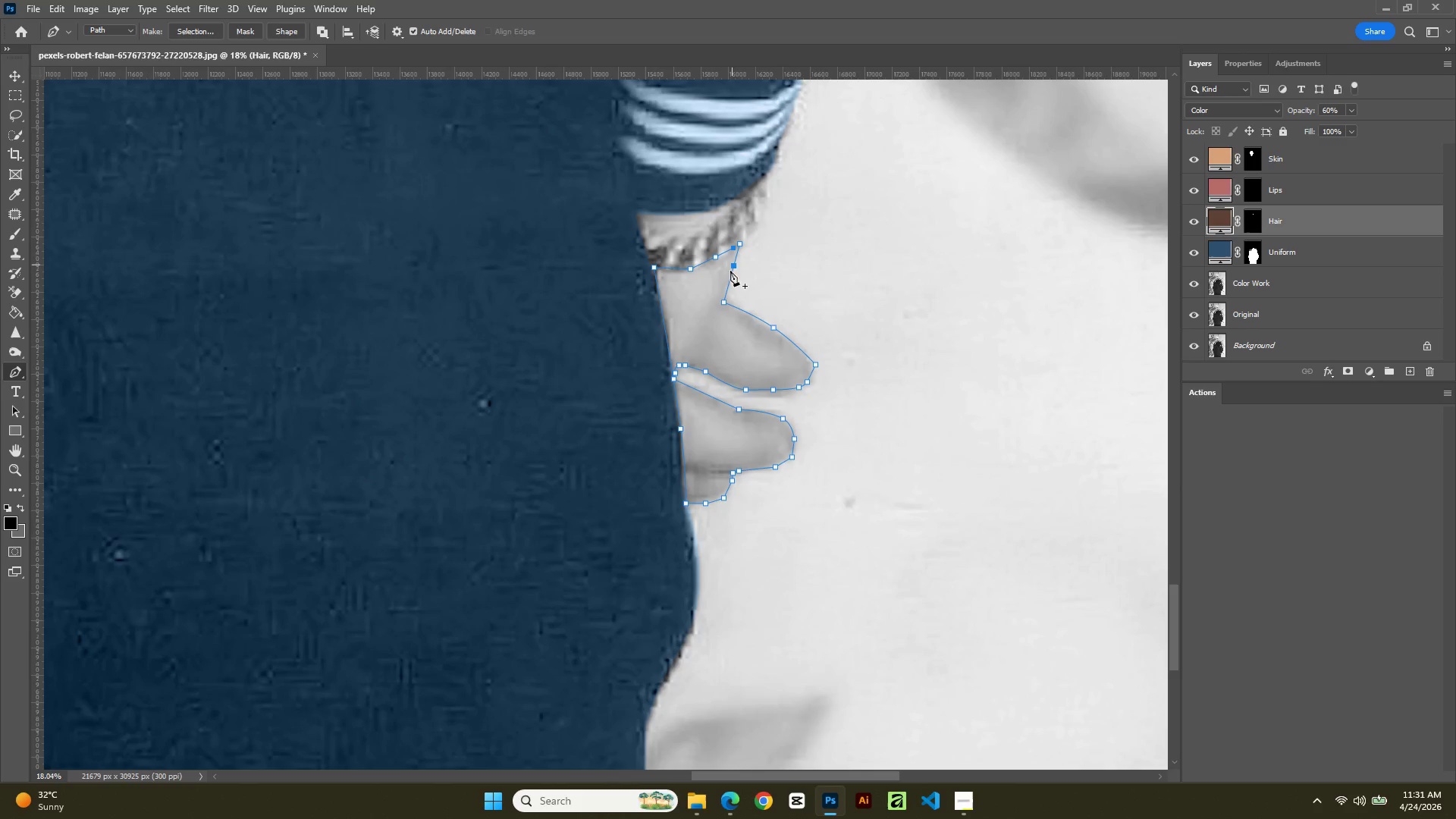 
right_click([728, 271])
 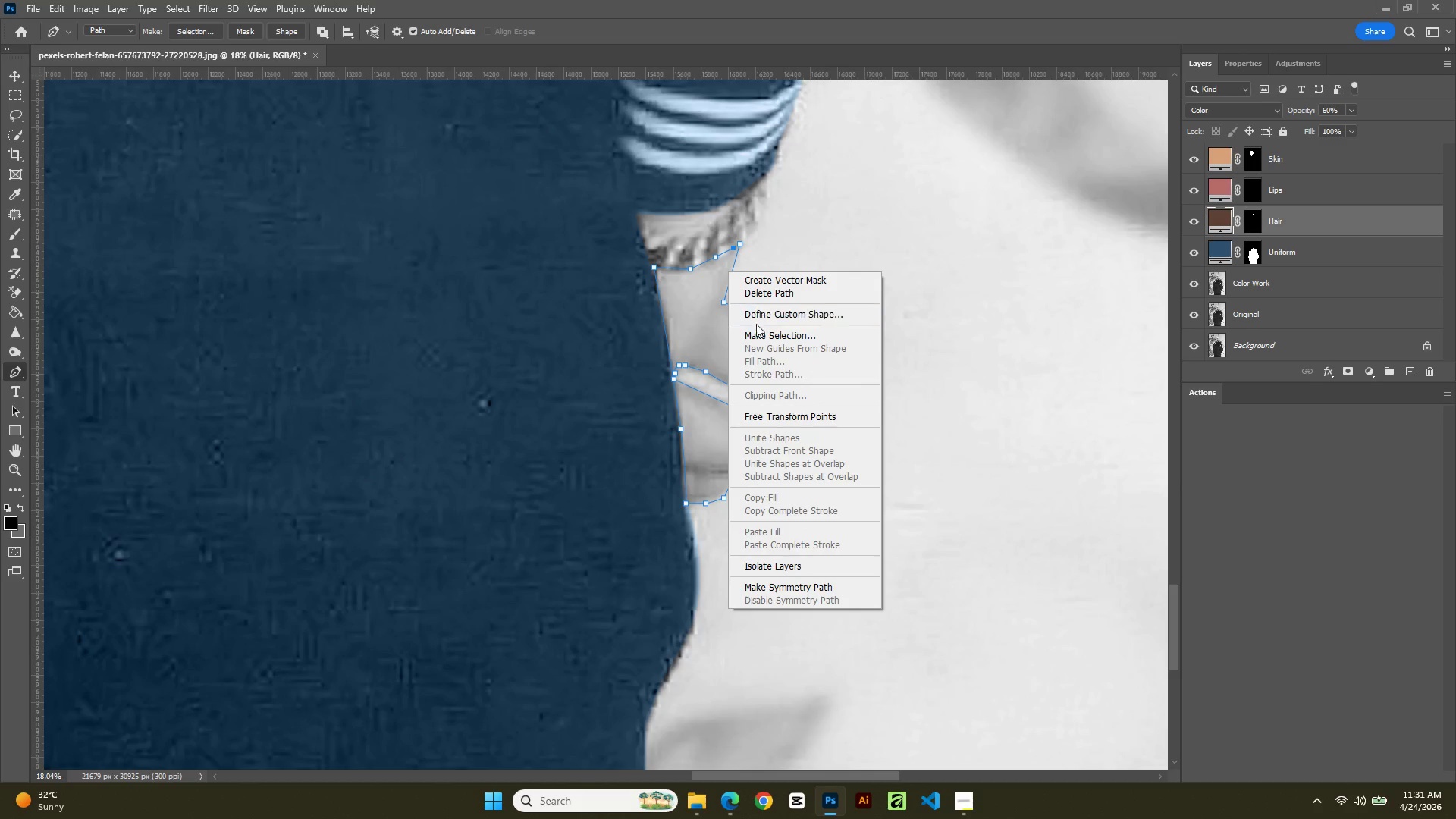 
left_click([758, 333])
 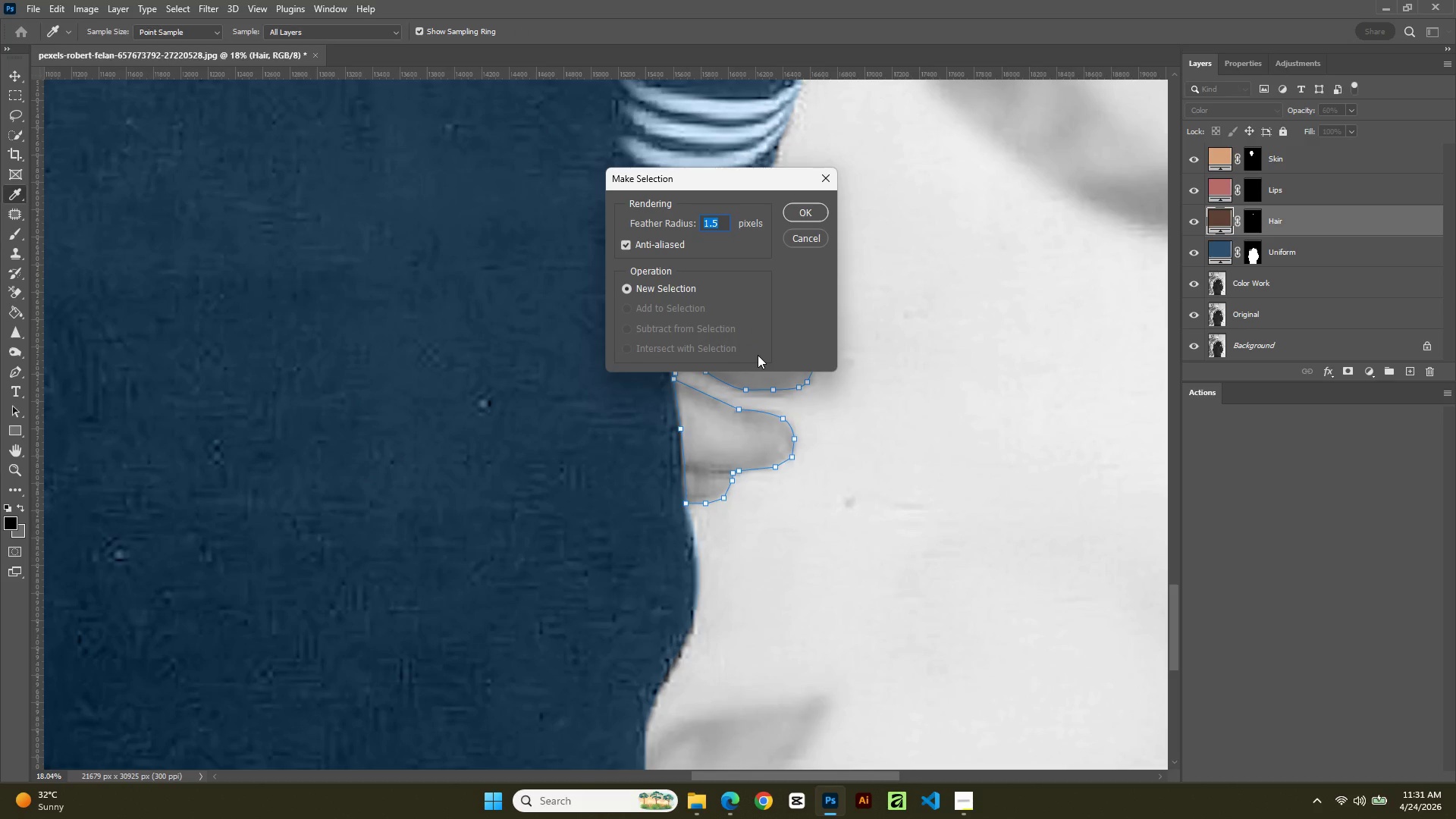 
key(NumpadEnter)
 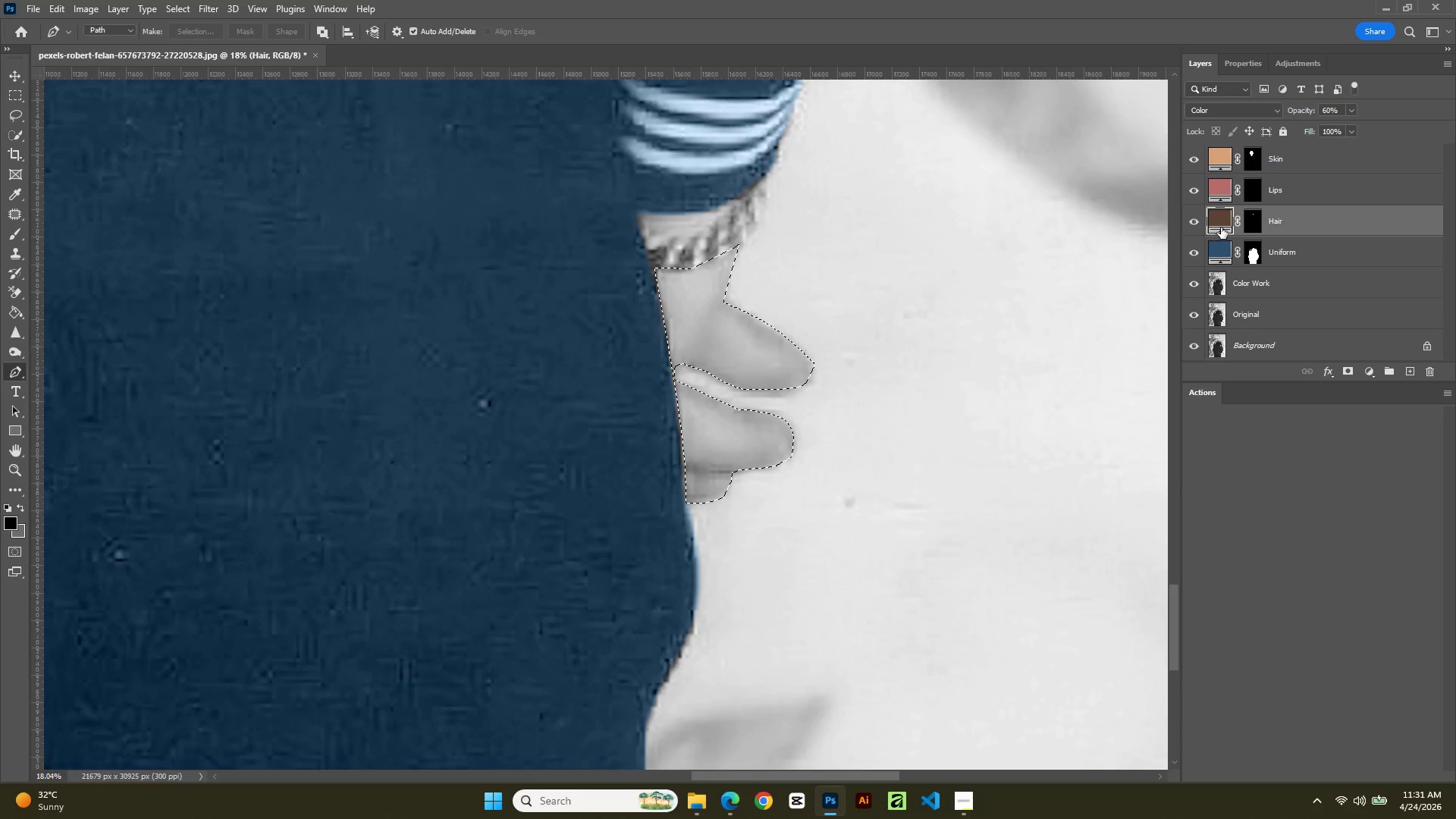 
left_click([1222, 155])
 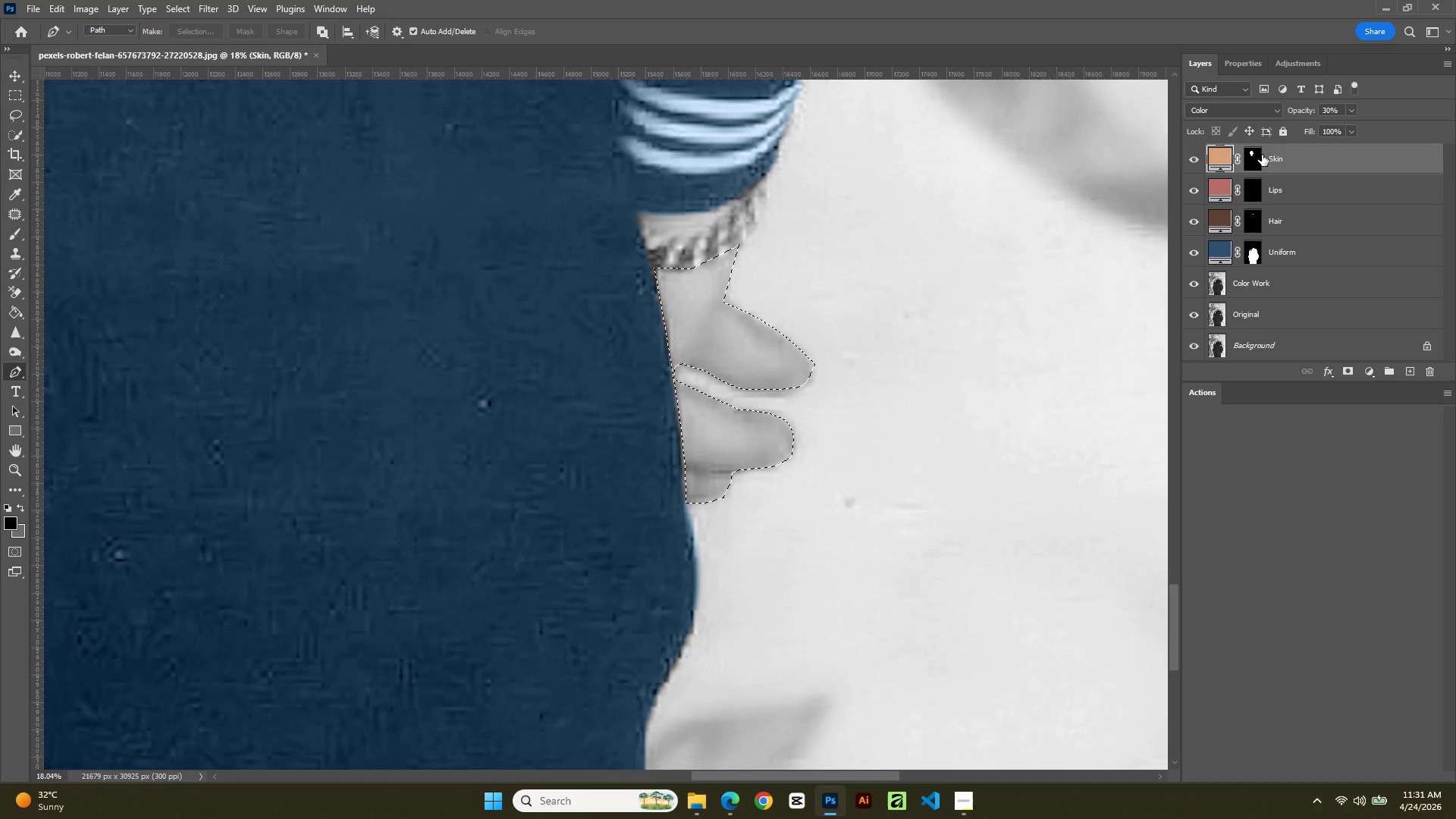 
left_click([1257, 152])
 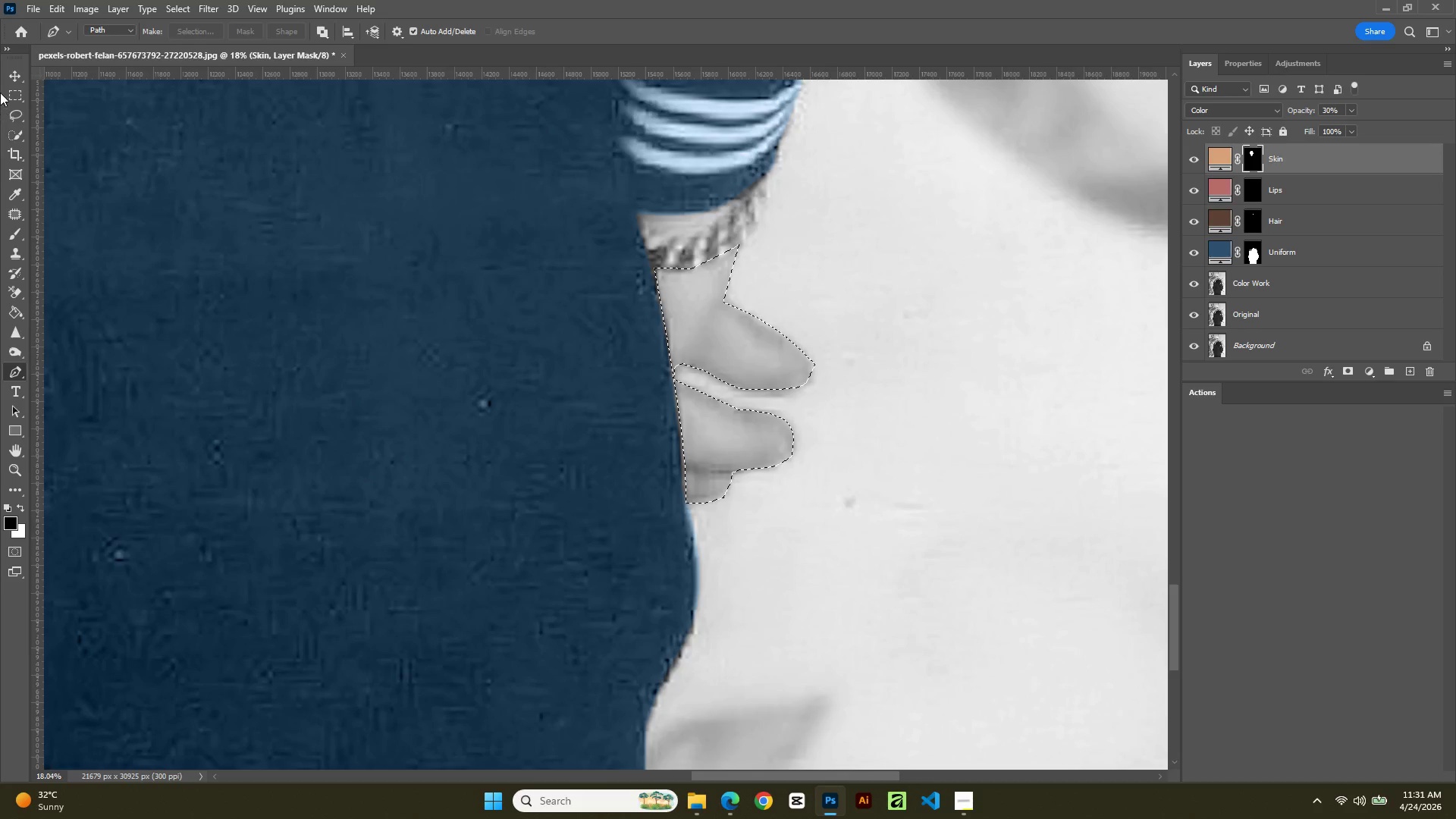 
key(B)
 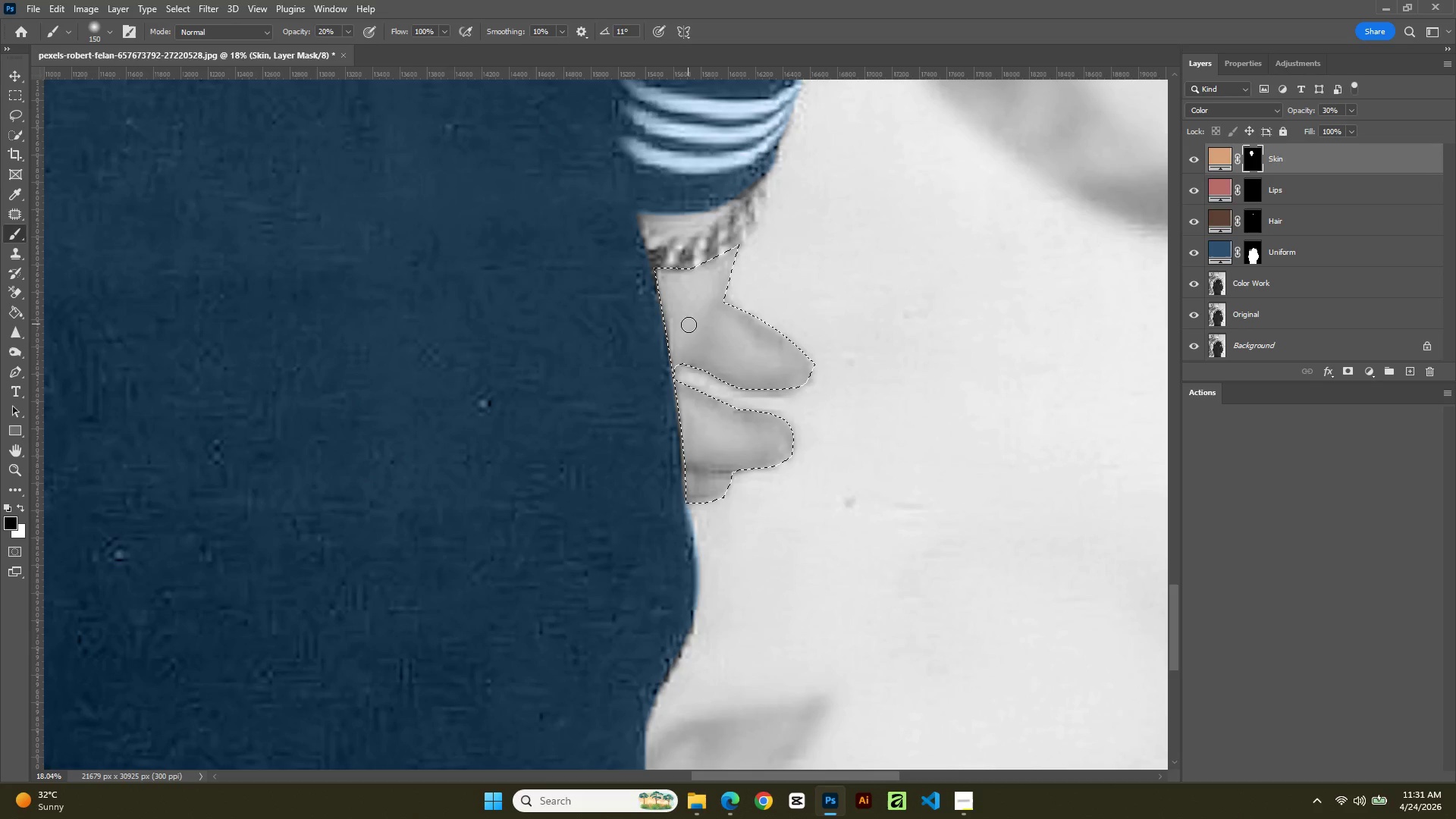 
left_click_drag(start_coordinate=[689, 325], to_coordinate=[752, 344])
 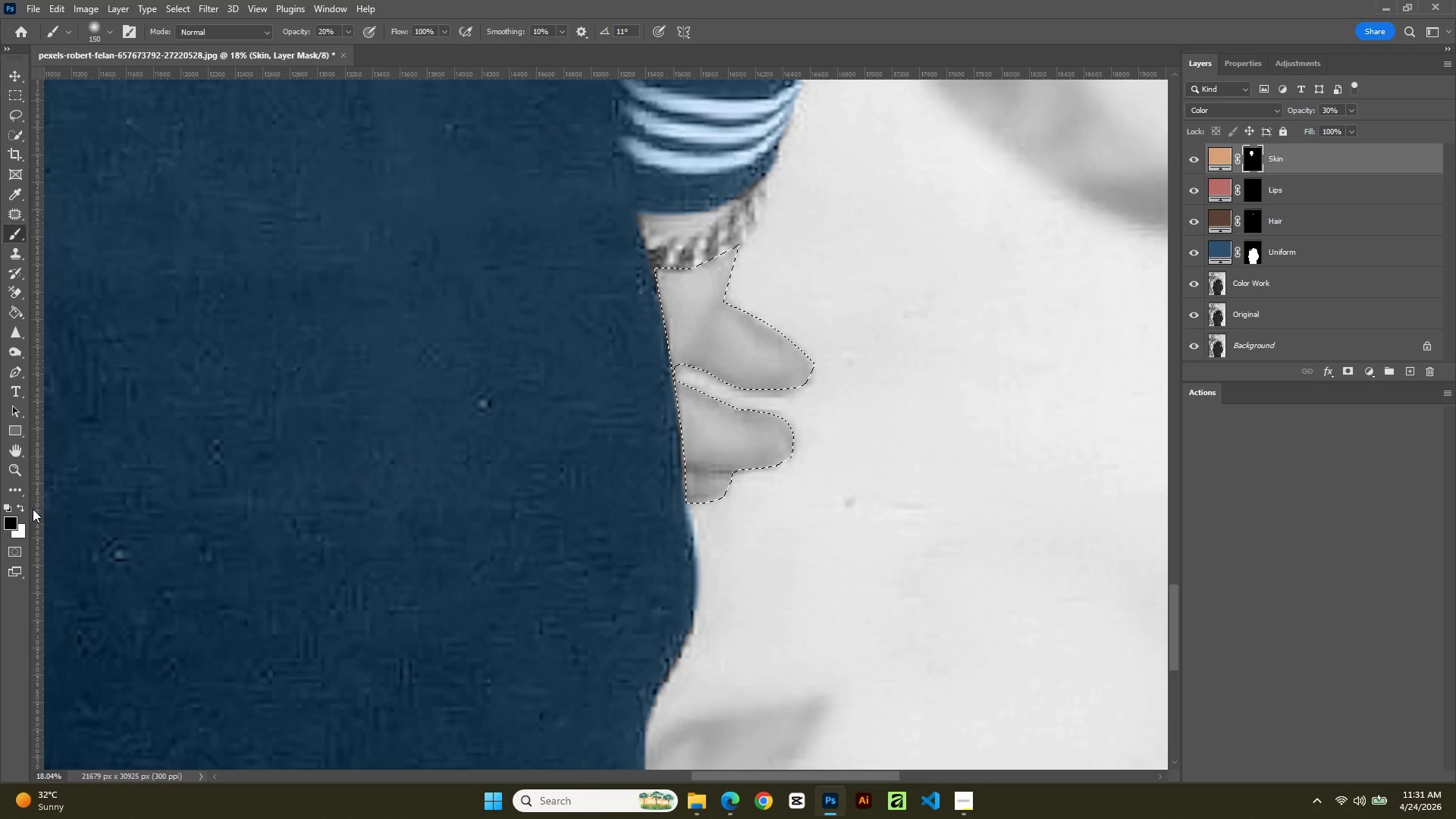 
left_click([22, 507])
 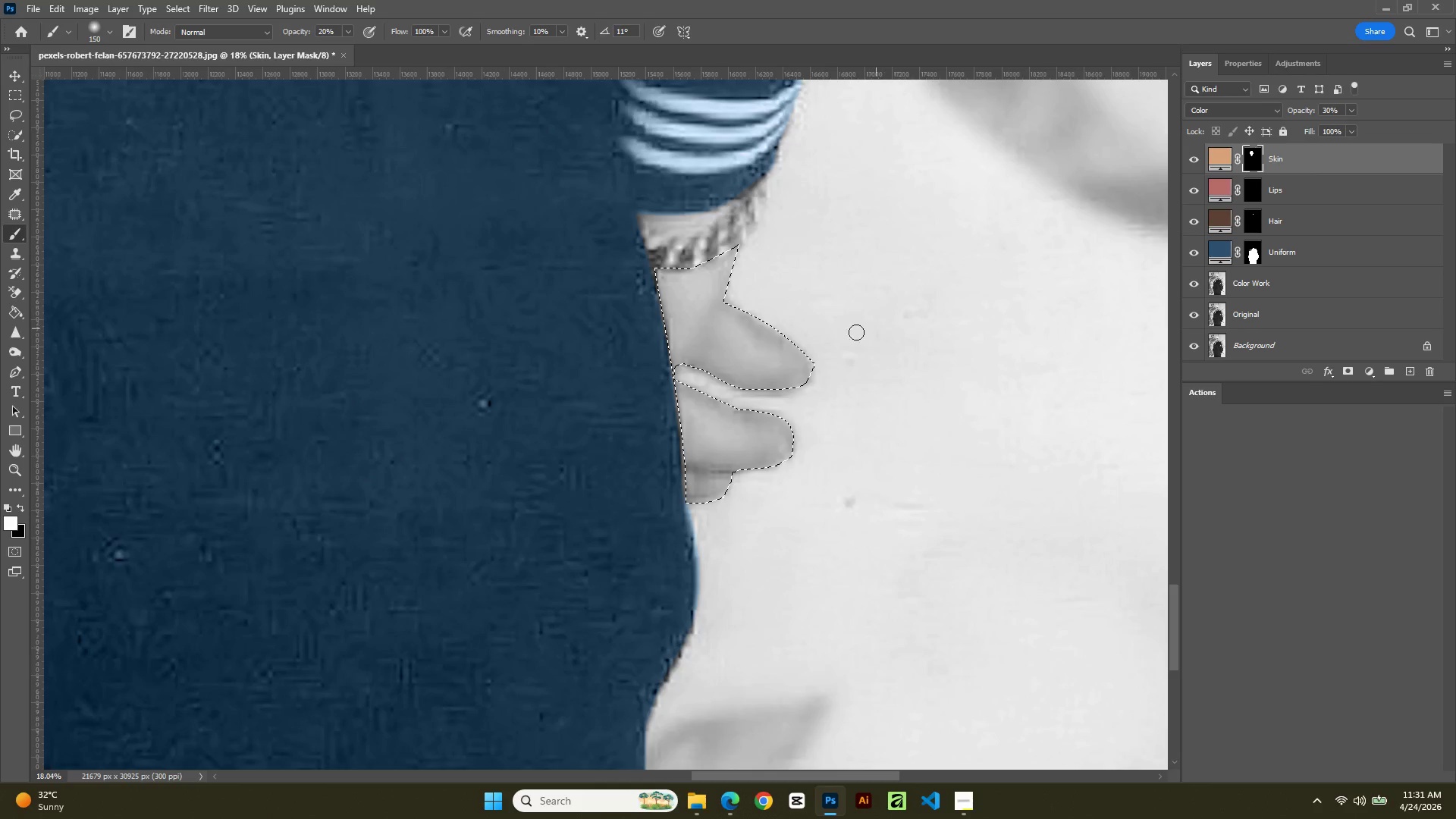 
left_click_drag(start_coordinate=[712, 331], to_coordinate=[777, 345])
 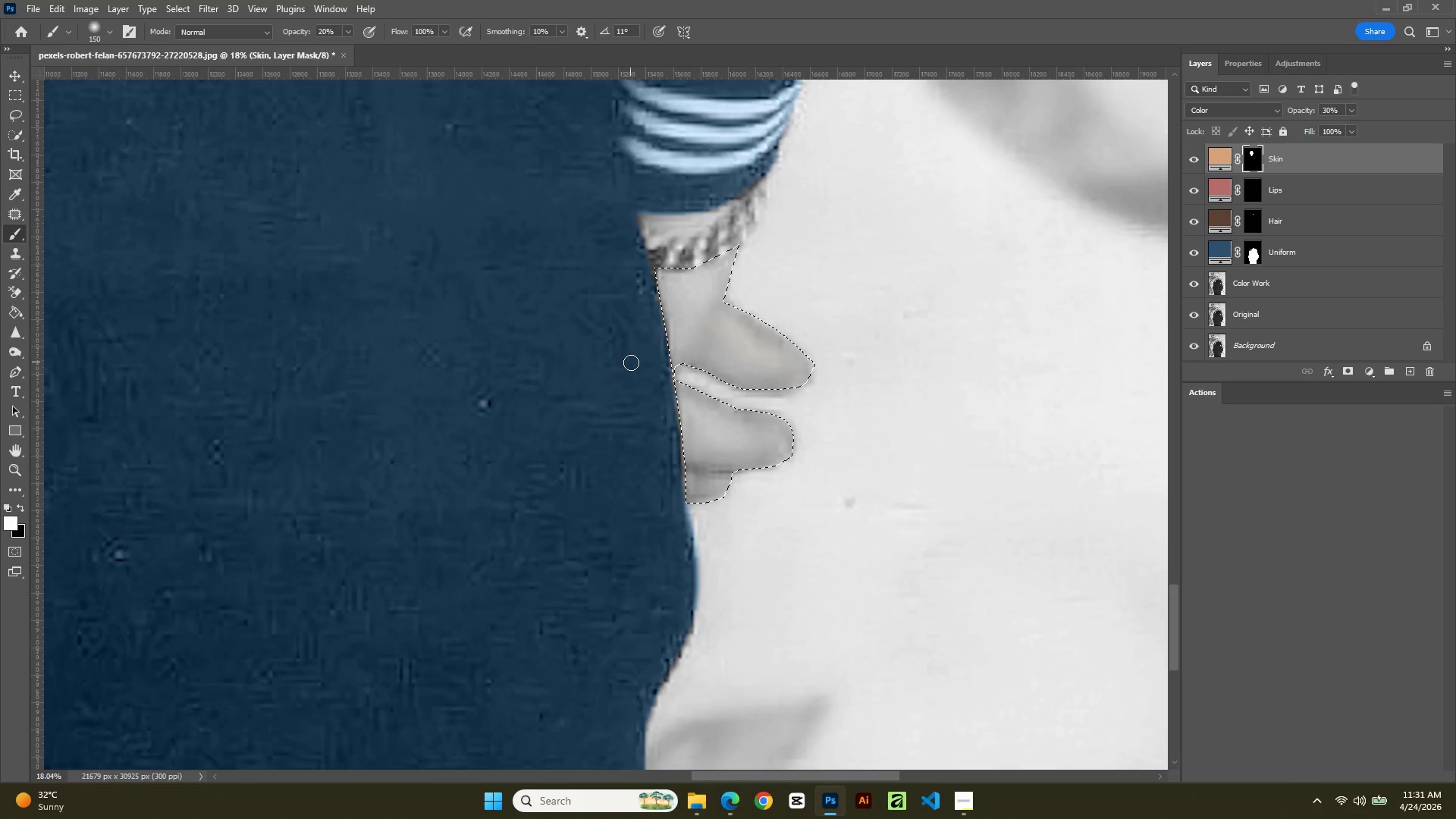 
key(BracketRight)
 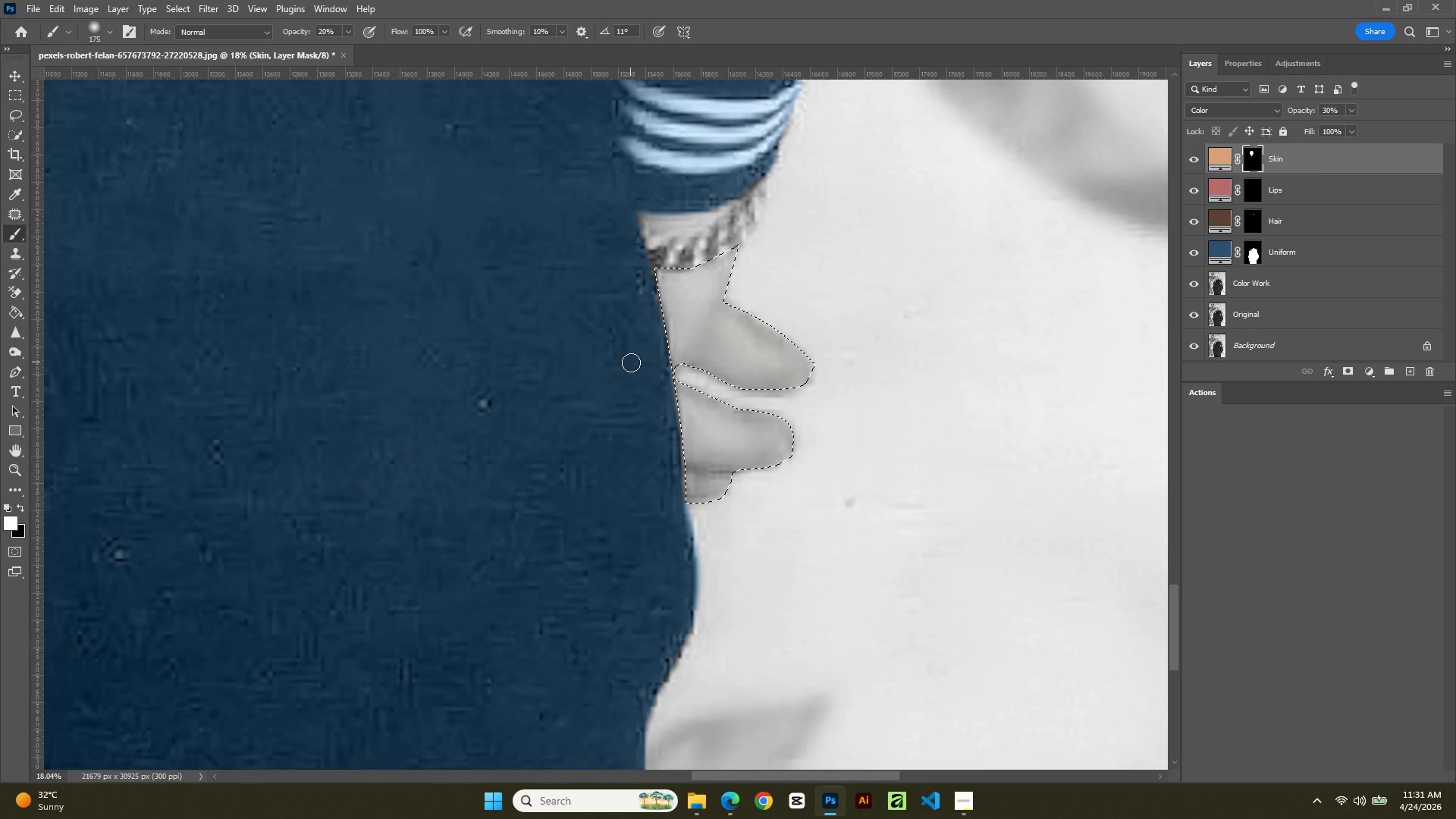 
key(BracketRight)
 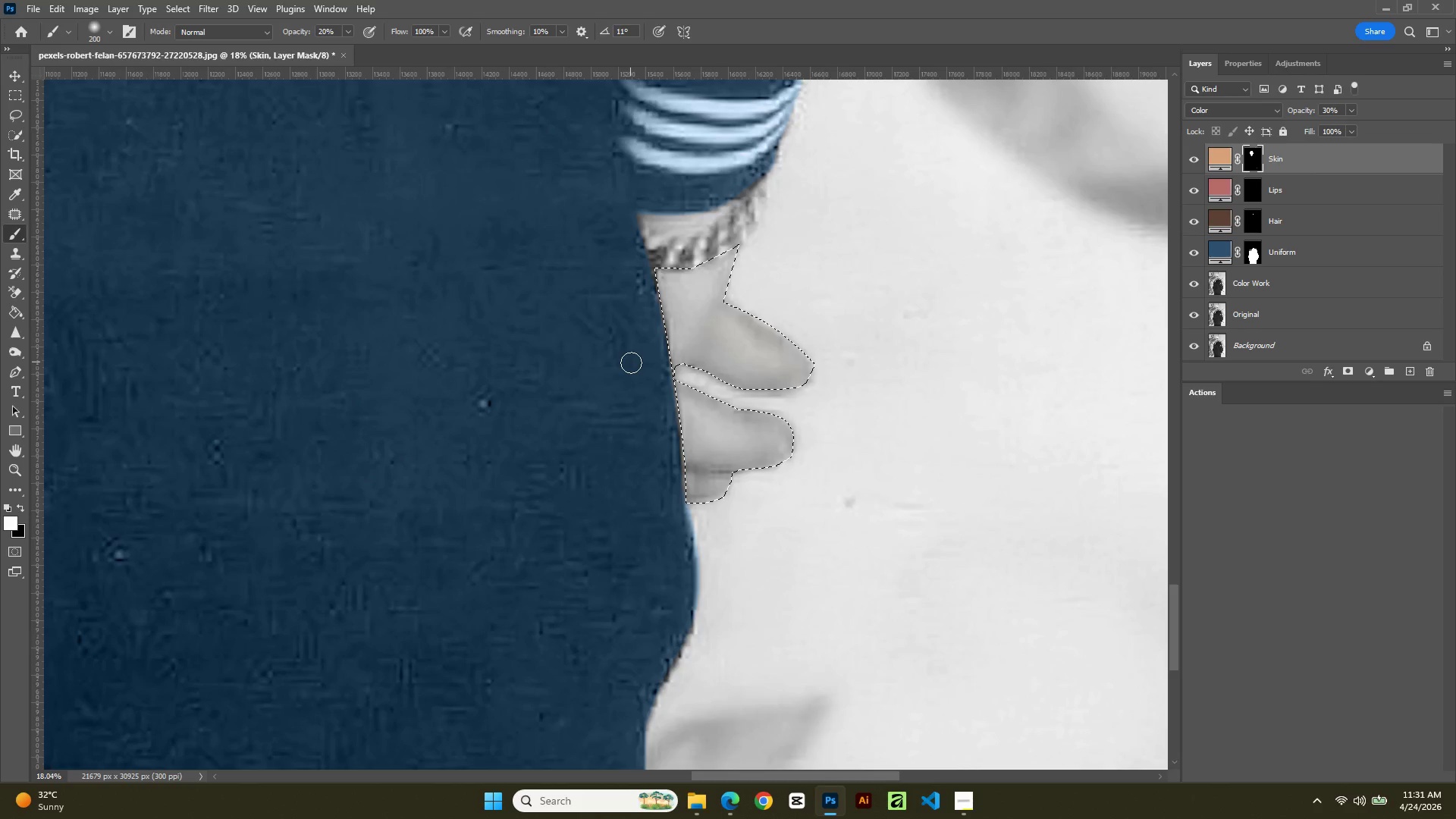 
hold_key(key=BracketRight, duration=0.58)
 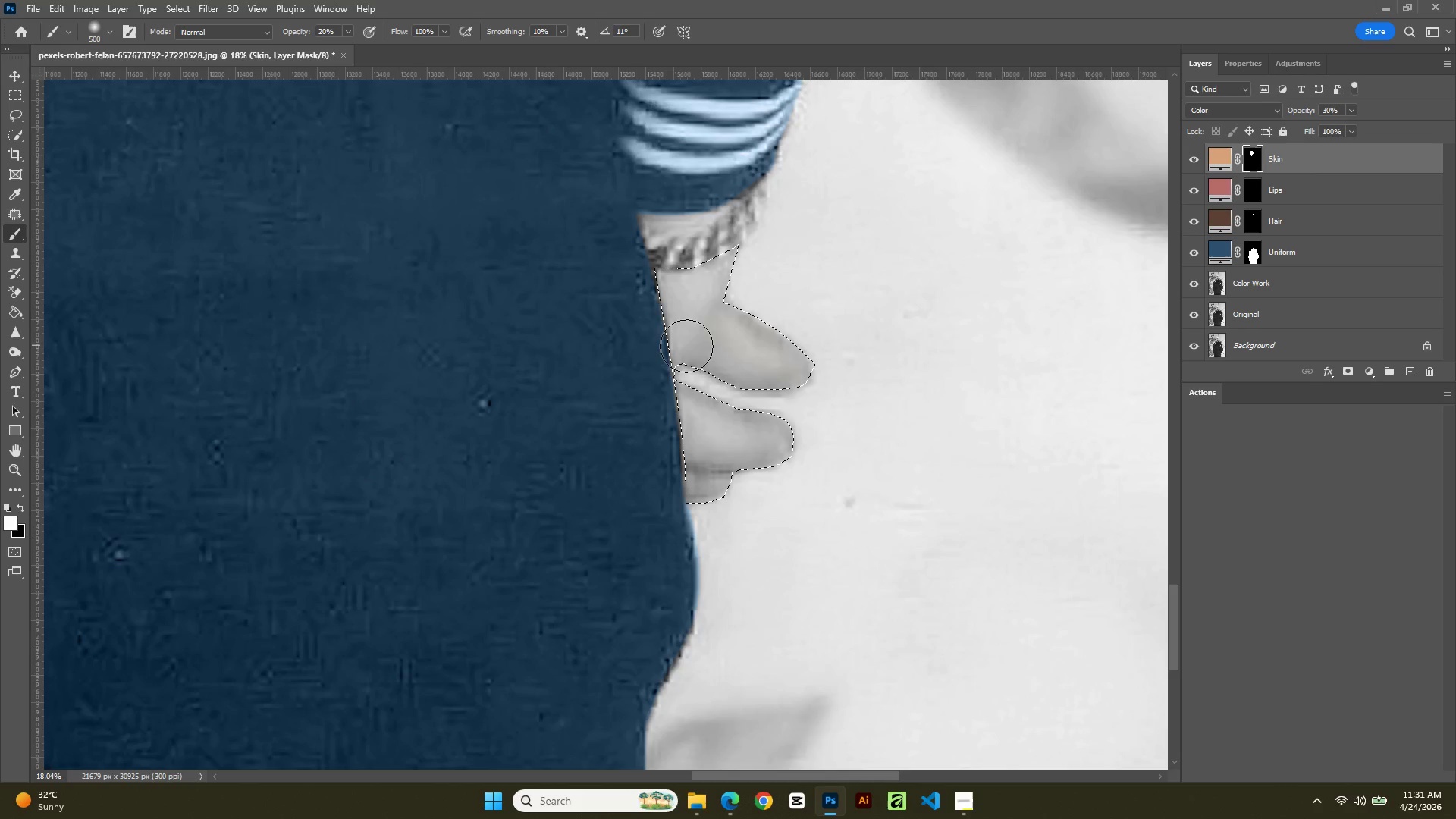 
key(BracketRight)
 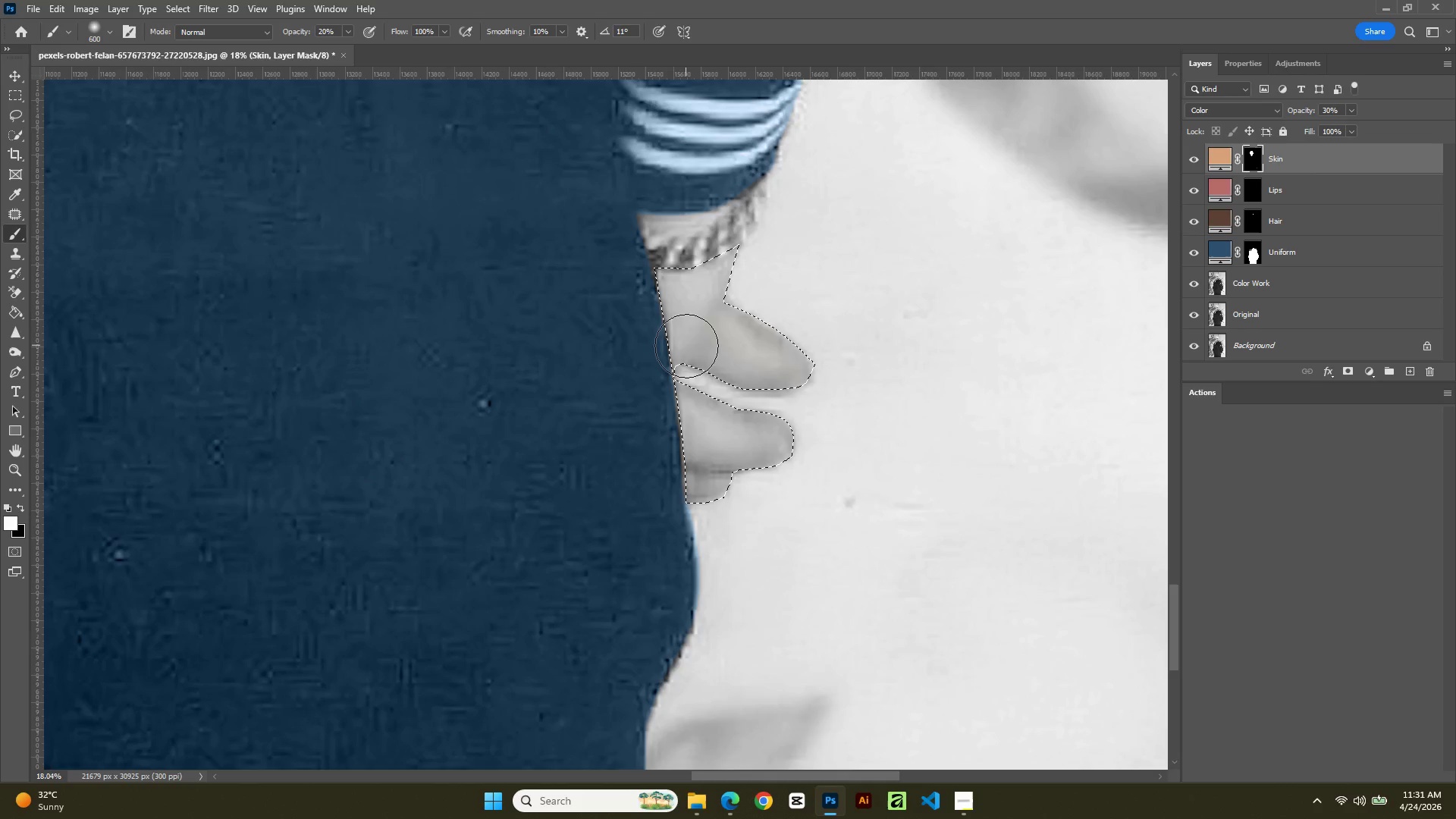 
left_click_drag(start_coordinate=[686, 346], to_coordinate=[803, 375])
 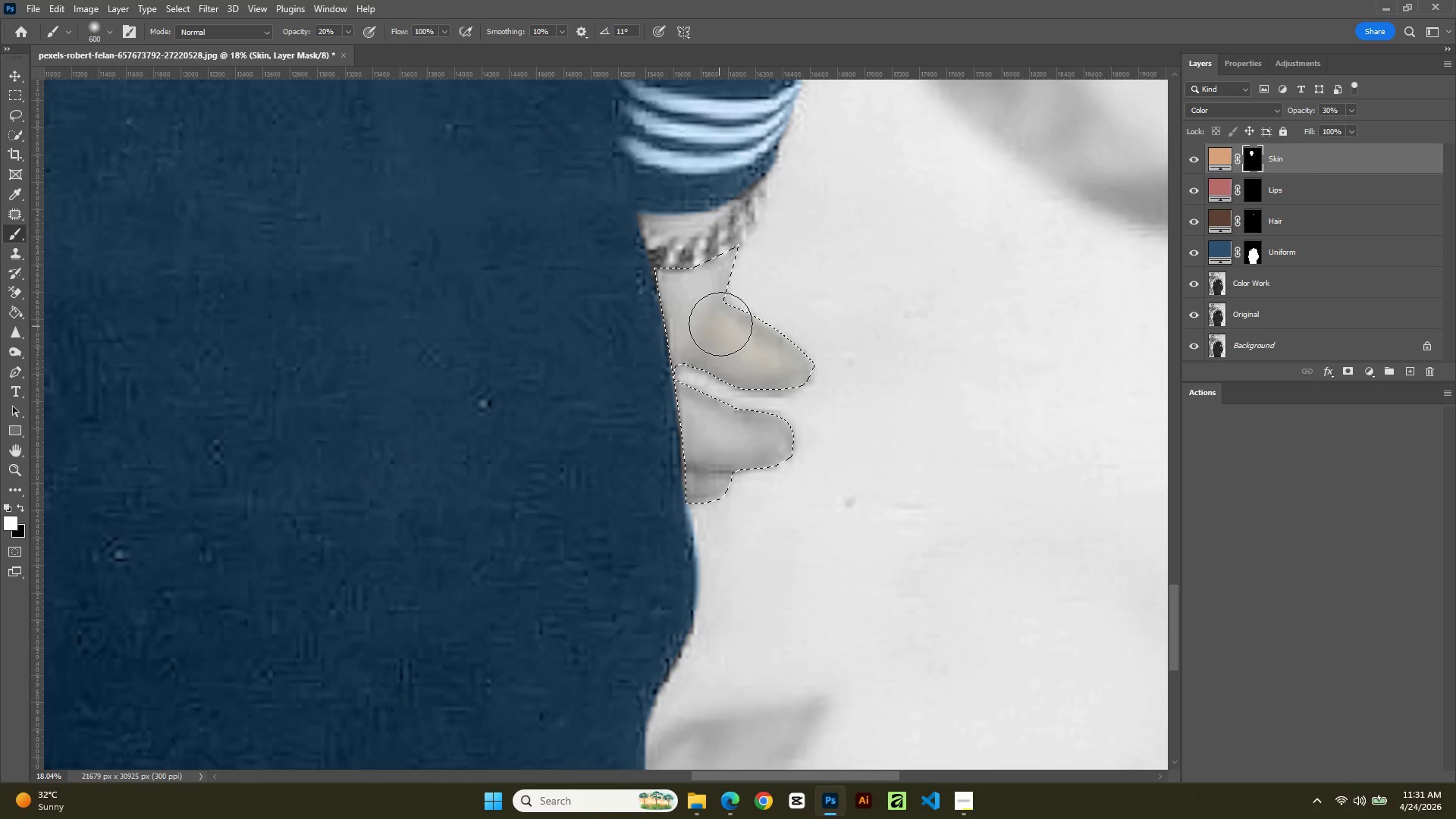 
key(BracketRight)
 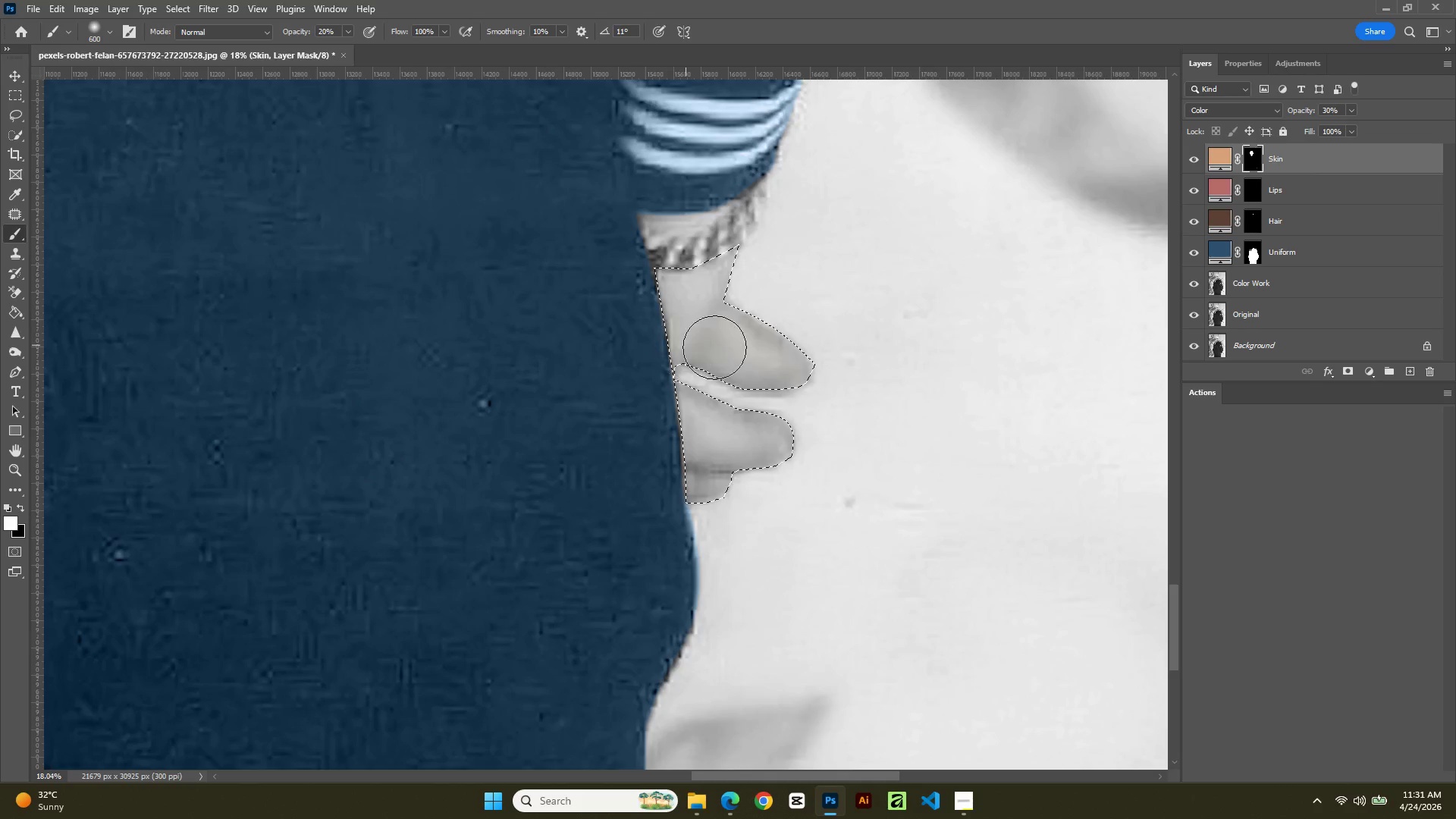 
left_click_drag(start_coordinate=[719, 318], to_coordinate=[709, 293])
 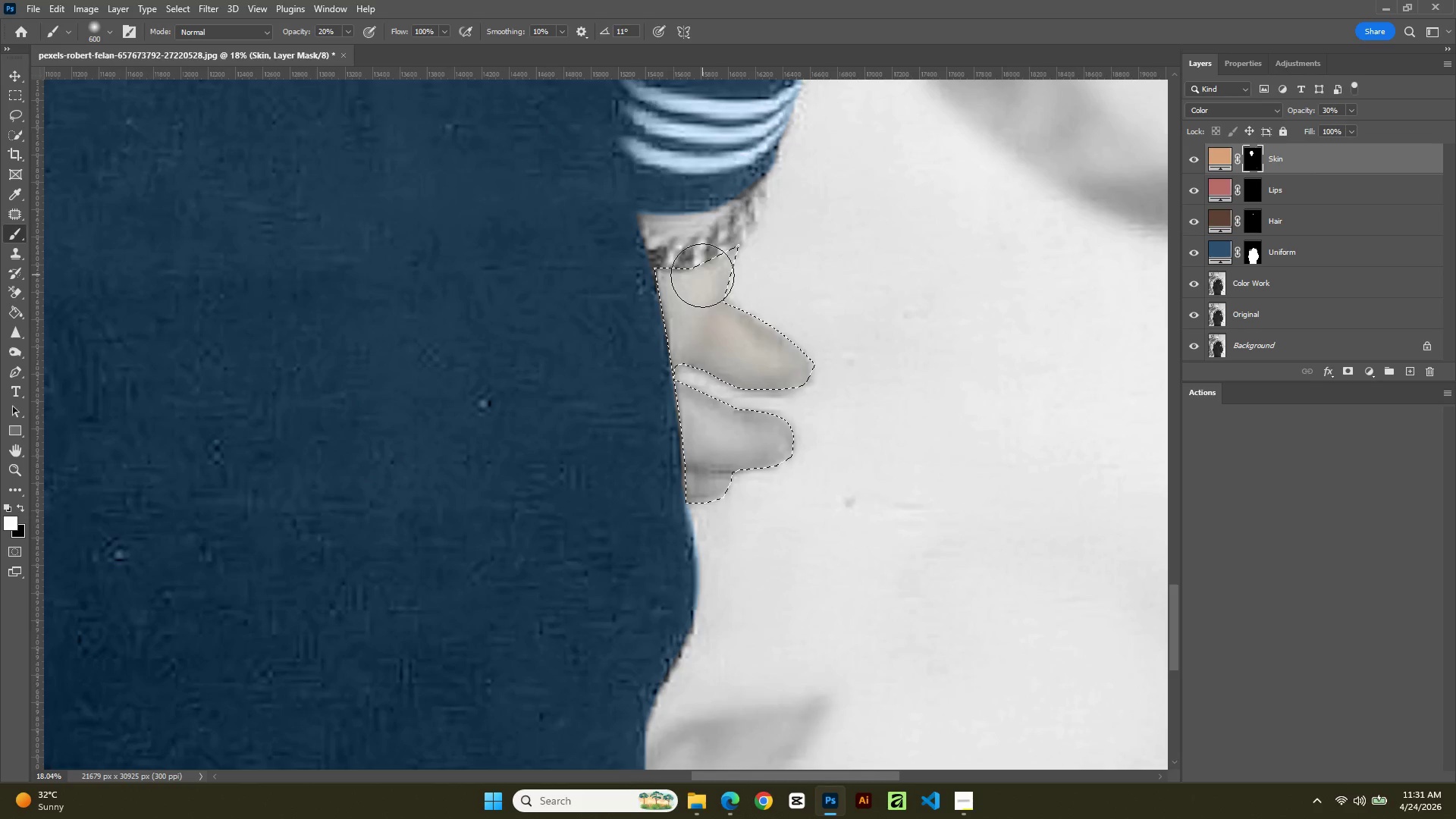 
left_click_drag(start_coordinate=[701, 275], to_coordinate=[692, 280])
 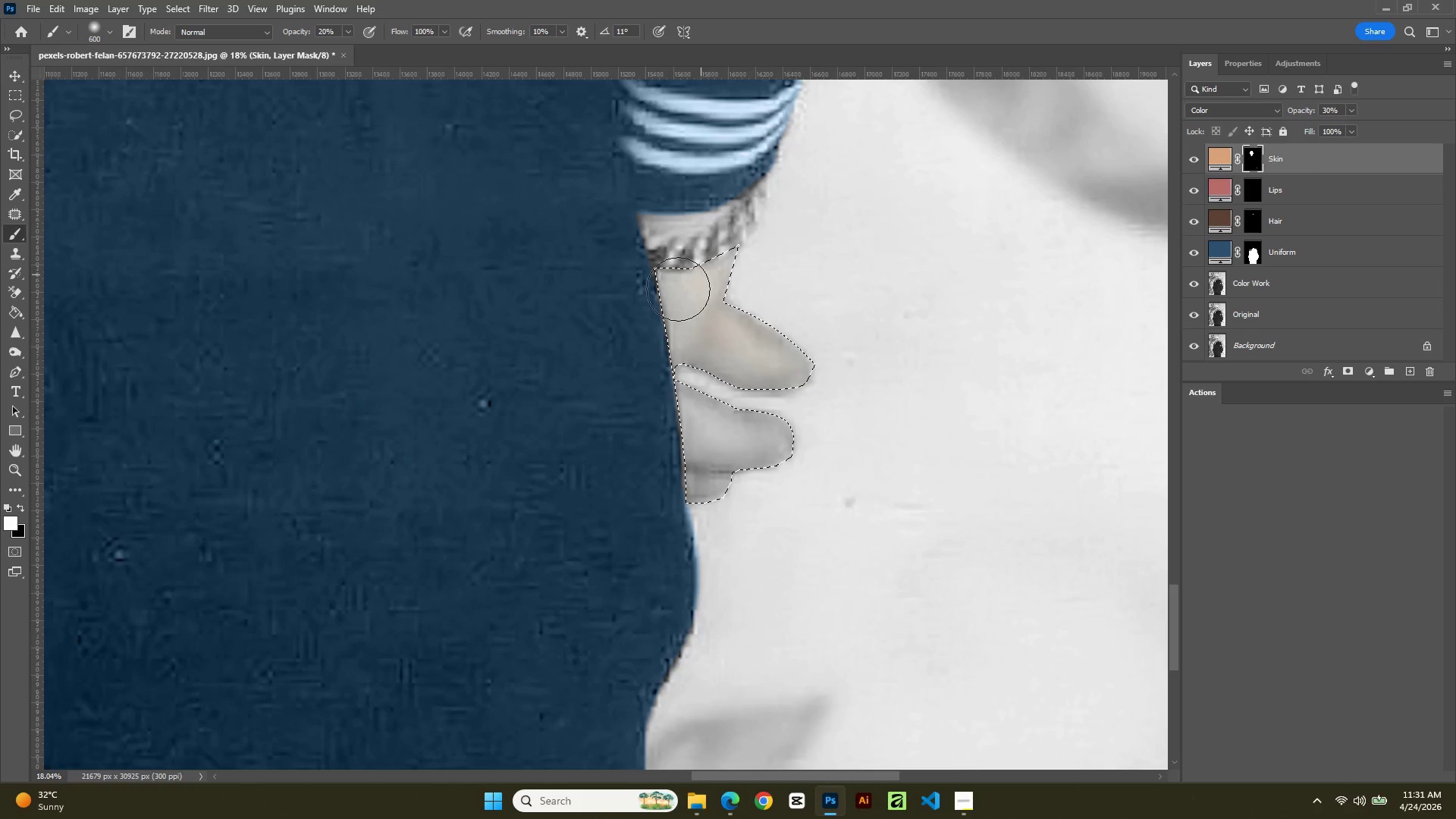 
left_click_drag(start_coordinate=[689, 281], to_coordinate=[659, 301])
 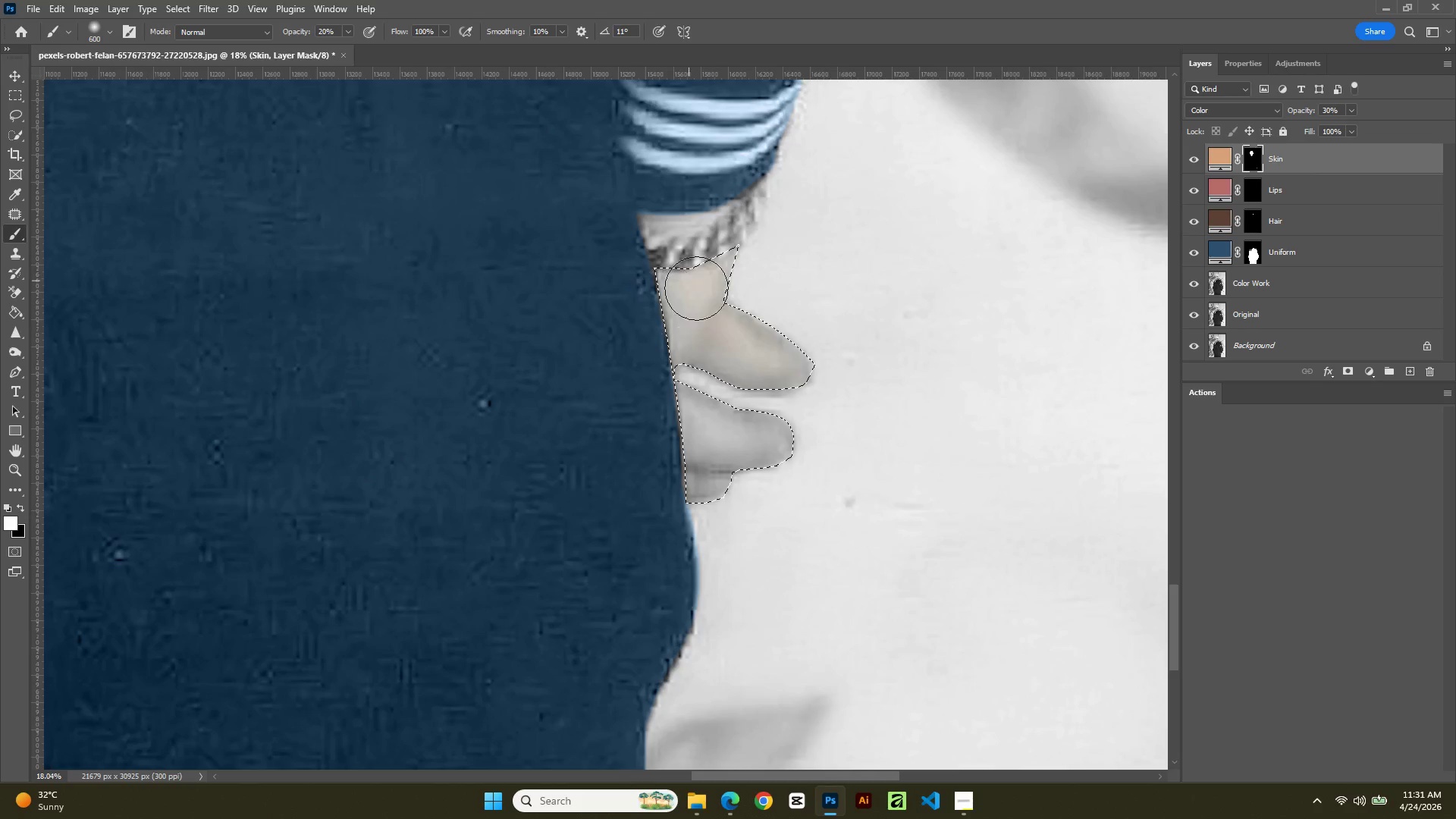 
left_click_drag(start_coordinate=[696, 288], to_coordinate=[695, 311])
 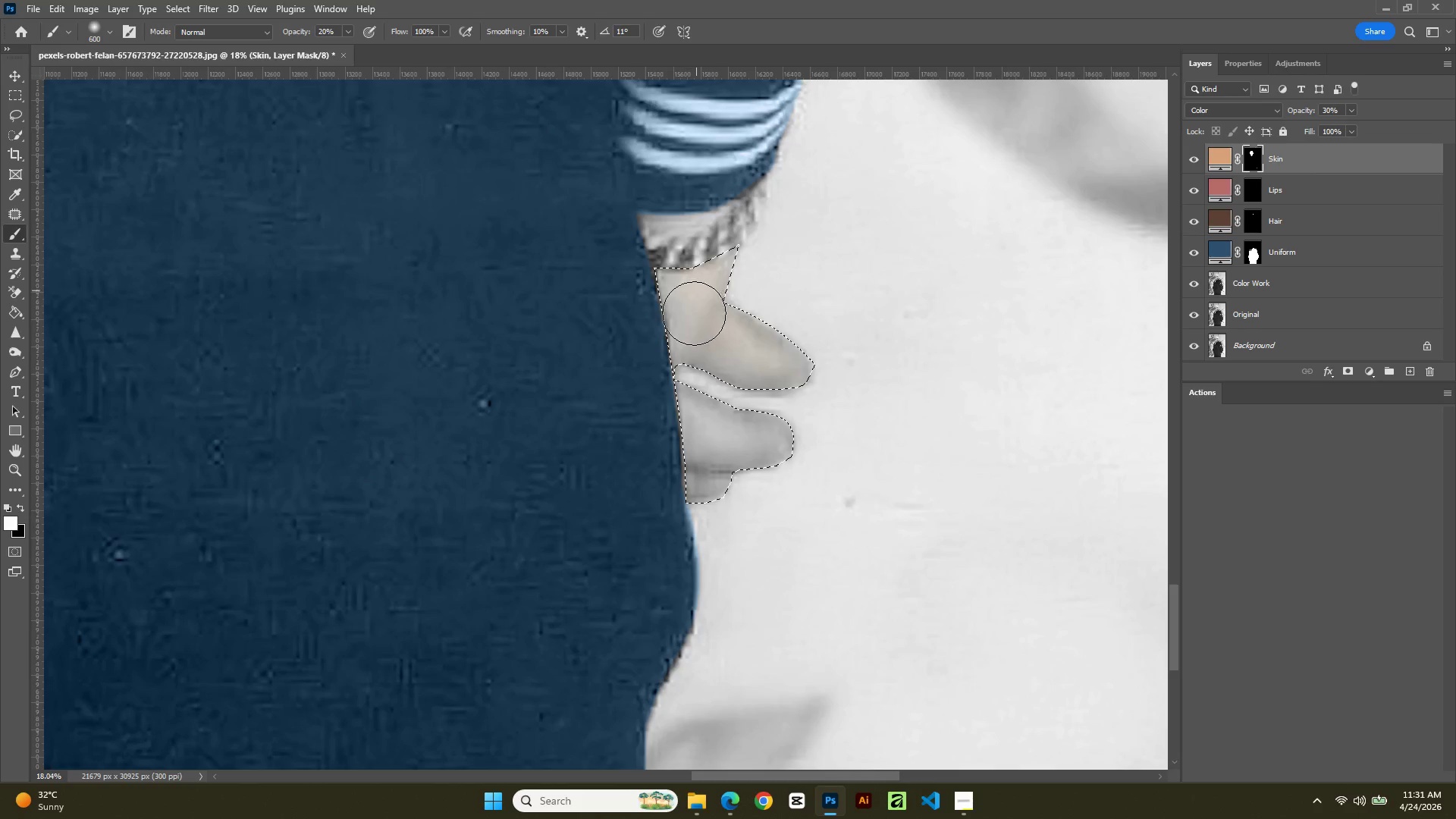 
left_click_drag(start_coordinate=[695, 310], to_coordinate=[690, 330])
 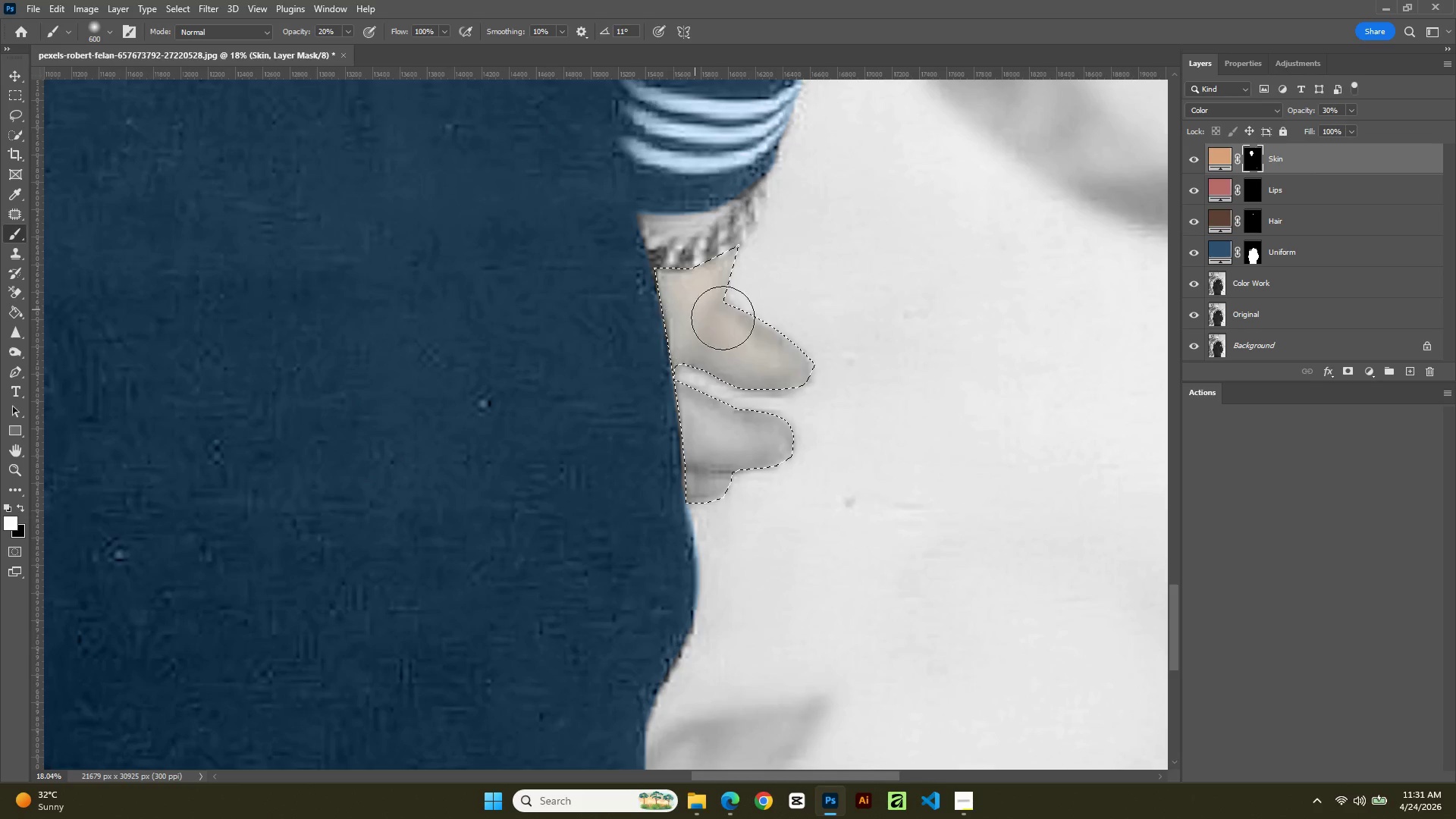 
left_click_drag(start_coordinate=[721, 318], to_coordinate=[701, 410])
 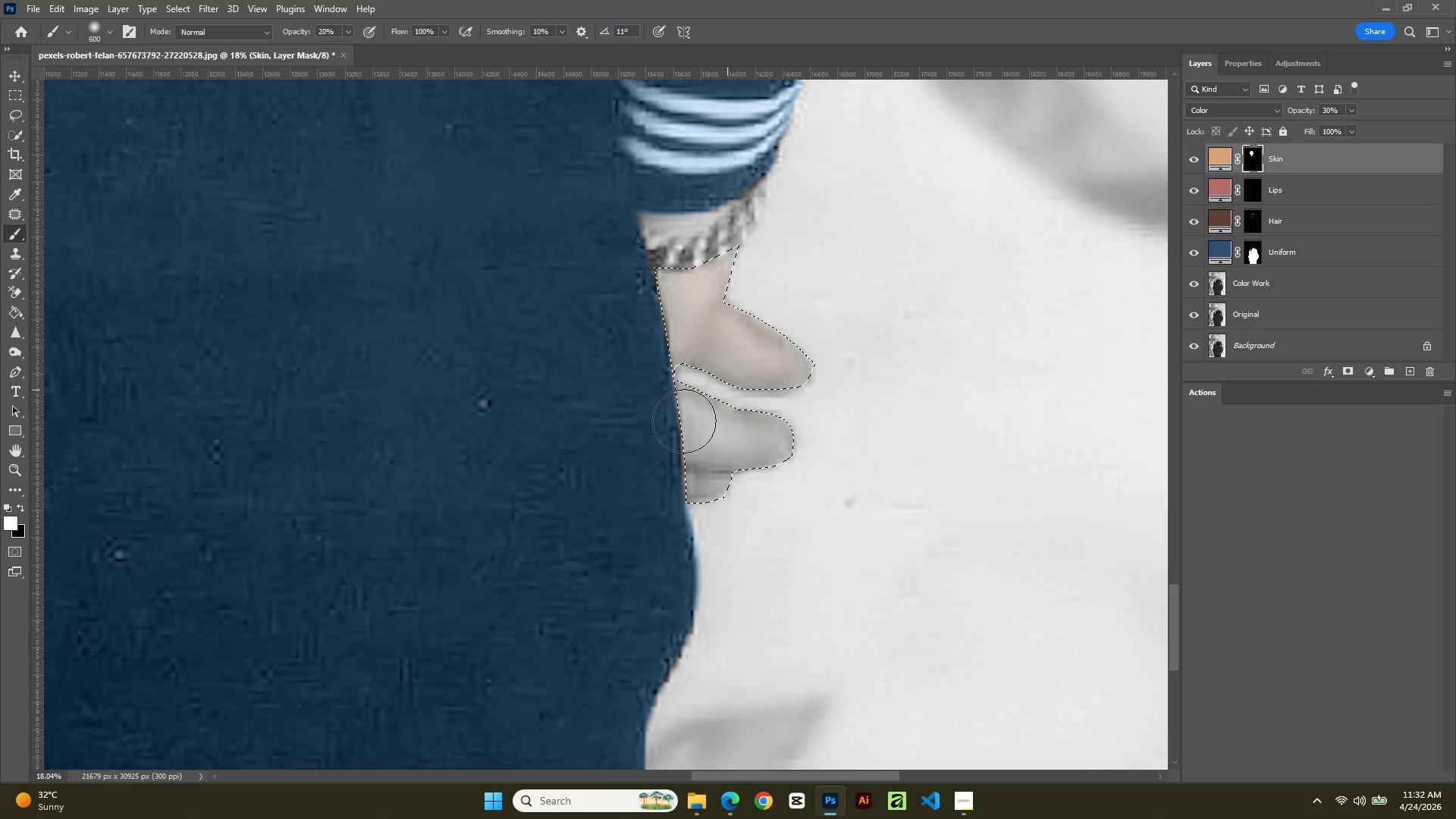 
left_click_drag(start_coordinate=[728, 391], to_coordinate=[683, 423])
 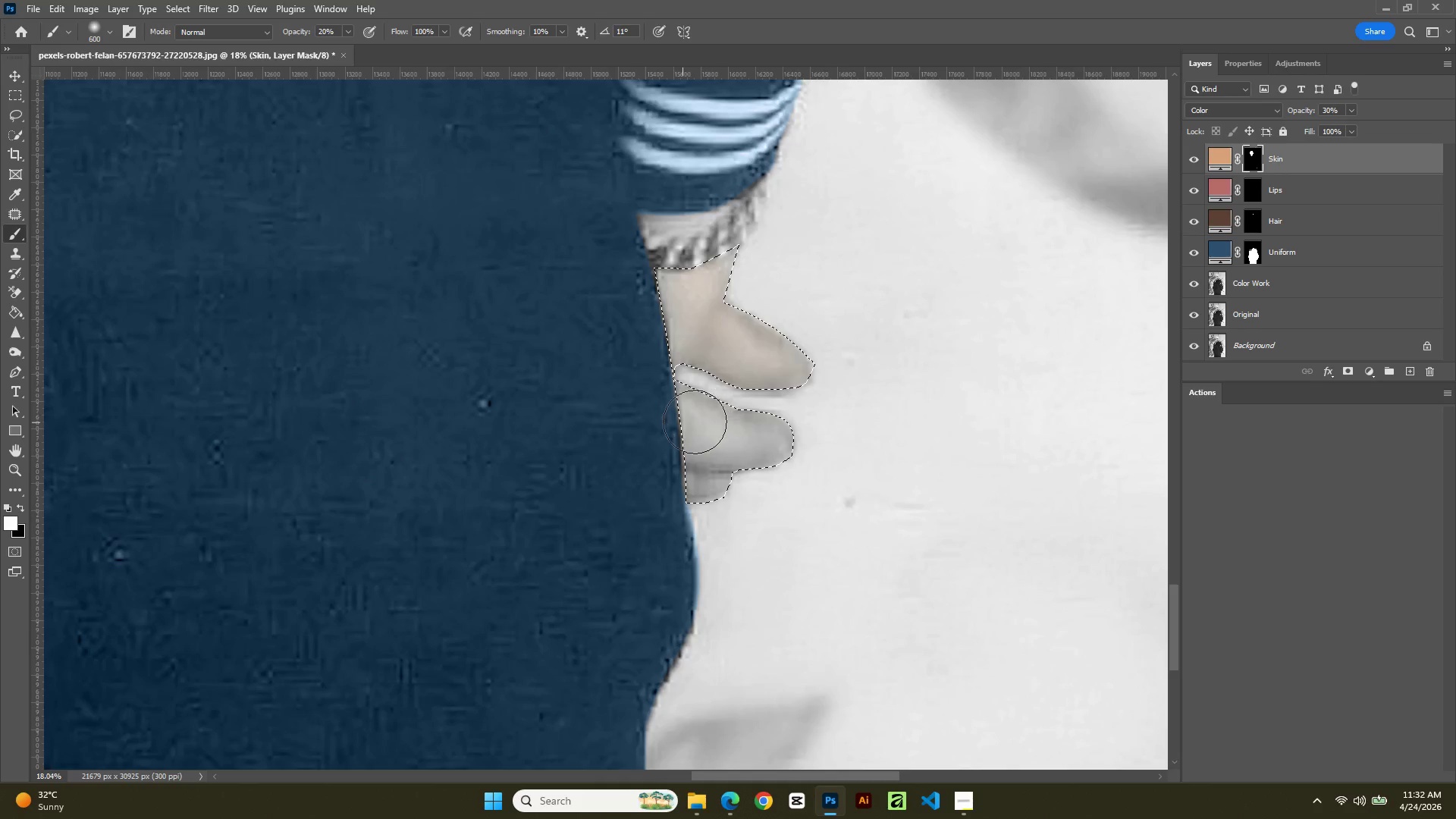 
left_click_drag(start_coordinate=[700, 417], to_coordinate=[696, 422])
 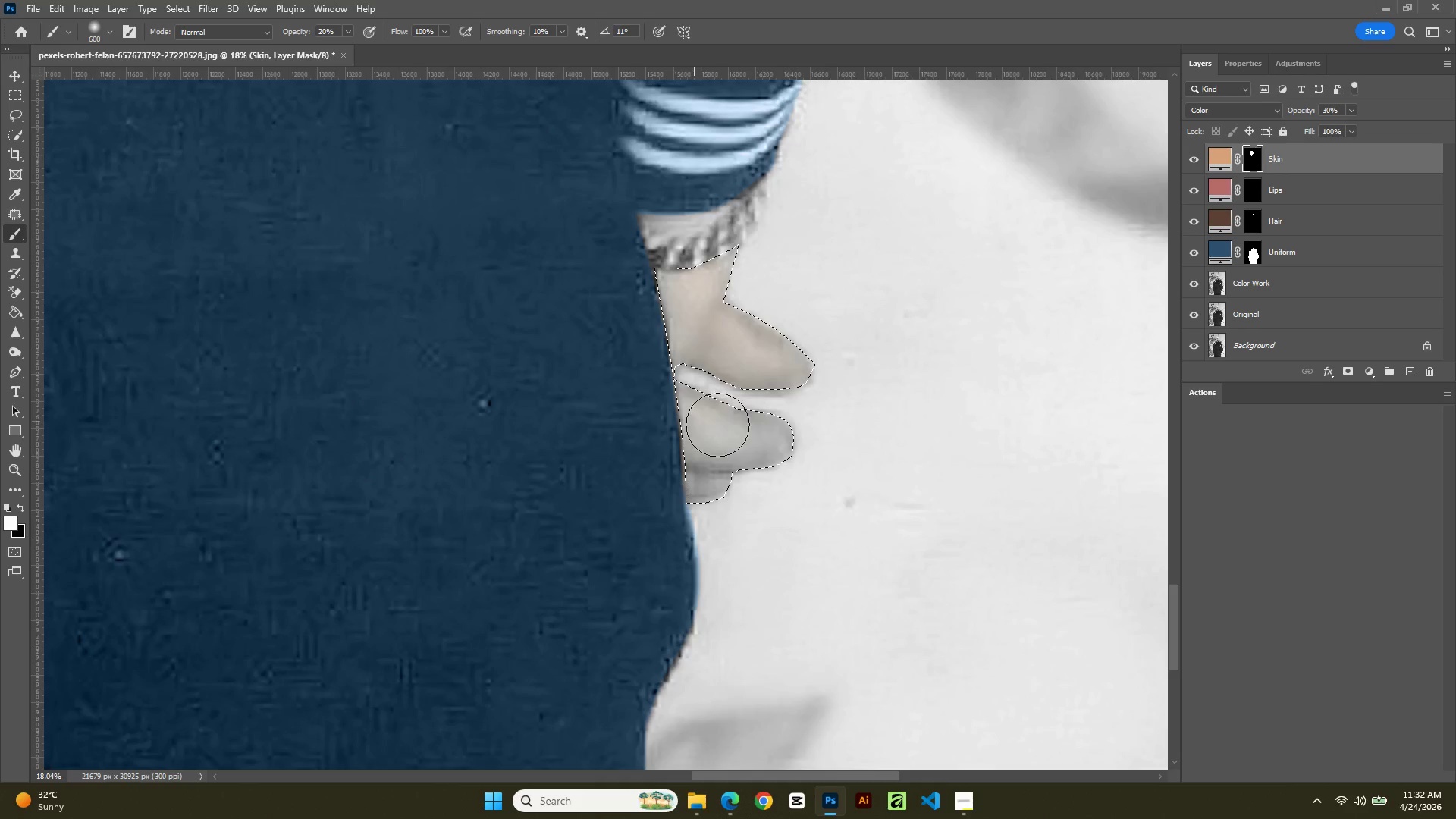 
left_click_drag(start_coordinate=[736, 413], to_coordinate=[713, 429])
 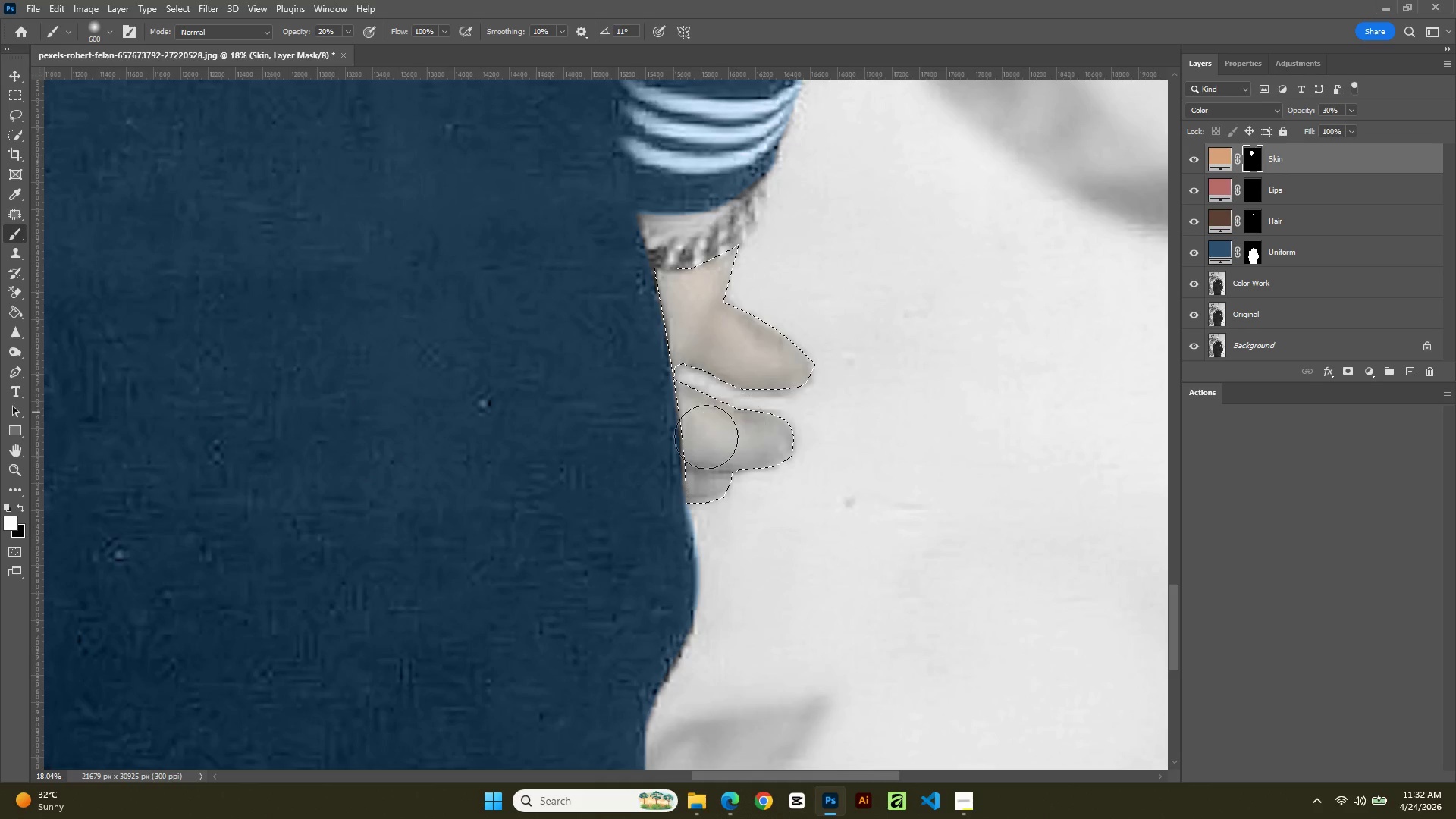 
left_click_drag(start_coordinate=[733, 422], to_coordinate=[699, 444])
 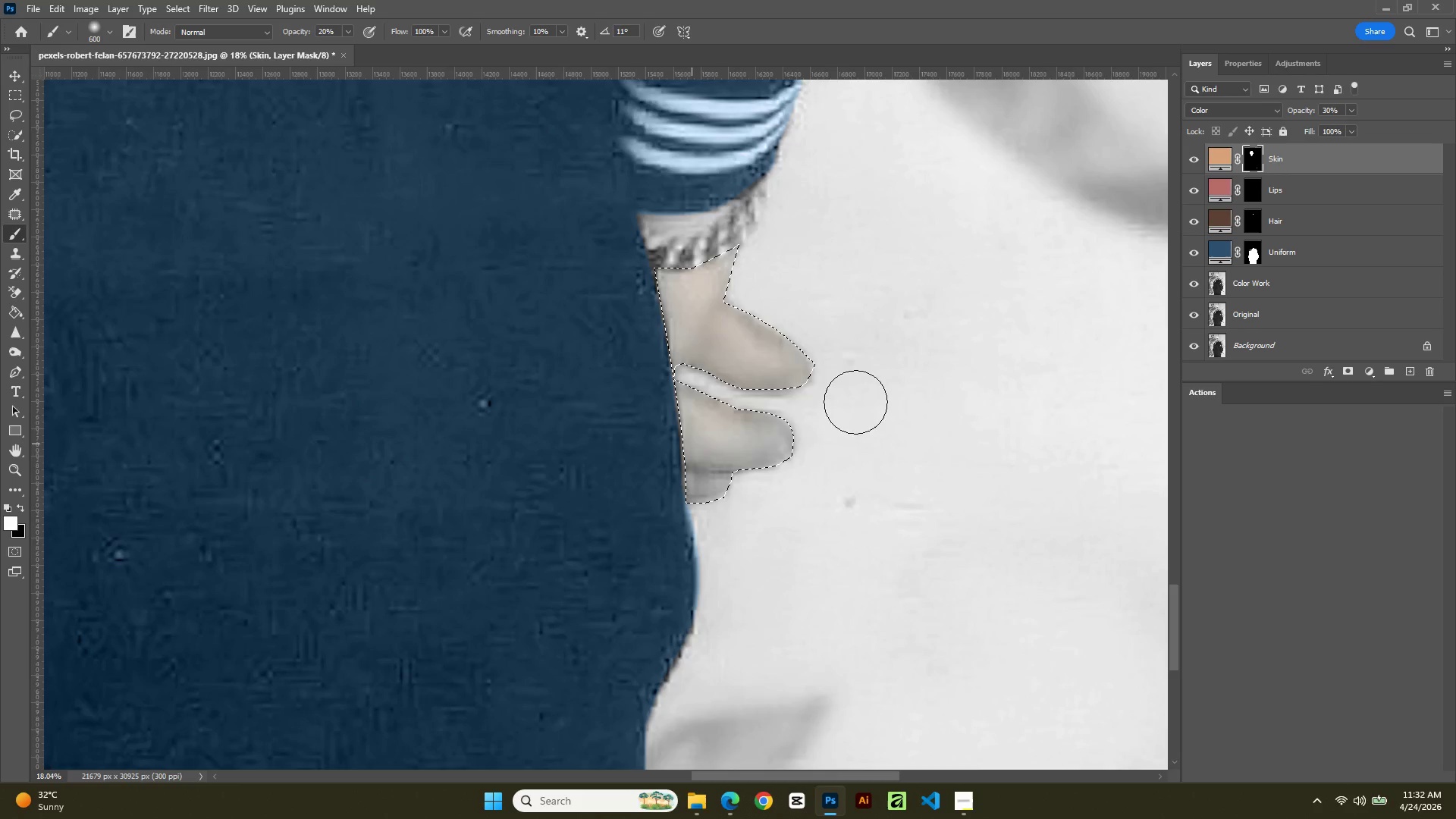 
left_click_drag(start_coordinate=[859, 400], to_coordinate=[802, 429])
 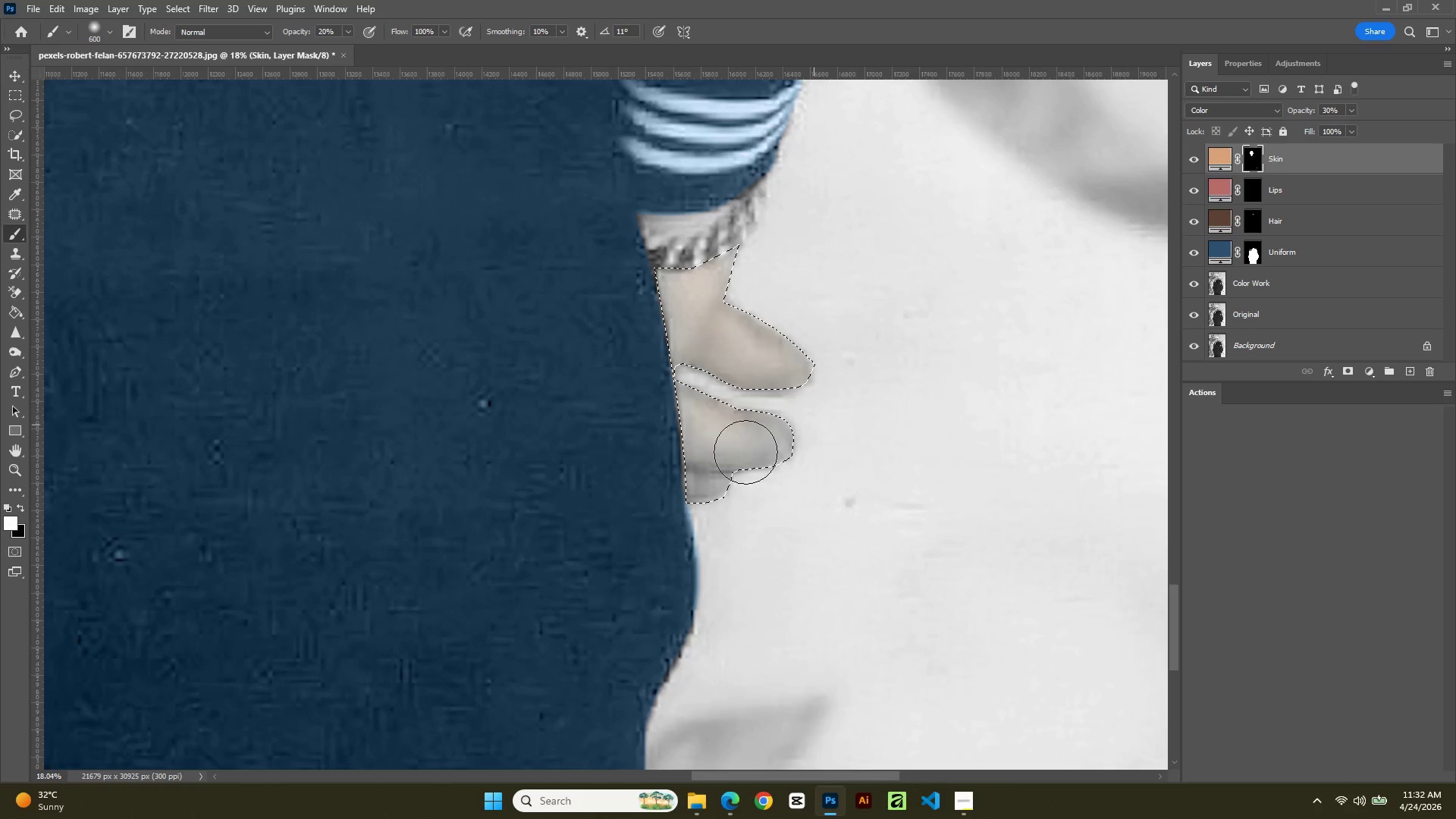 
left_click_drag(start_coordinate=[808, 428], to_coordinate=[745, 452])
 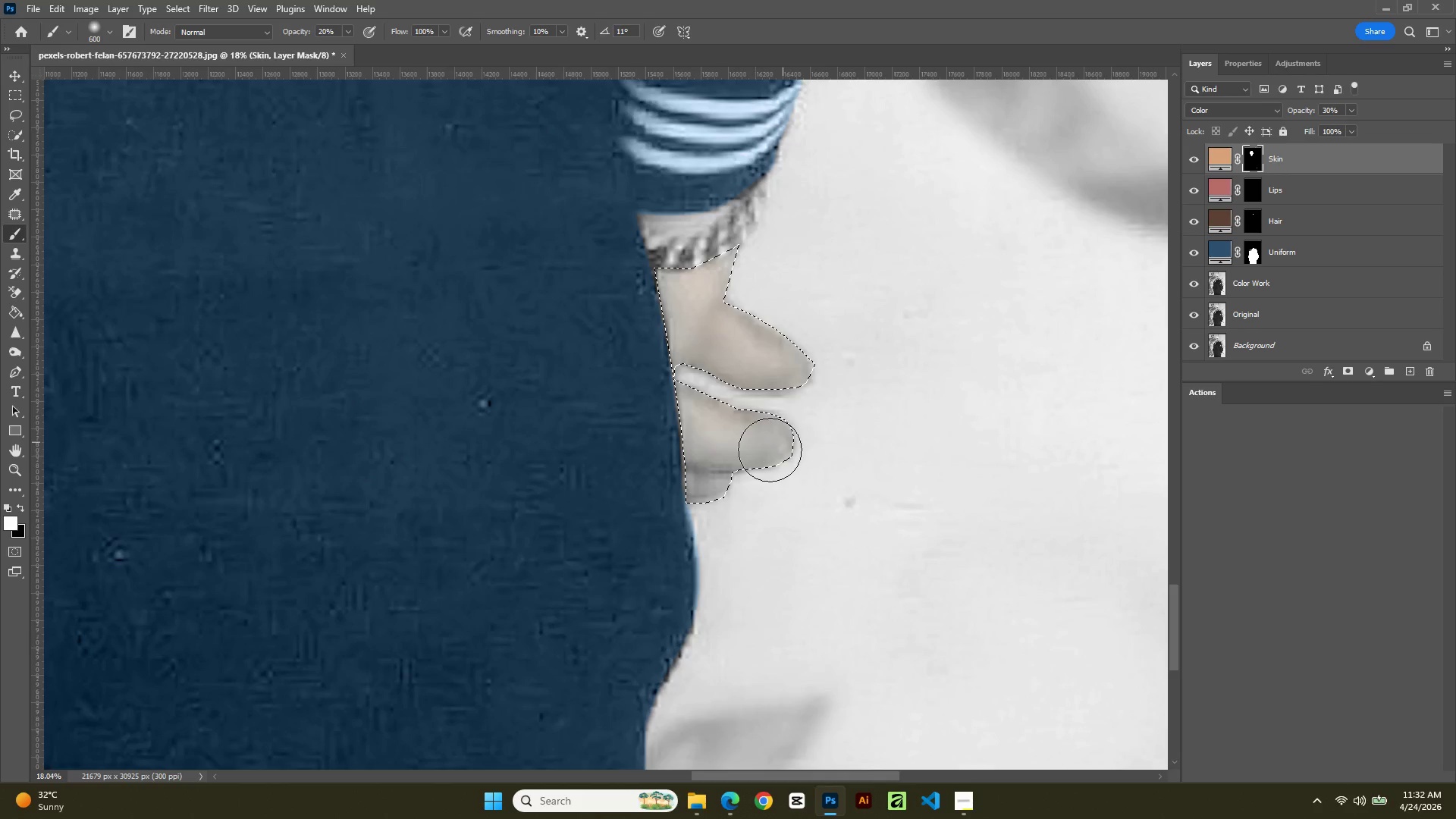 
left_click_drag(start_coordinate=[783, 443], to_coordinate=[769, 450])
 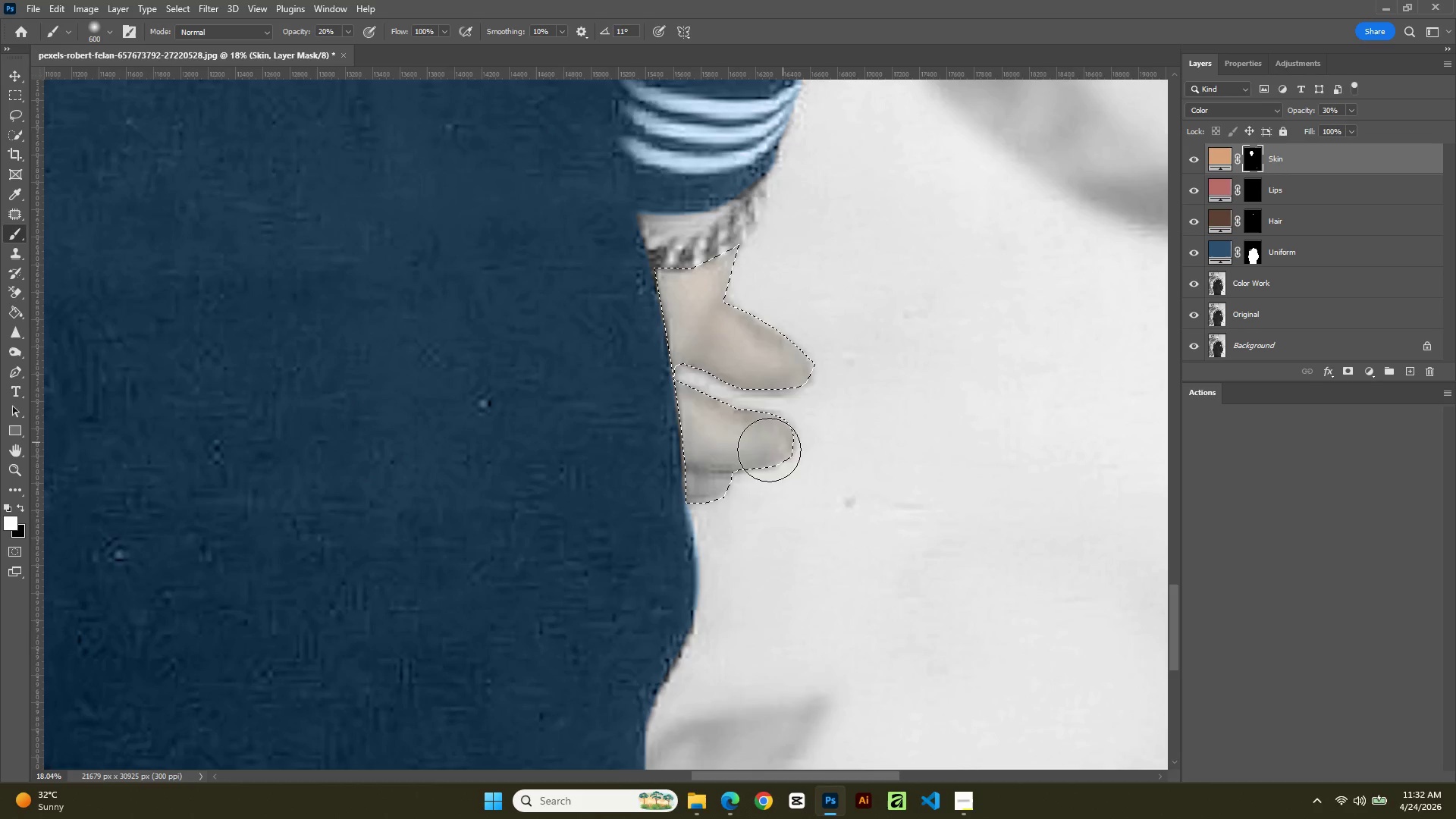 
left_click_drag(start_coordinate=[769, 450], to_coordinate=[742, 459])
 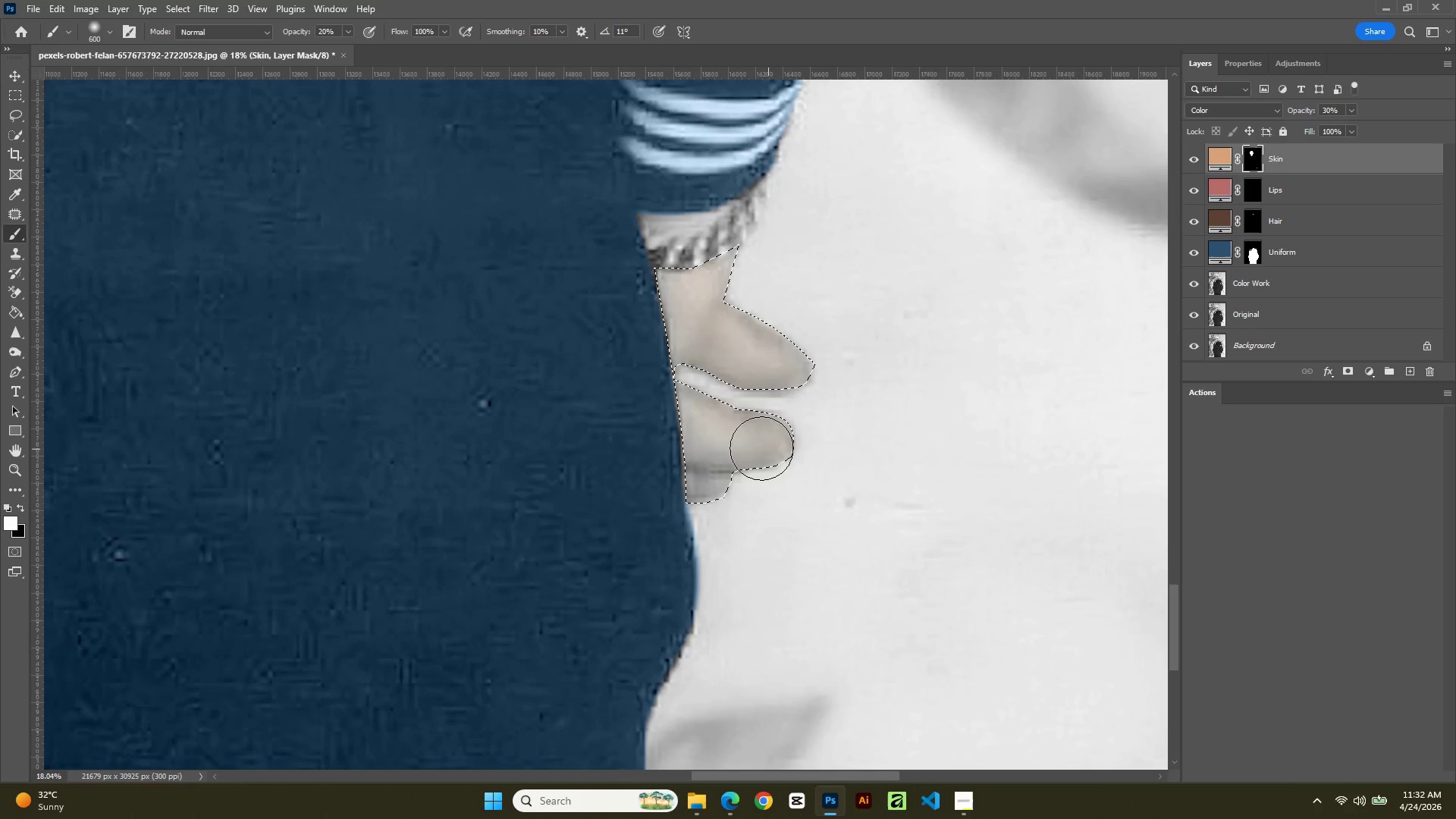 
left_click_drag(start_coordinate=[772, 445], to_coordinate=[759, 449])
 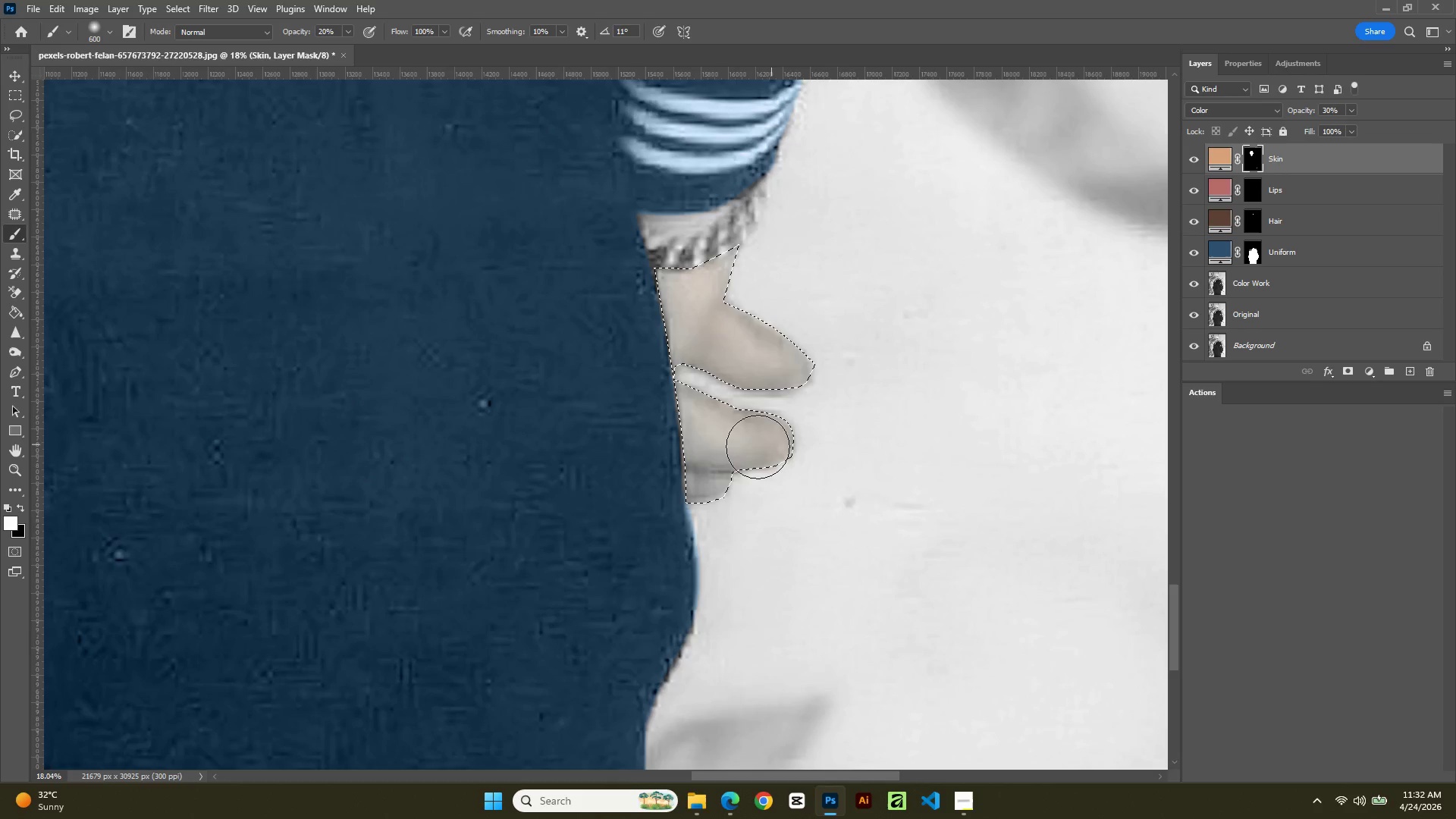 
left_click_drag(start_coordinate=[778, 442], to_coordinate=[711, 472])
 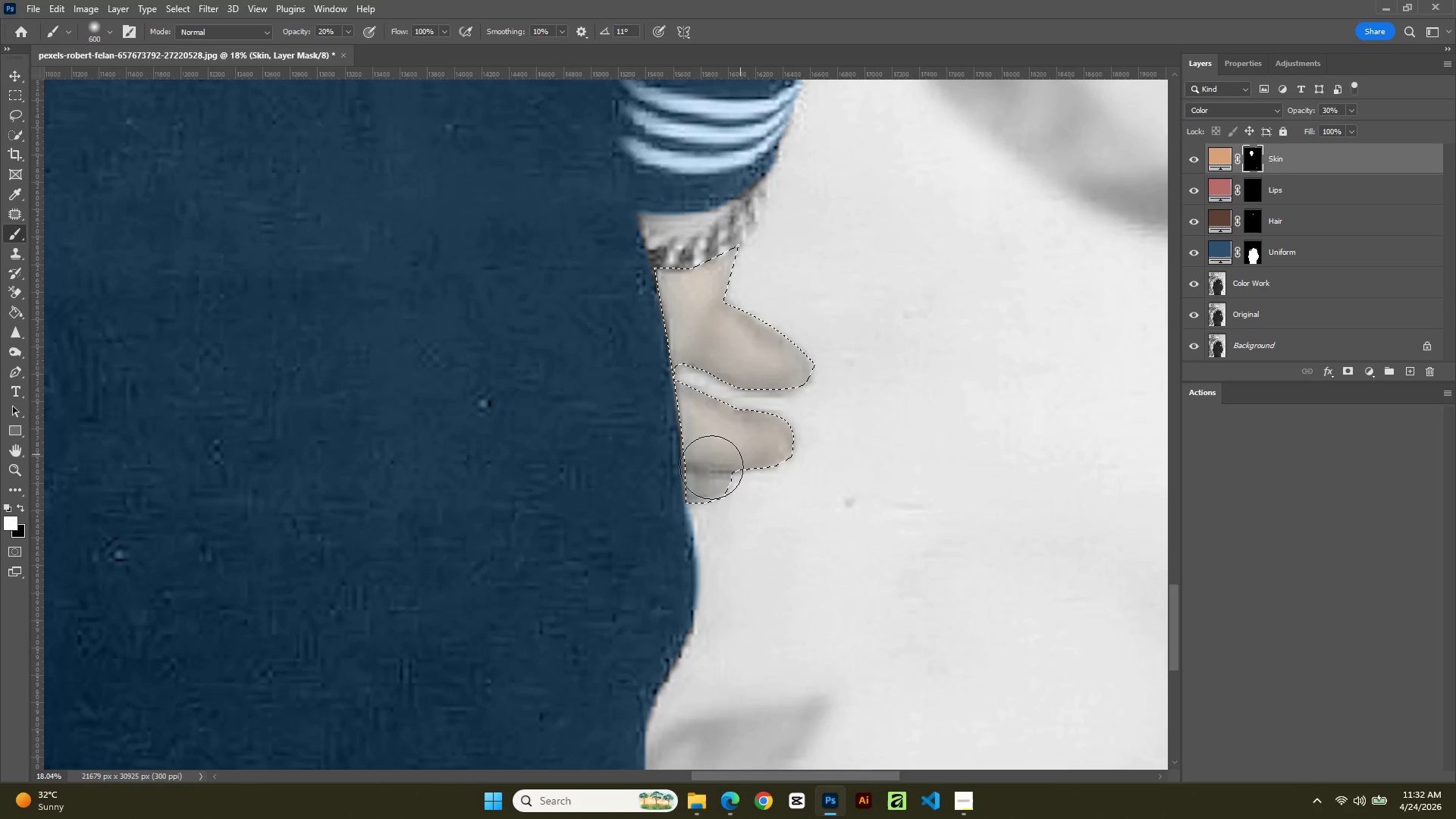 
left_click_drag(start_coordinate=[714, 466], to_coordinate=[693, 471])
 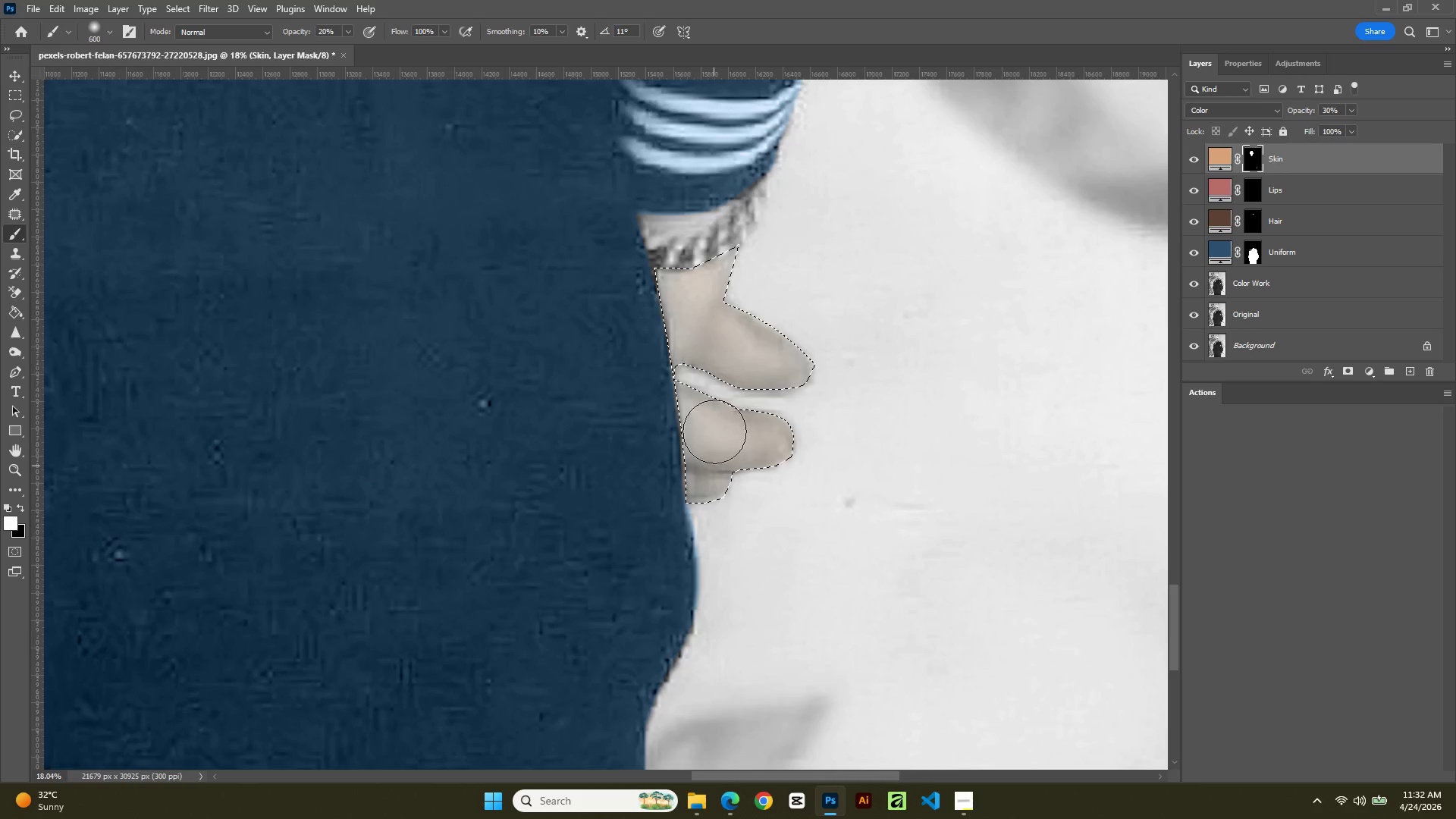 
left_click_drag(start_coordinate=[714, 431], to_coordinate=[696, 479])
 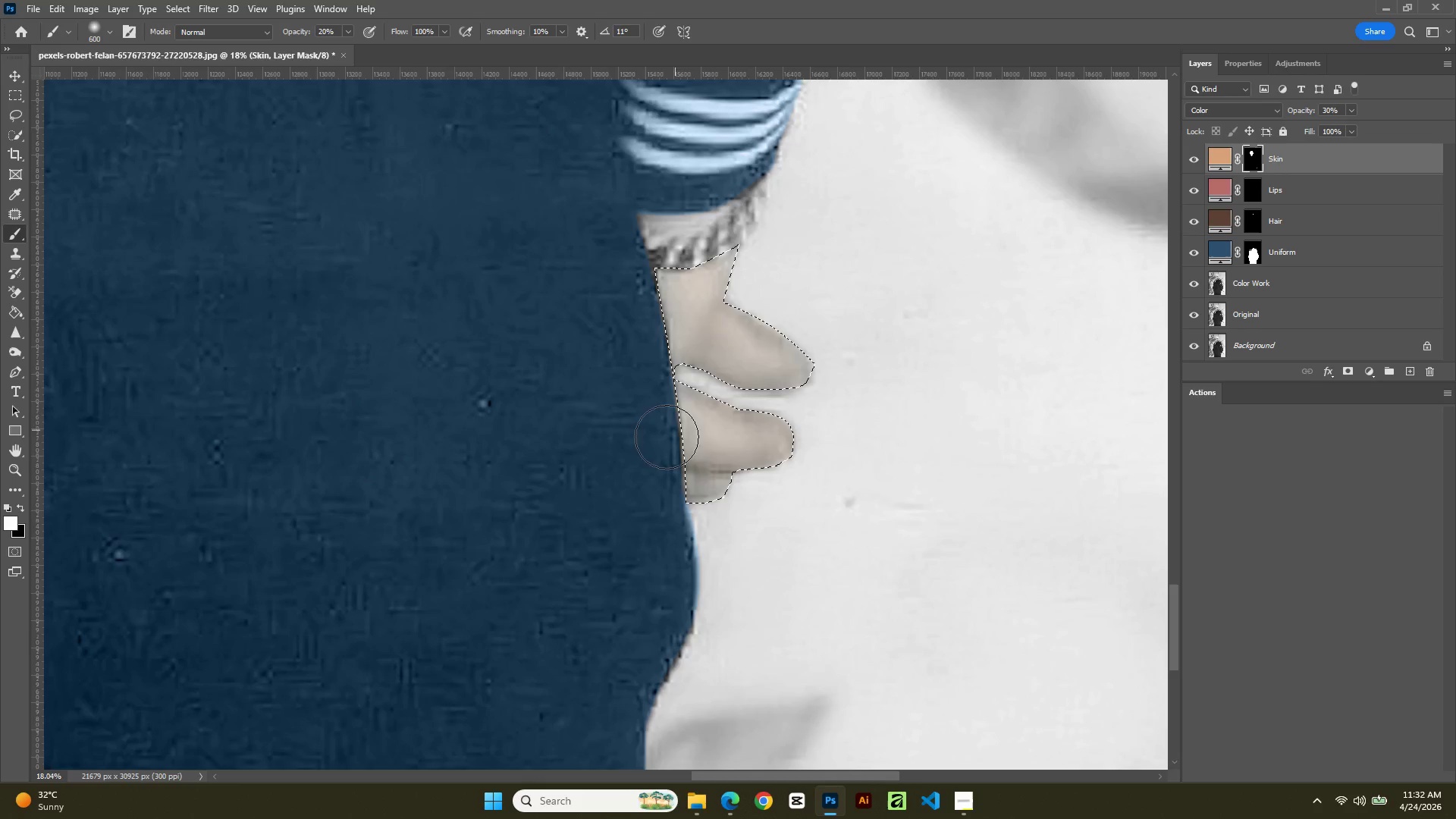 
left_click_drag(start_coordinate=[661, 405], to_coordinate=[677, 476])
 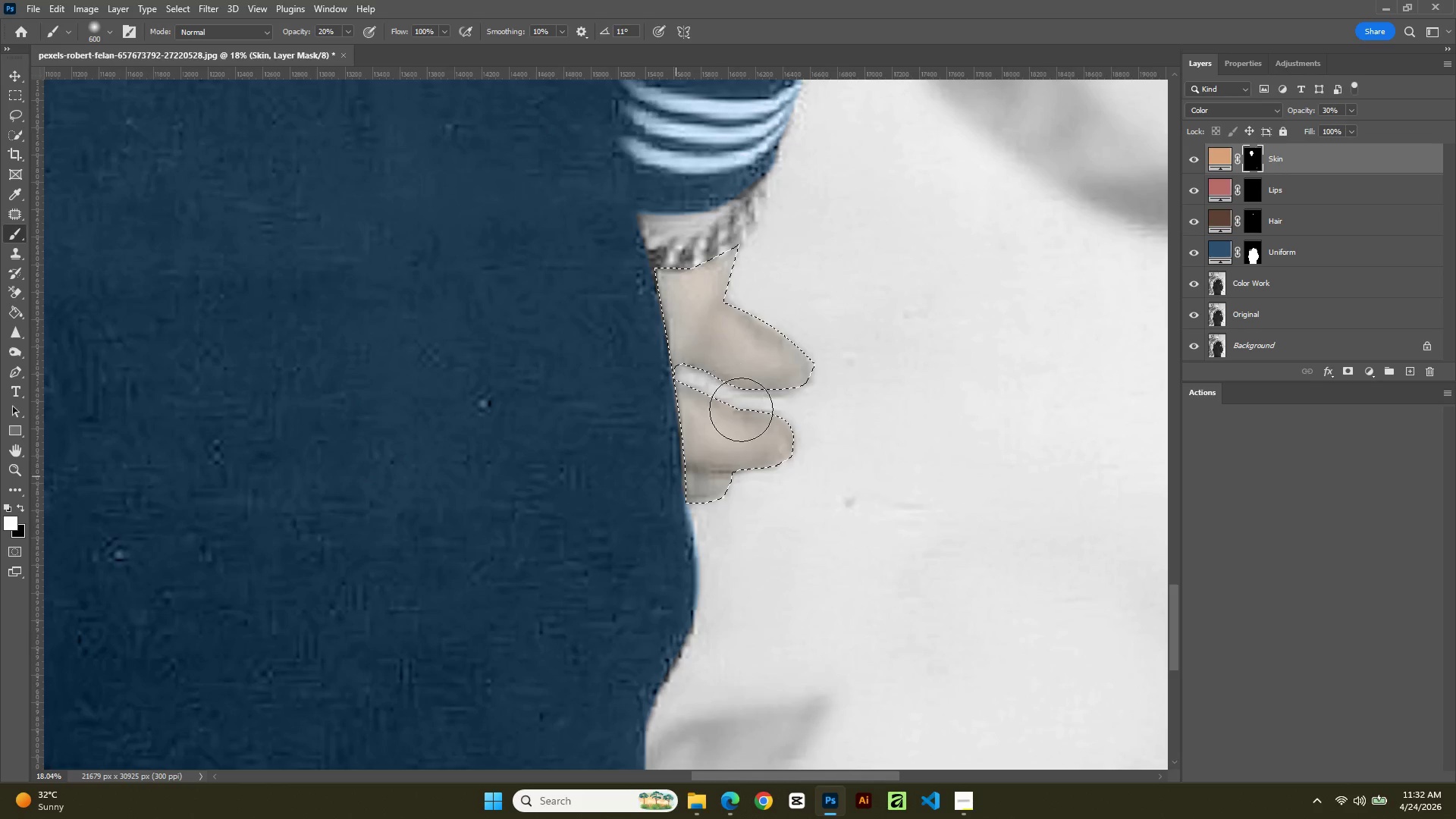 
left_click_drag(start_coordinate=[739, 385], to_coordinate=[730, 428])
 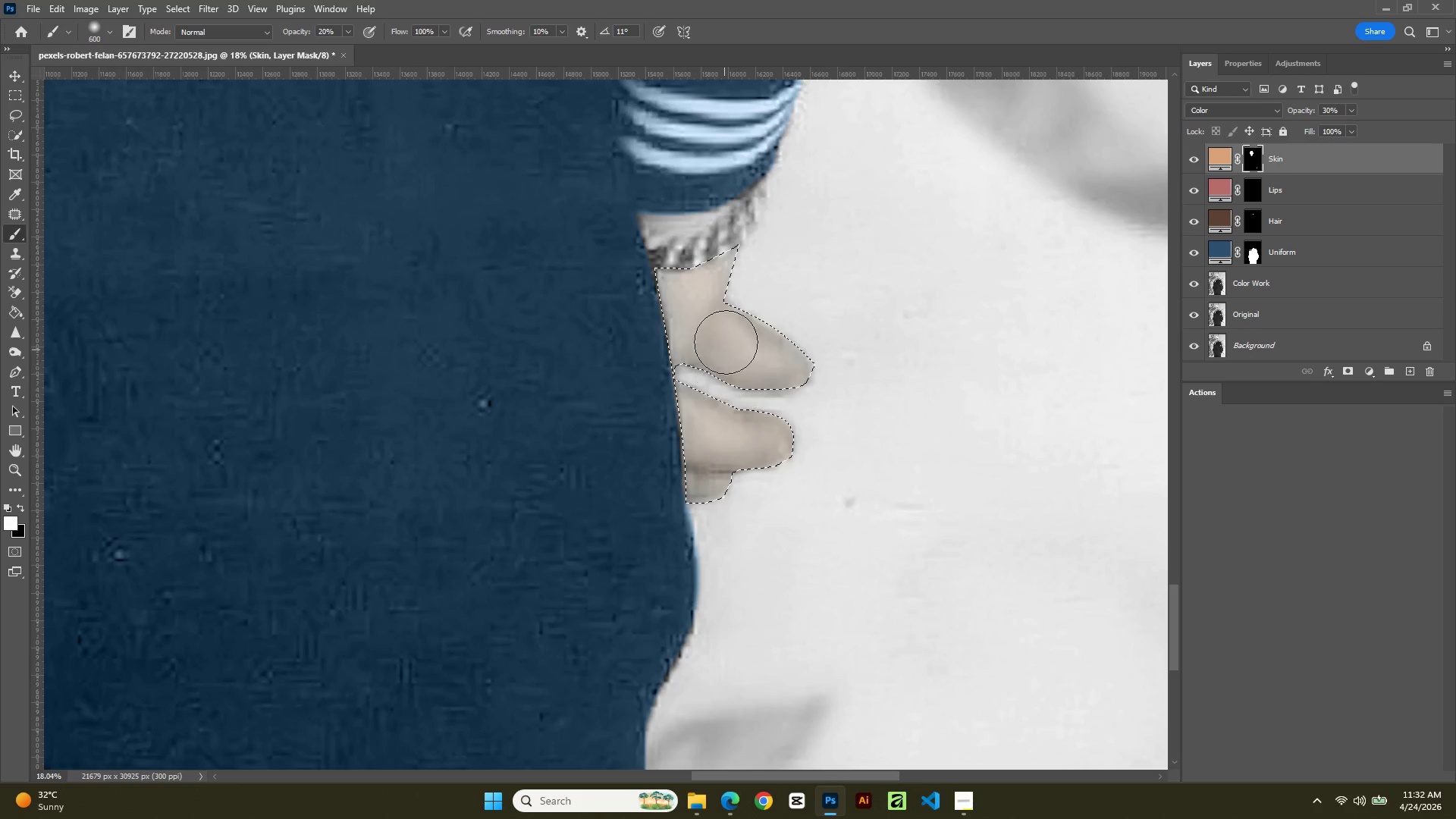 
left_click_drag(start_coordinate=[726, 342], to_coordinate=[682, 369])
 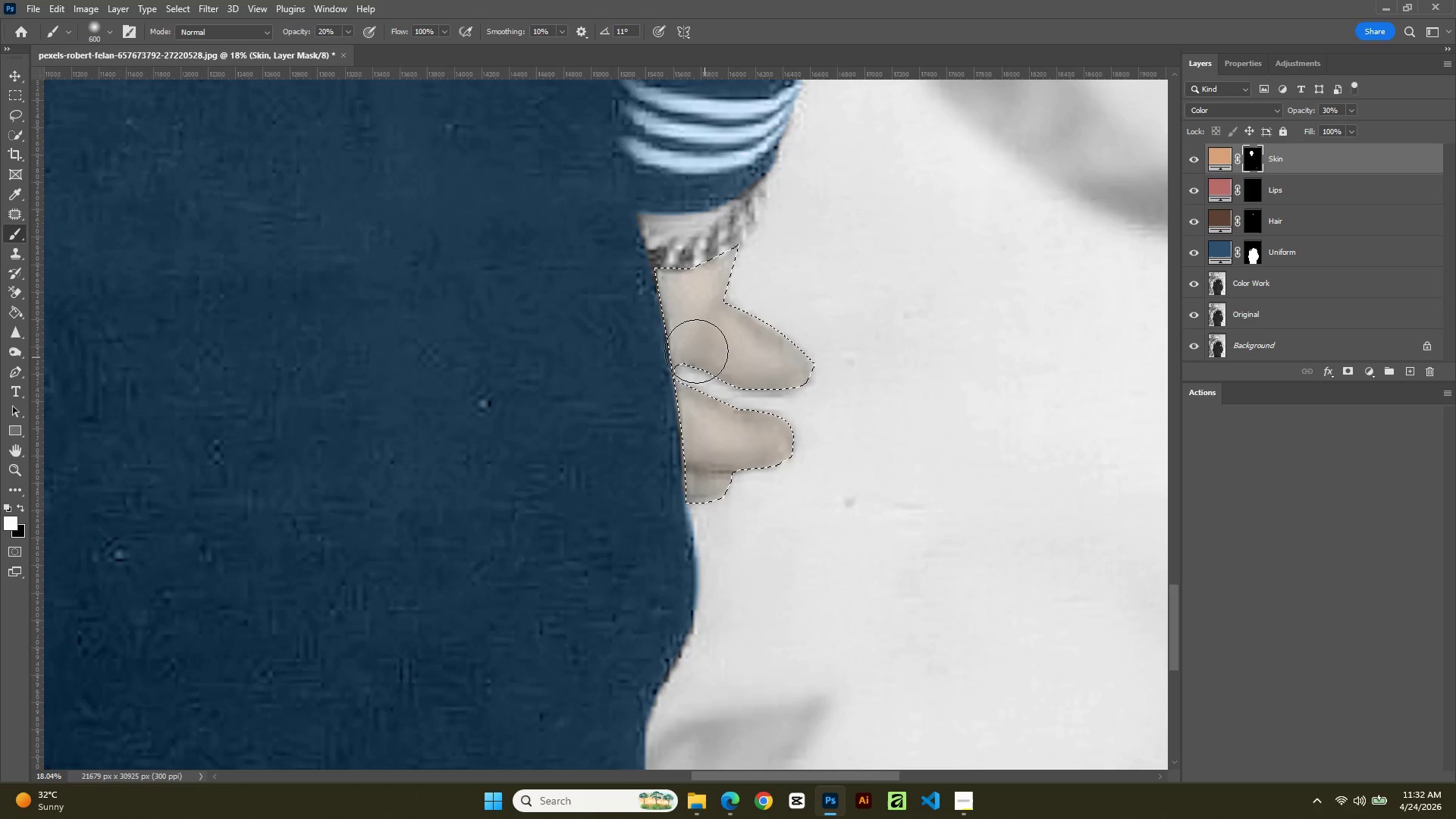 
left_click_drag(start_coordinate=[698, 350], to_coordinate=[687, 355])
 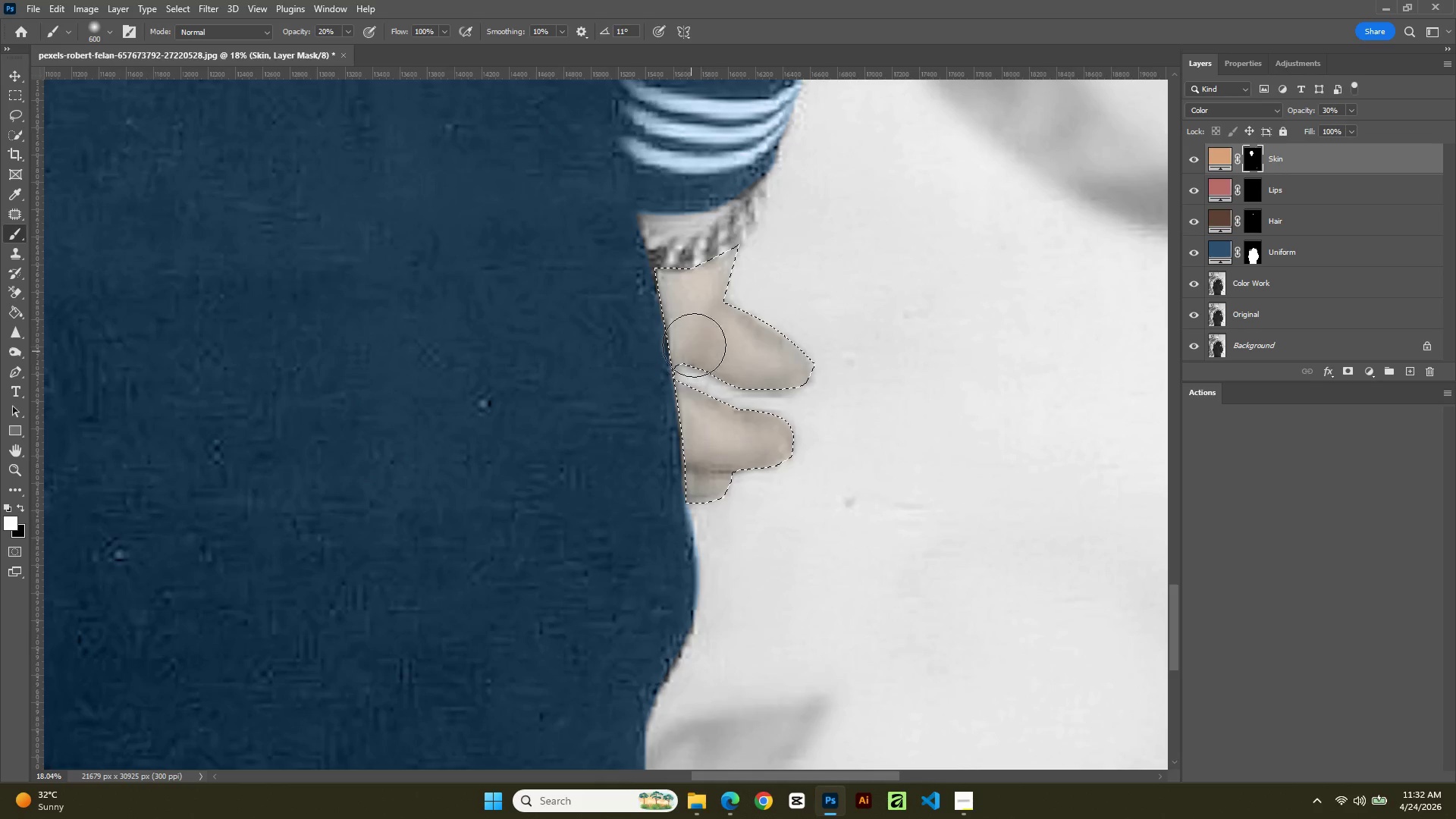 
left_click_drag(start_coordinate=[707, 308], to_coordinate=[696, 309])
 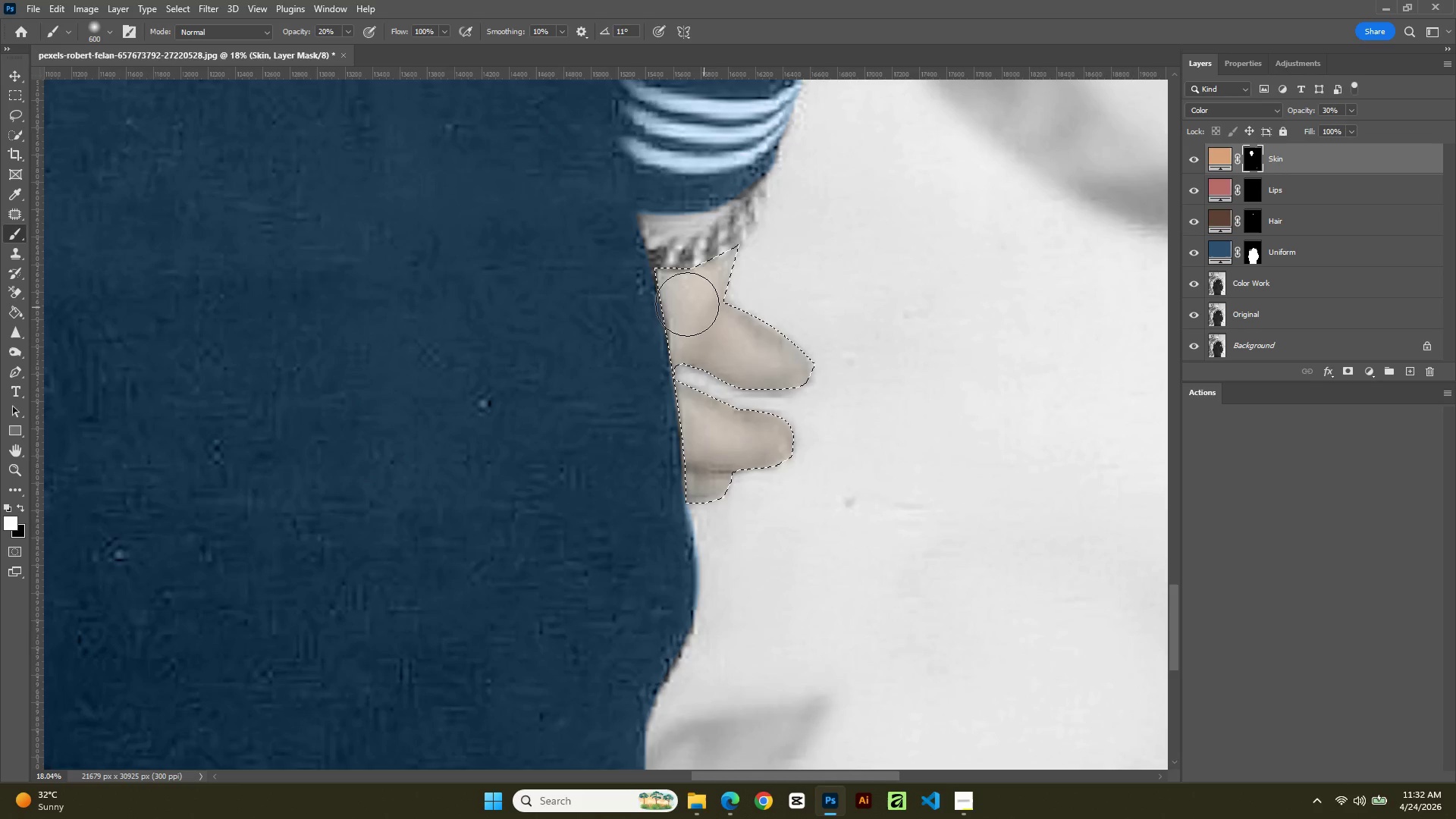 
left_click_drag(start_coordinate=[686, 303], to_coordinate=[788, 390])
 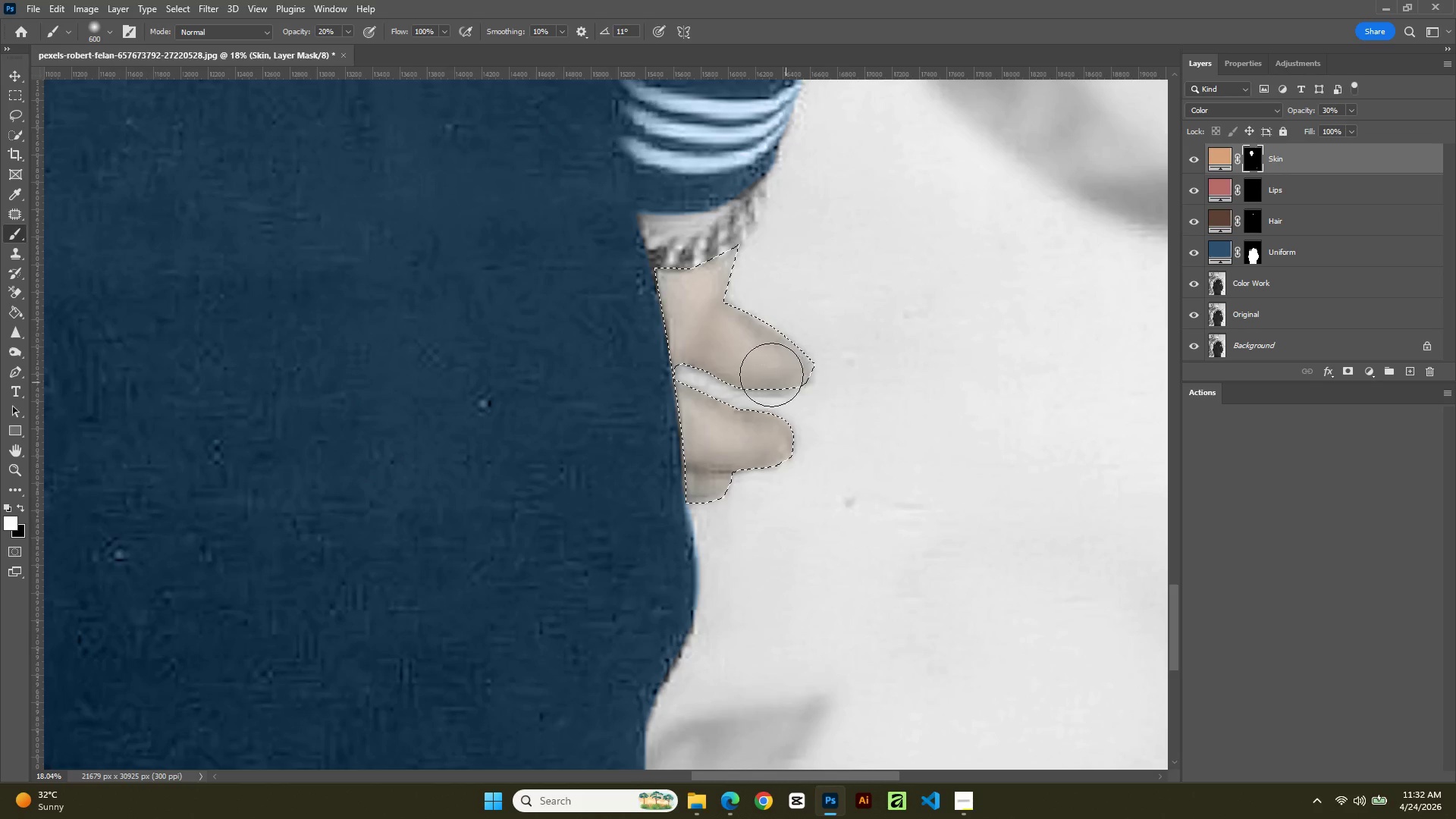 
left_click_drag(start_coordinate=[772, 375], to_coordinate=[810, 363])
 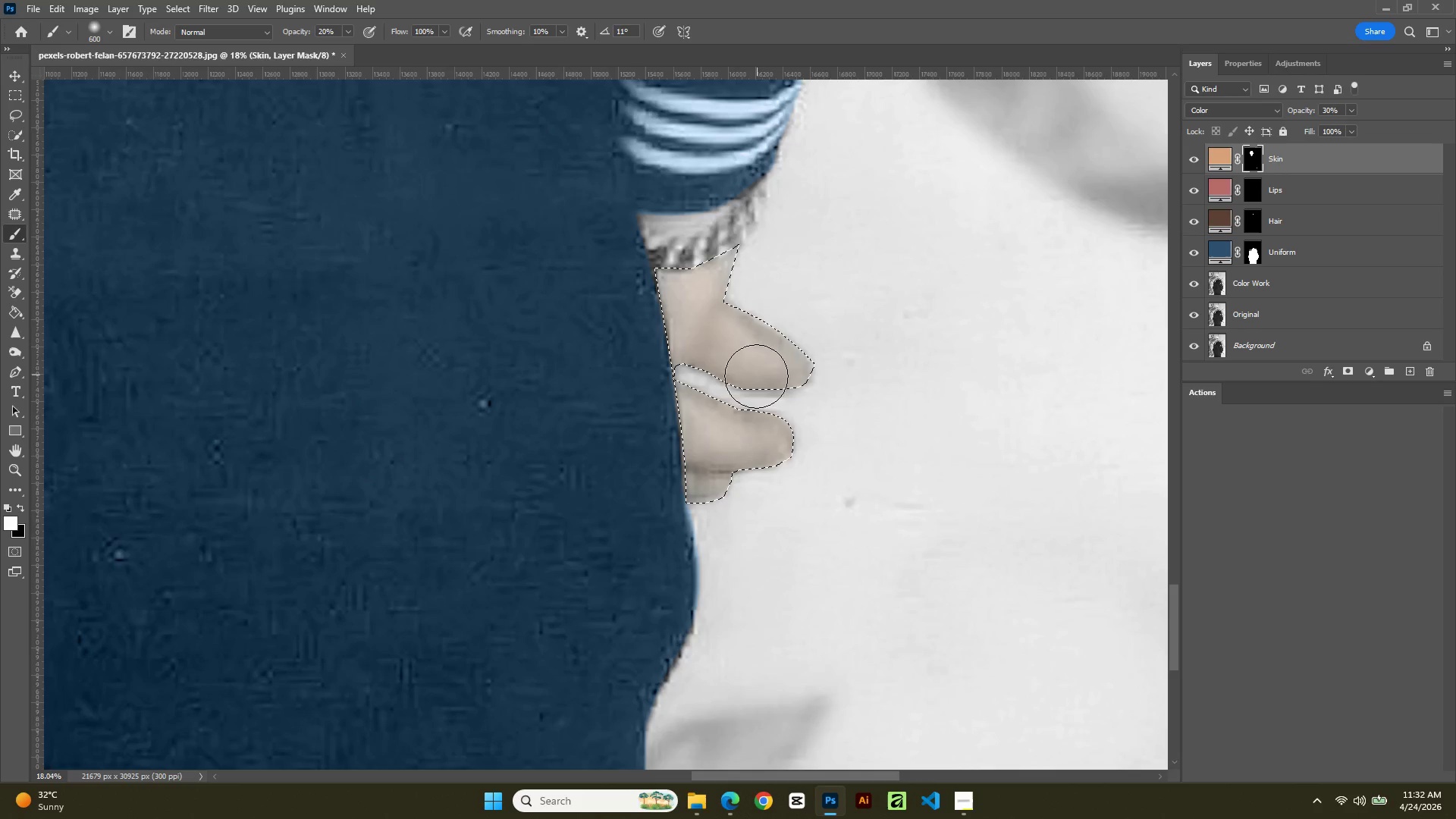 
hold_key(key=AltLeft, duration=1.38)
scroll: coordinate [723, 356], scroll_direction: down, amount: 18.0
 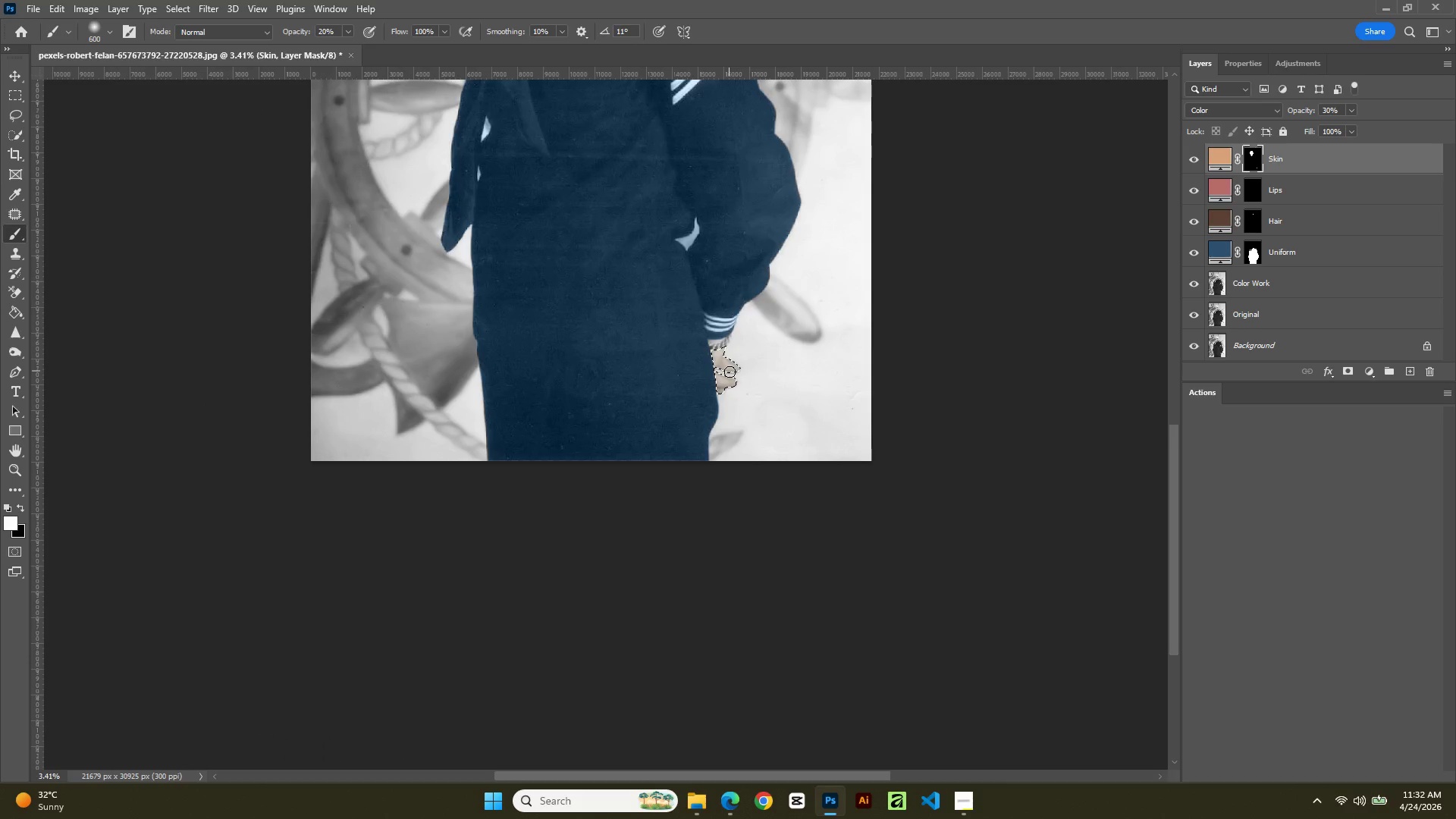 
hold_key(key=AltLeft, duration=1.28)
scroll: coordinate [736, 394], scroll_direction: up, amount: 6.0
 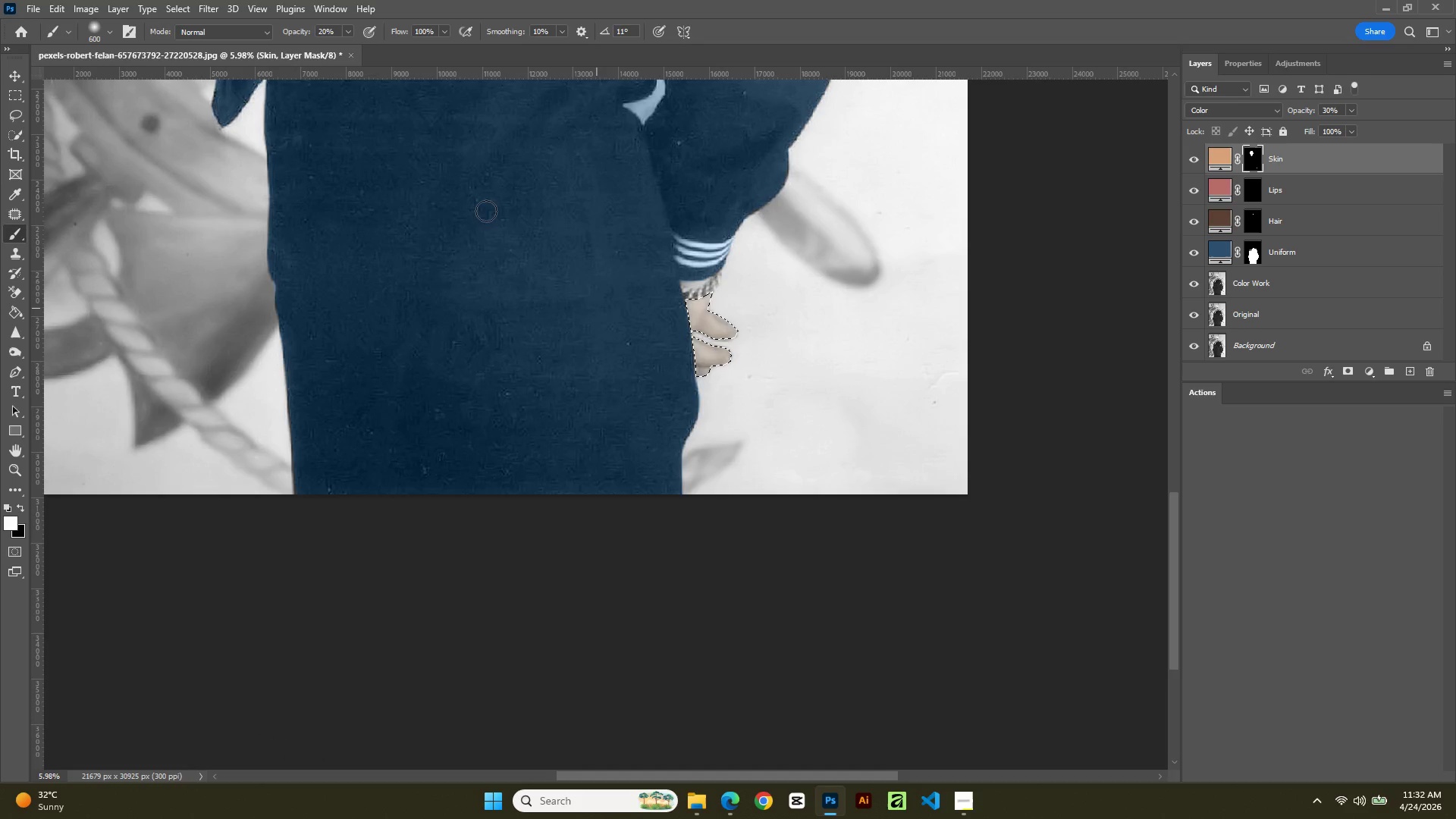 
hold_key(key=Space, duration=1.5)
 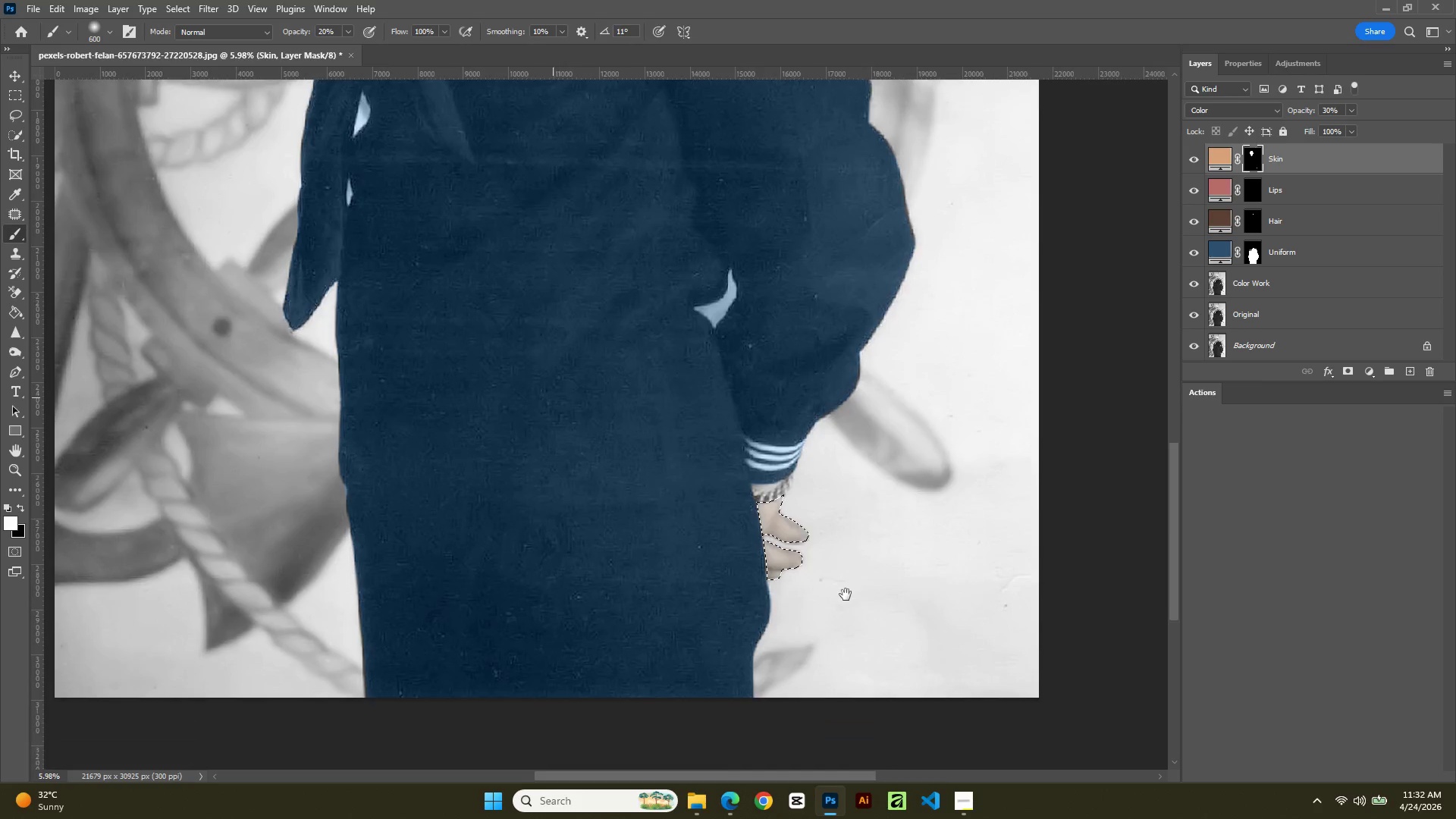 
left_click_drag(start_coordinate=[481, 202], to_coordinate=[548, 518])
 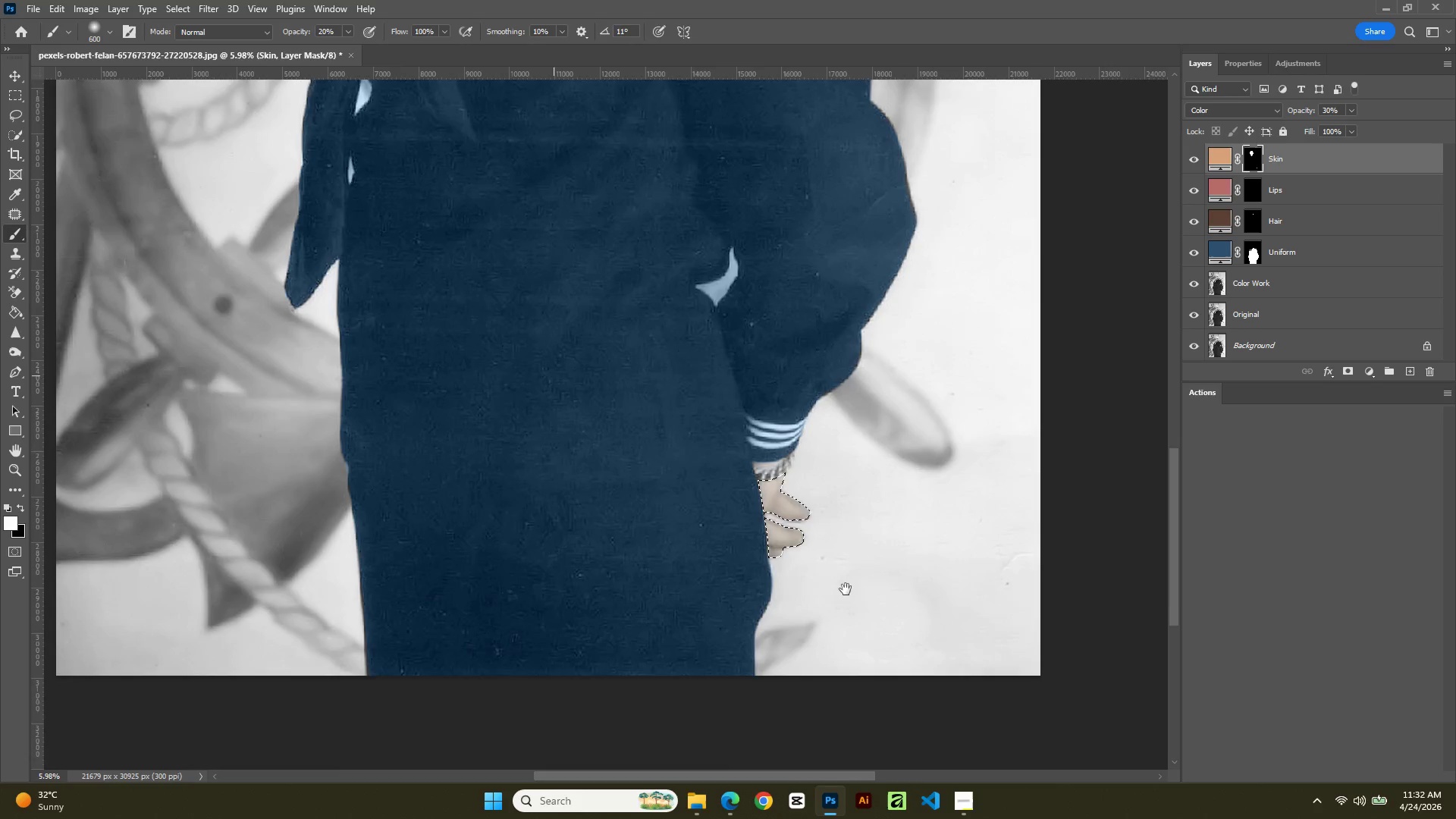 
key(Space)
 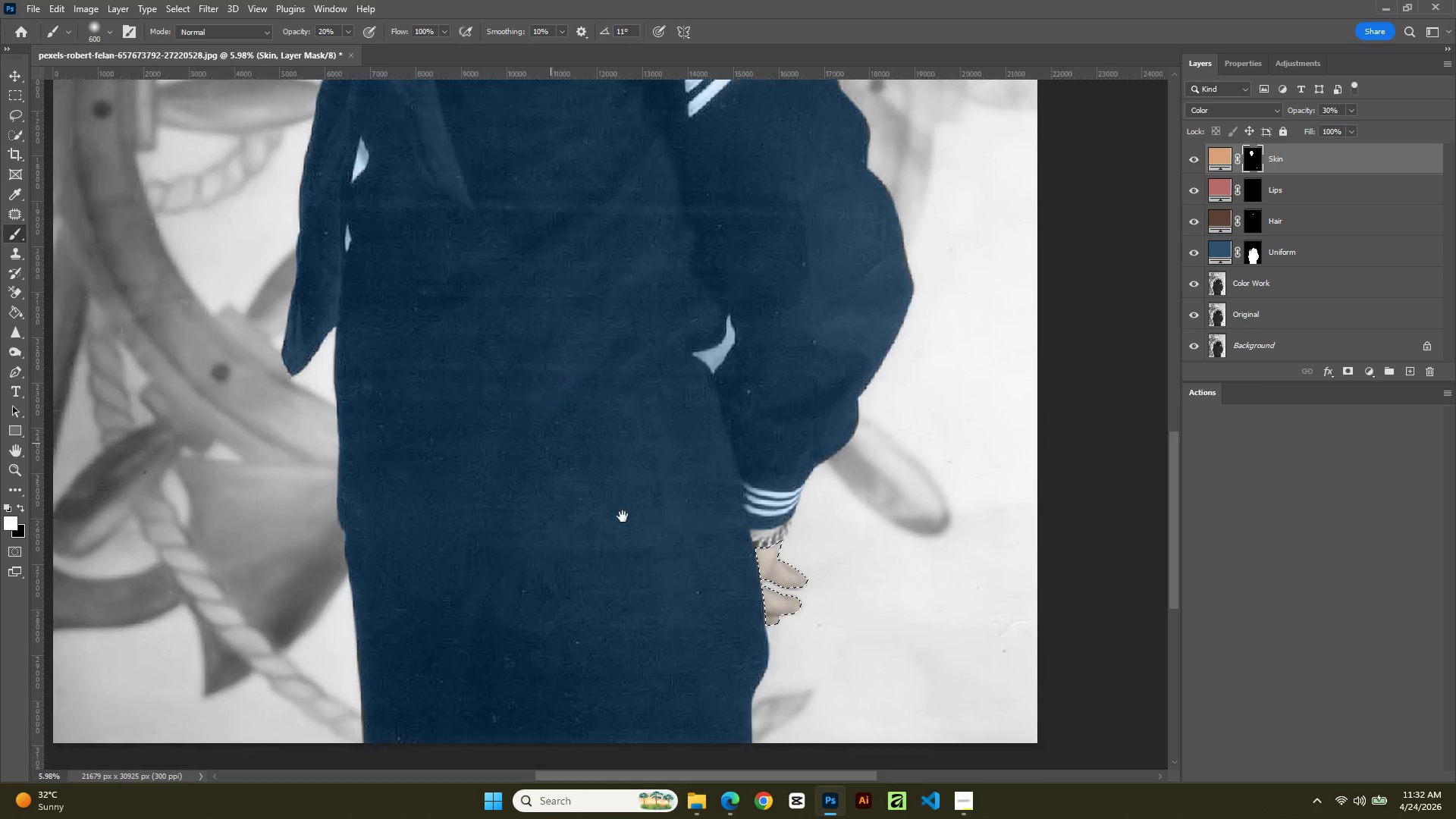 
hold_key(key=AltLeft, duration=0.78)
scroll: coordinate [845, 579], scroll_direction: up, amount: 6.0
 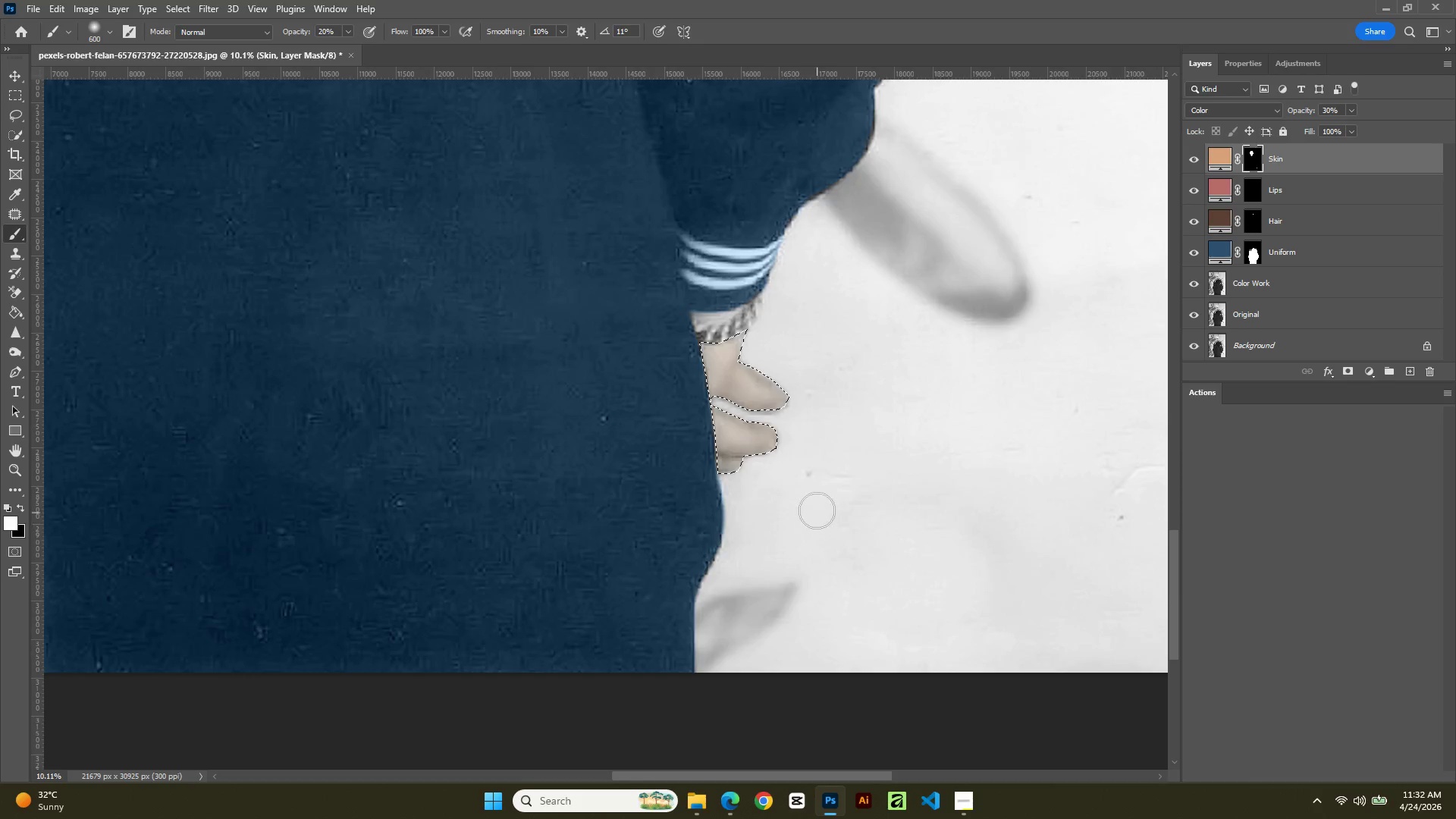 
hold_key(key=AltLeft, duration=0.91)
scroll: coordinate [801, 491], scroll_direction: up, amount: 10.0
 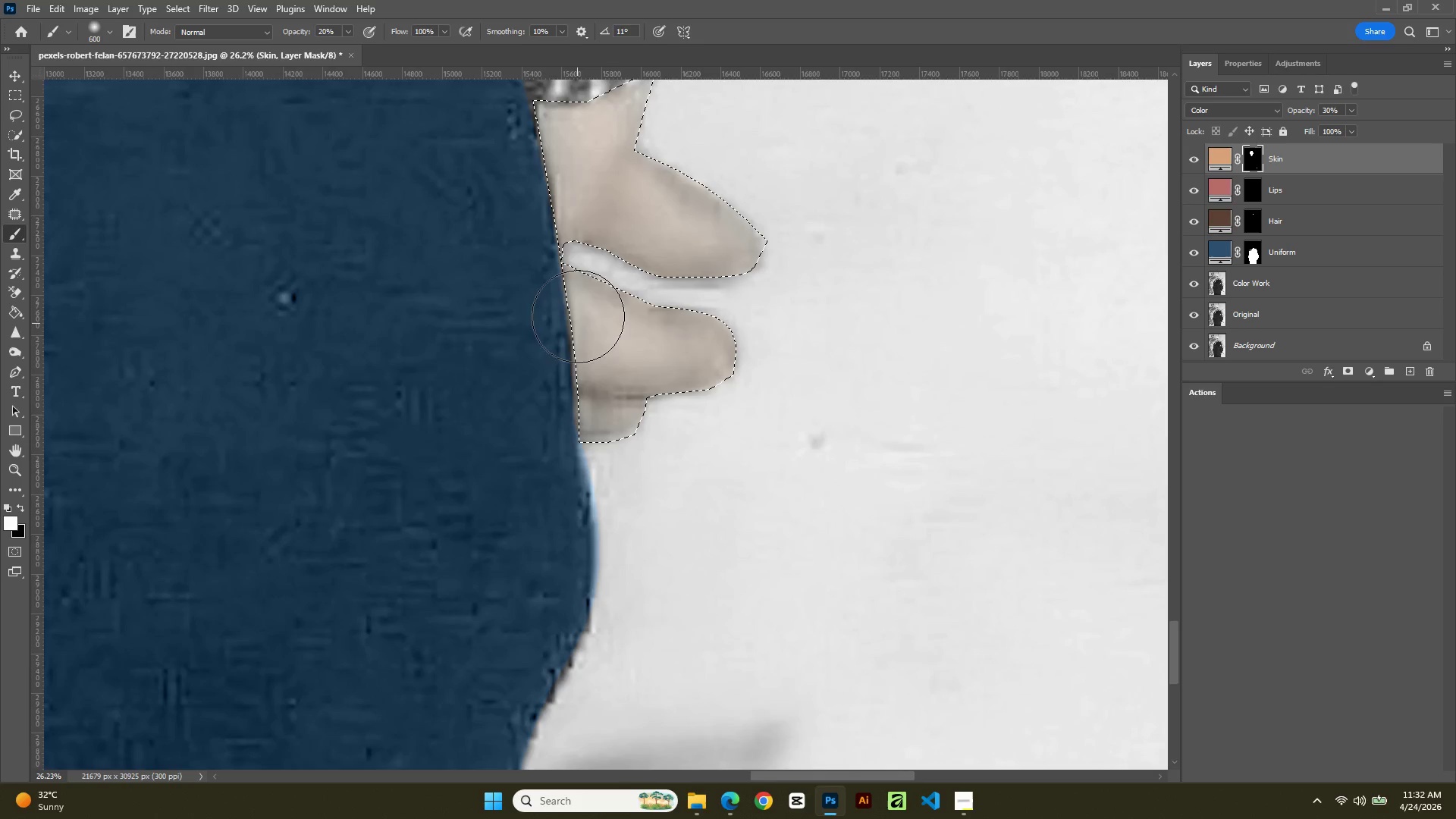 
left_click_drag(start_coordinate=[677, 371], to_coordinate=[692, 376])
 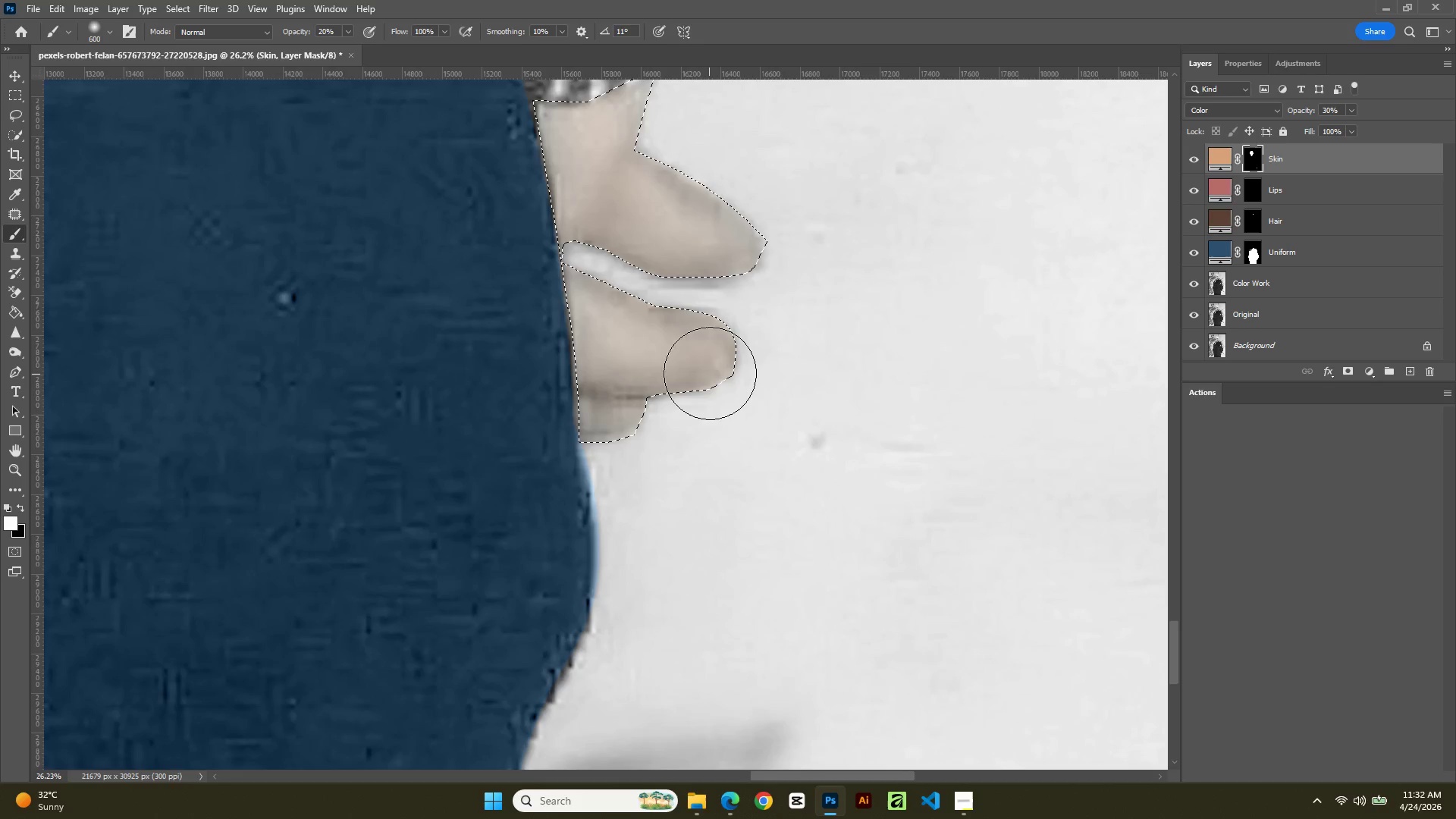 
left_click_drag(start_coordinate=[710, 375], to_coordinate=[717, 363])
 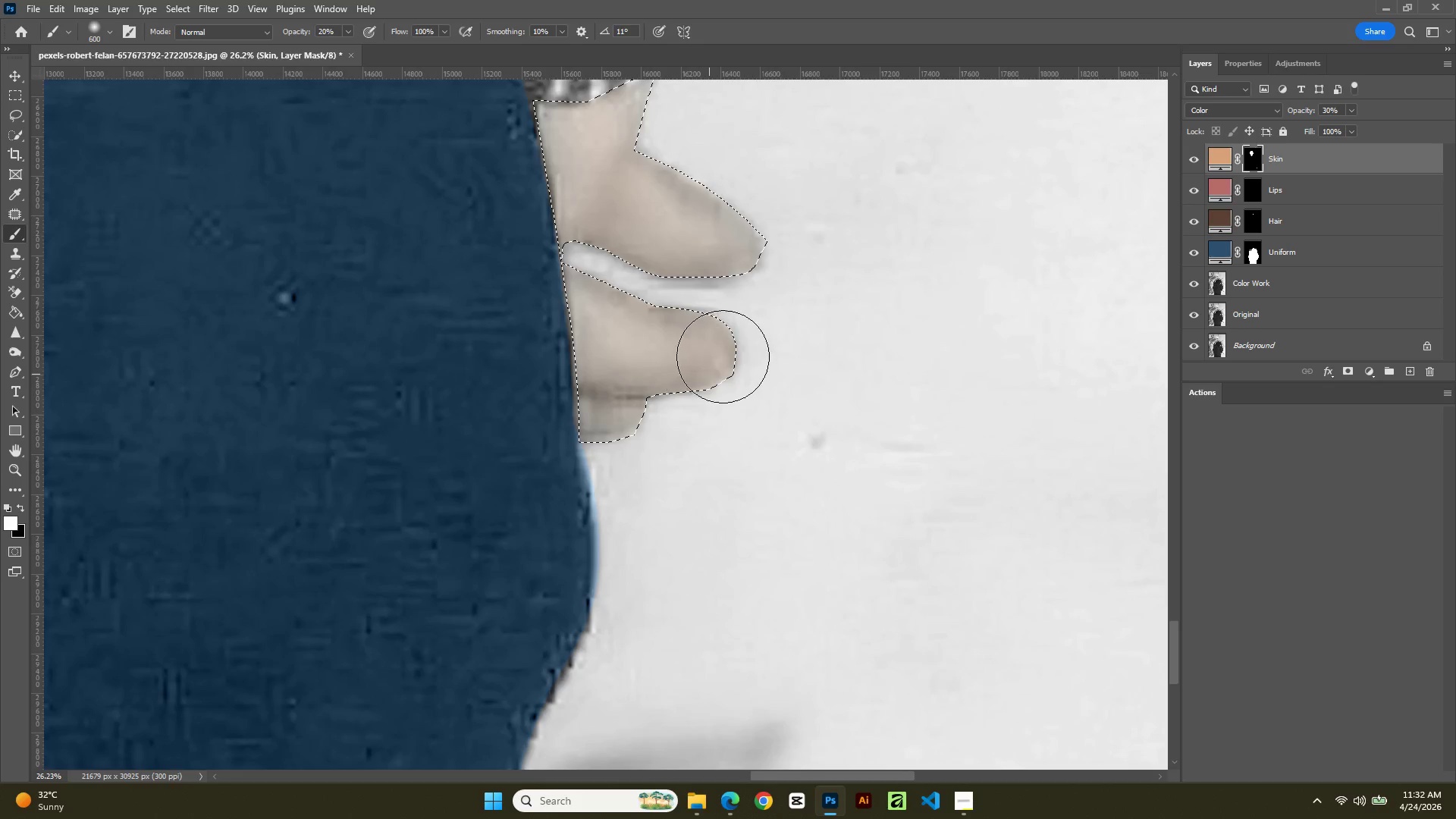 
left_click_drag(start_coordinate=[722, 356], to_coordinate=[714, 359])
 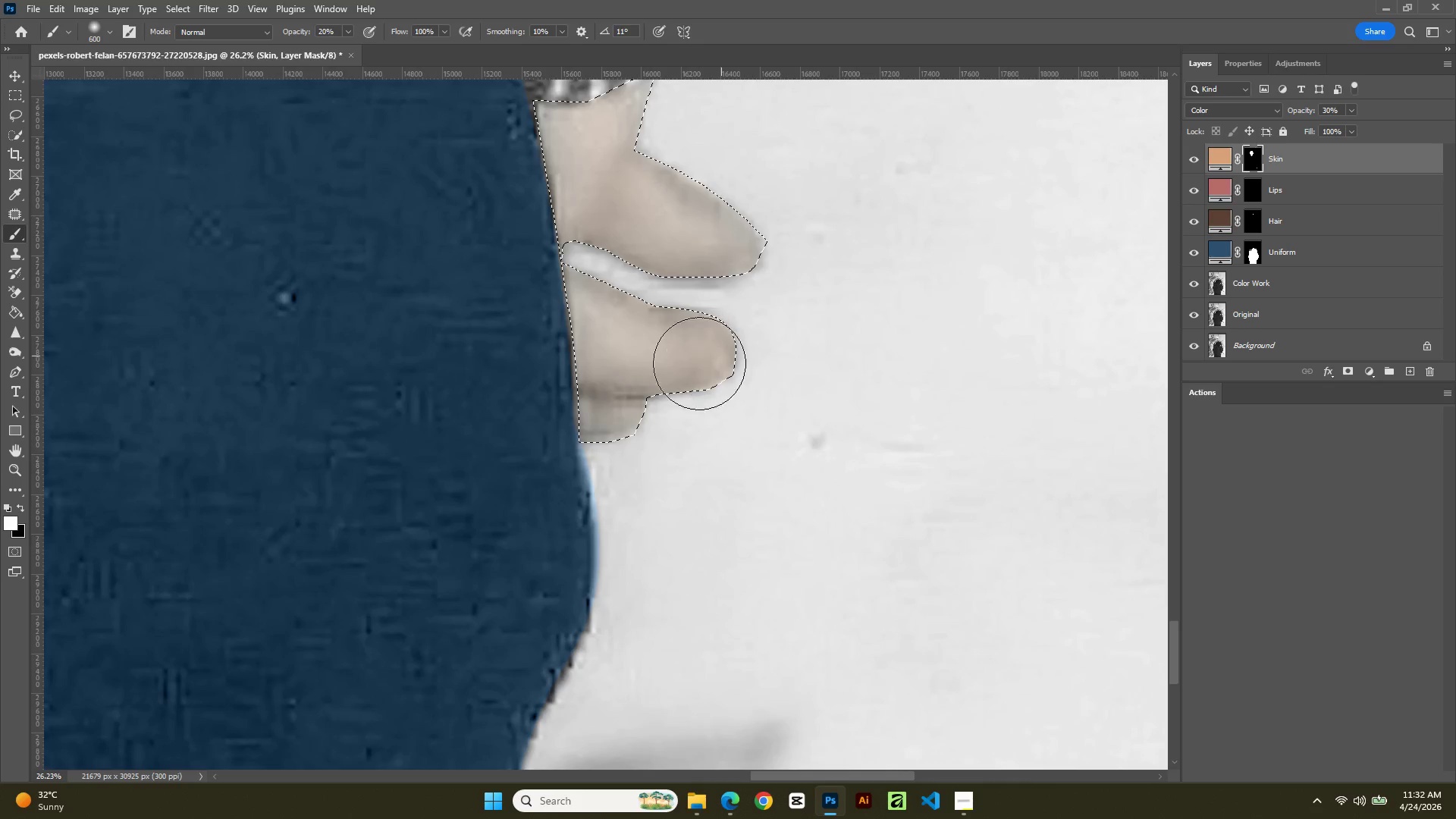 
left_click_drag(start_coordinate=[705, 362], to_coordinate=[673, 370])
 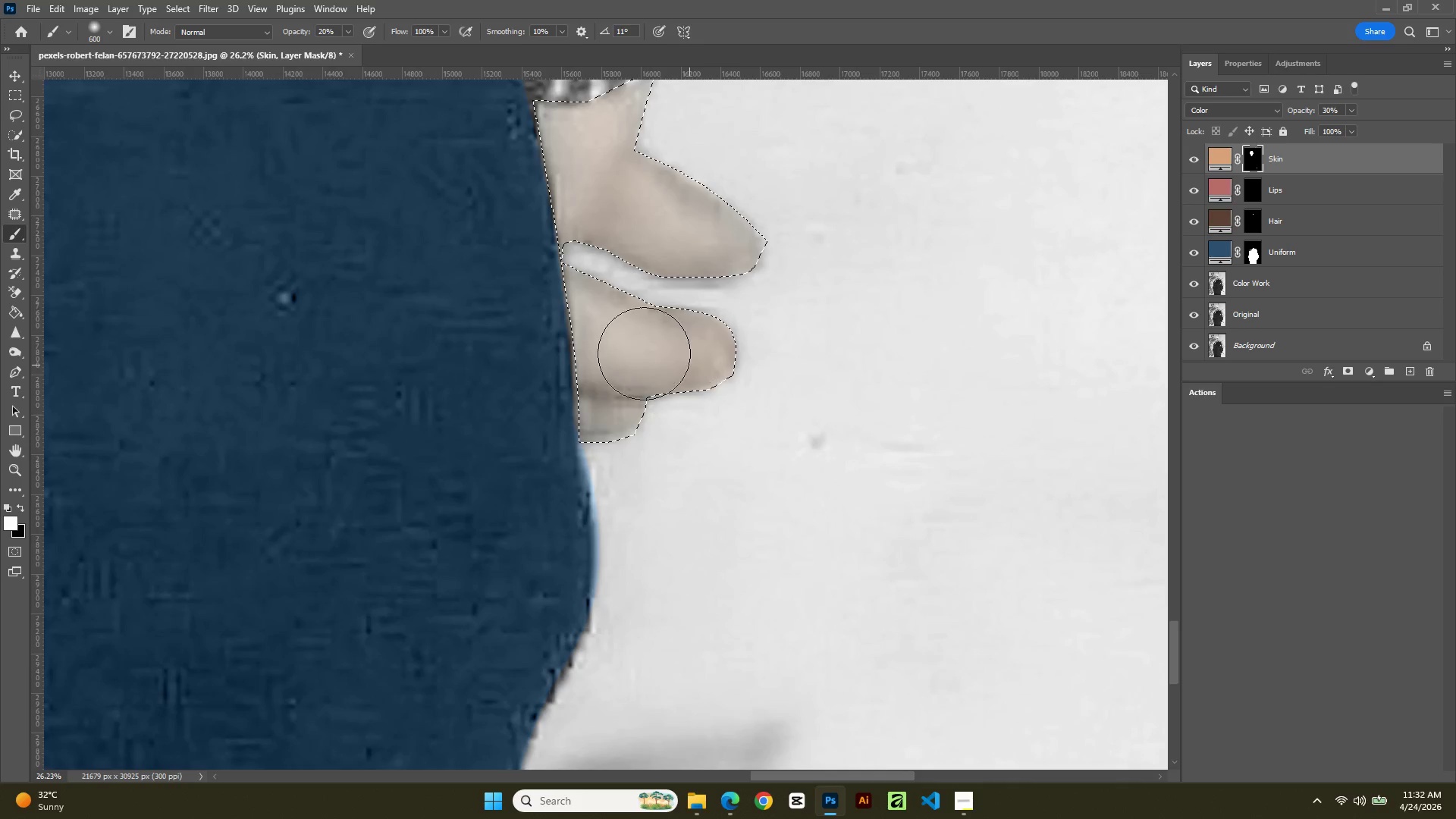 
left_click_drag(start_coordinate=[657, 359], to_coordinate=[618, 340])
 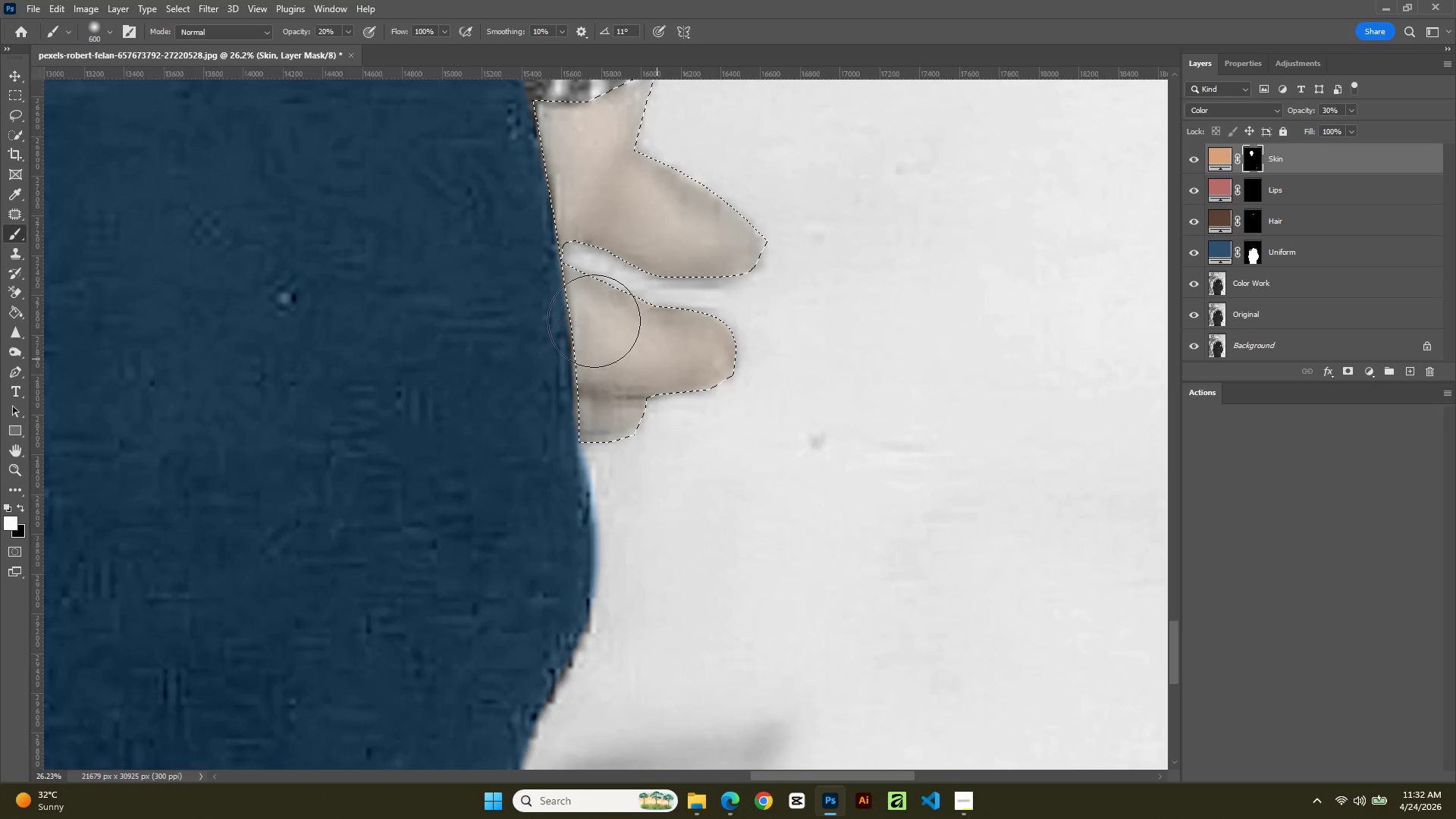 
left_click_drag(start_coordinate=[604, 324], to_coordinate=[585, 318])
 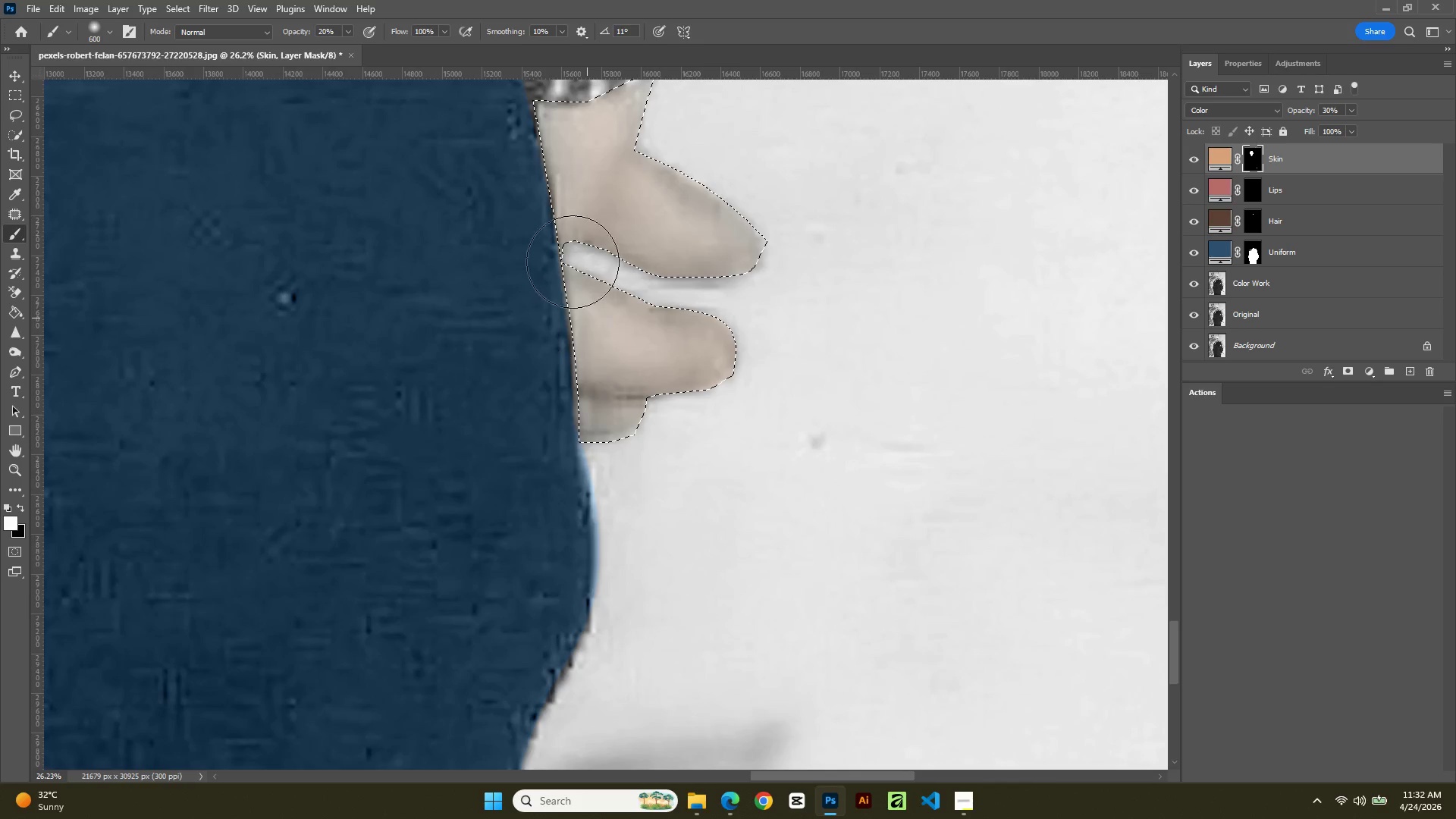 
left_click_drag(start_coordinate=[571, 259], to_coordinate=[565, 246])
 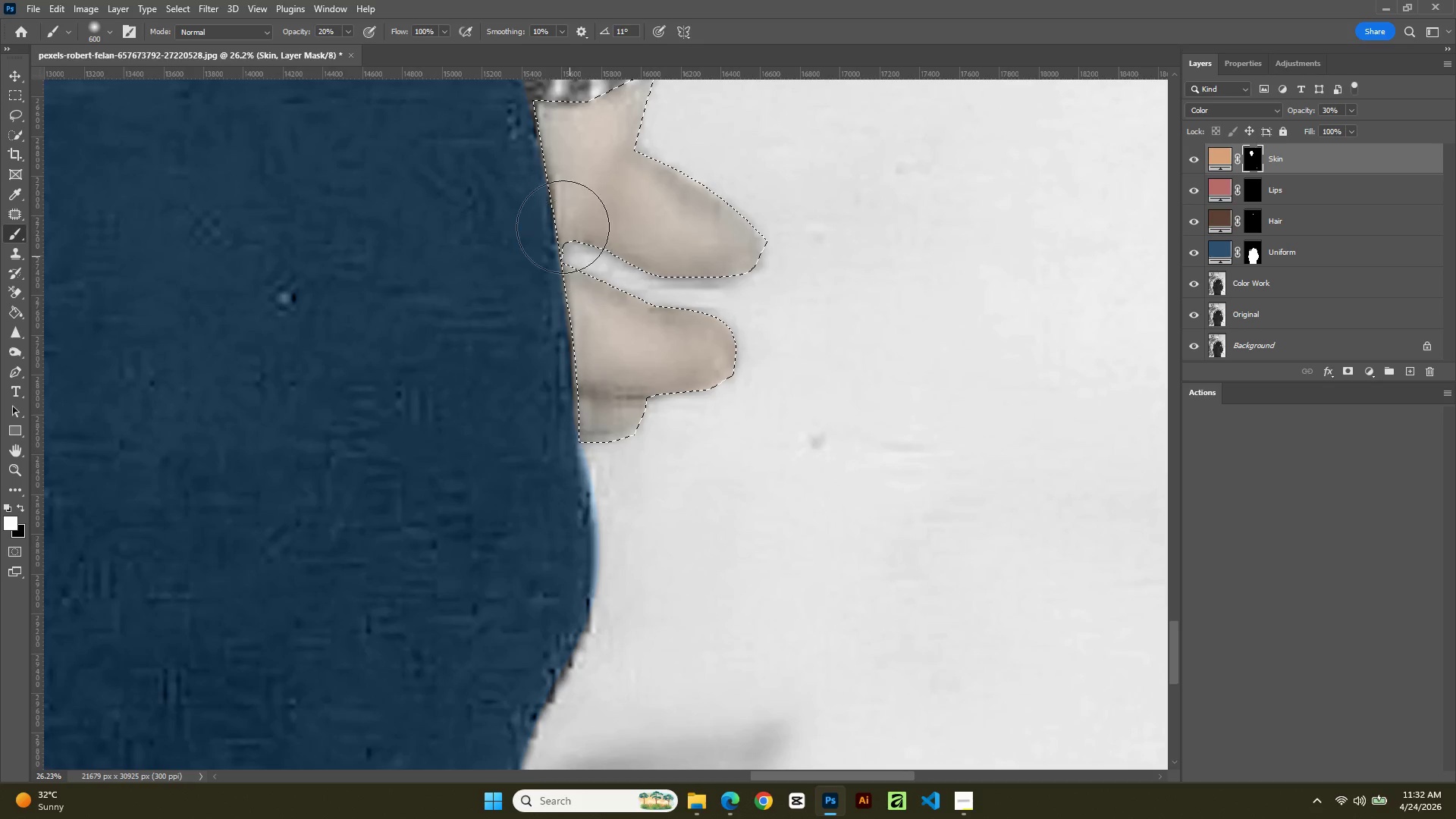 
left_click_drag(start_coordinate=[563, 226], to_coordinate=[573, 218])
 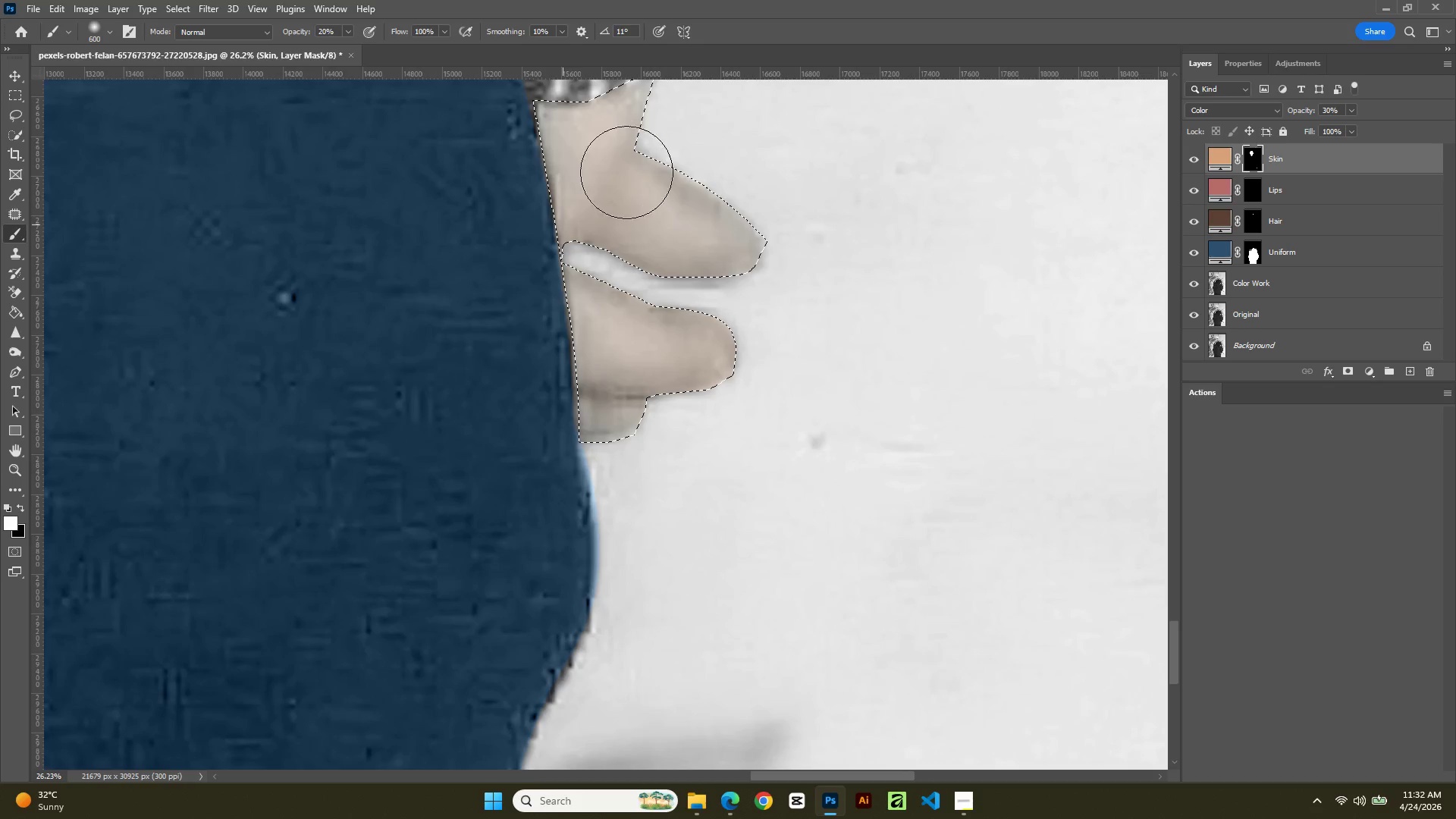 
left_click_drag(start_coordinate=[620, 166], to_coordinate=[629, 173])
 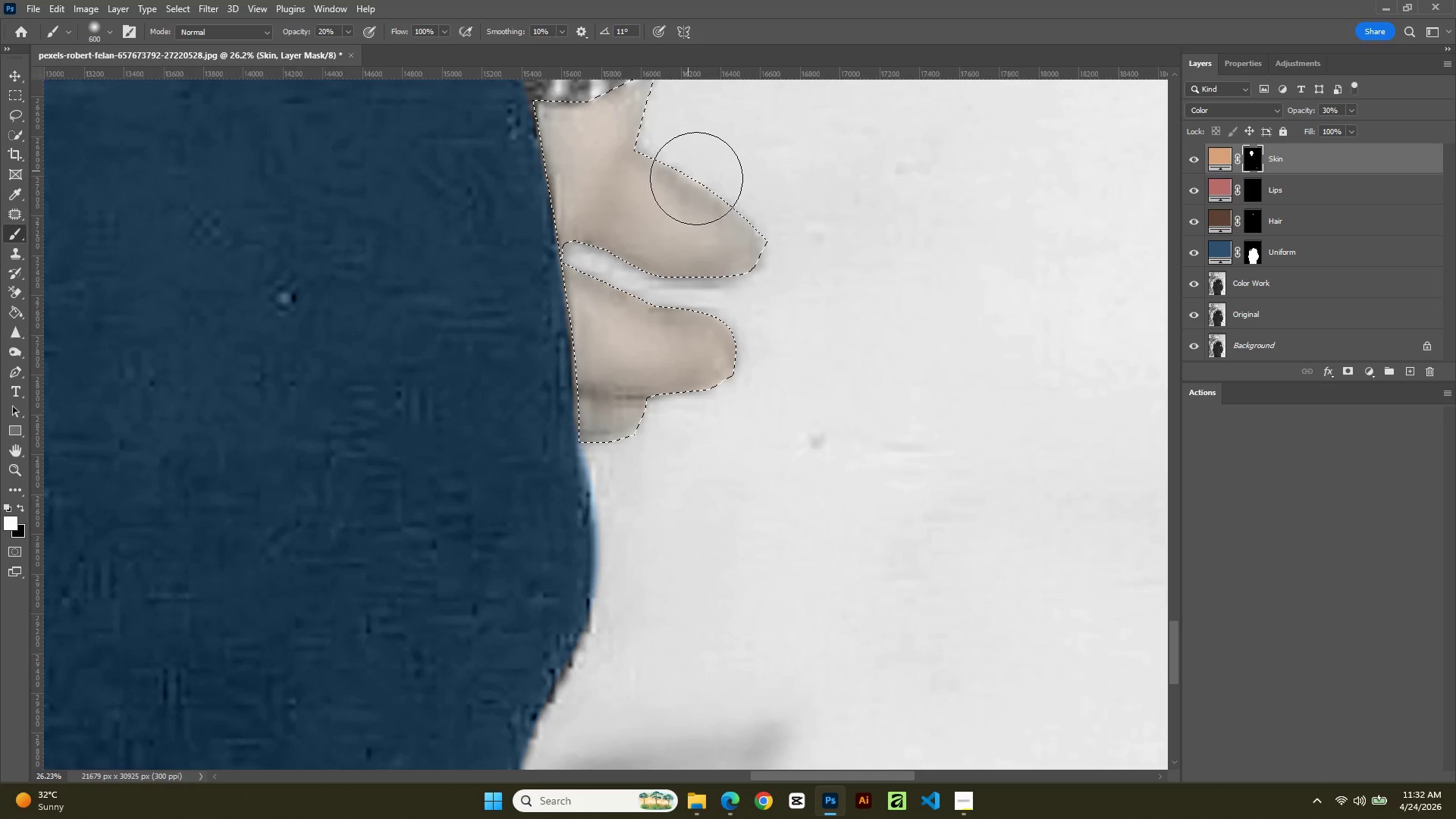 
left_click_drag(start_coordinate=[692, 174], to_coordinate=[697, 178])
 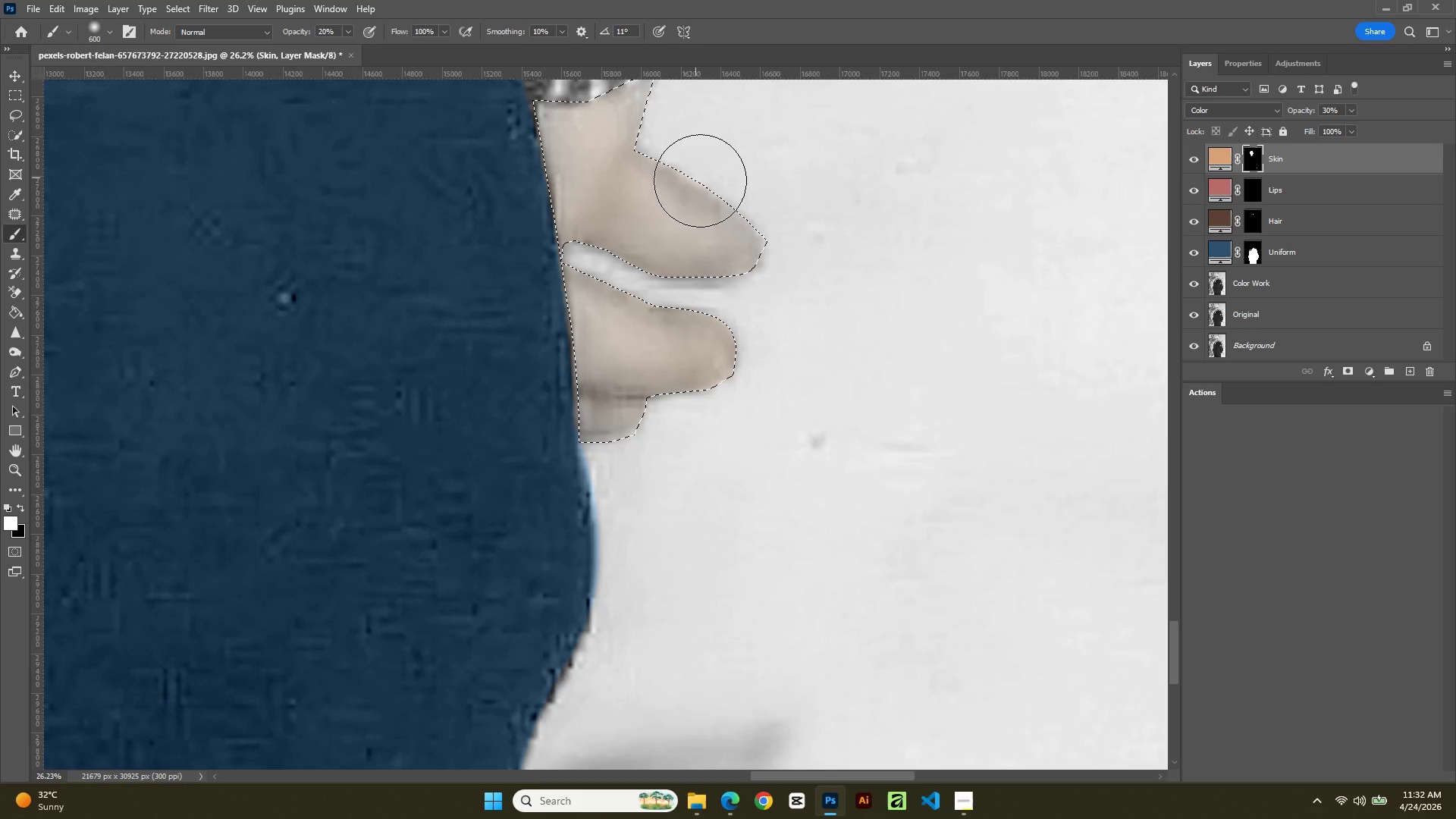 
left_click_drag(start_coordinate=[699, 178], to_coordinate=[710, 197])
 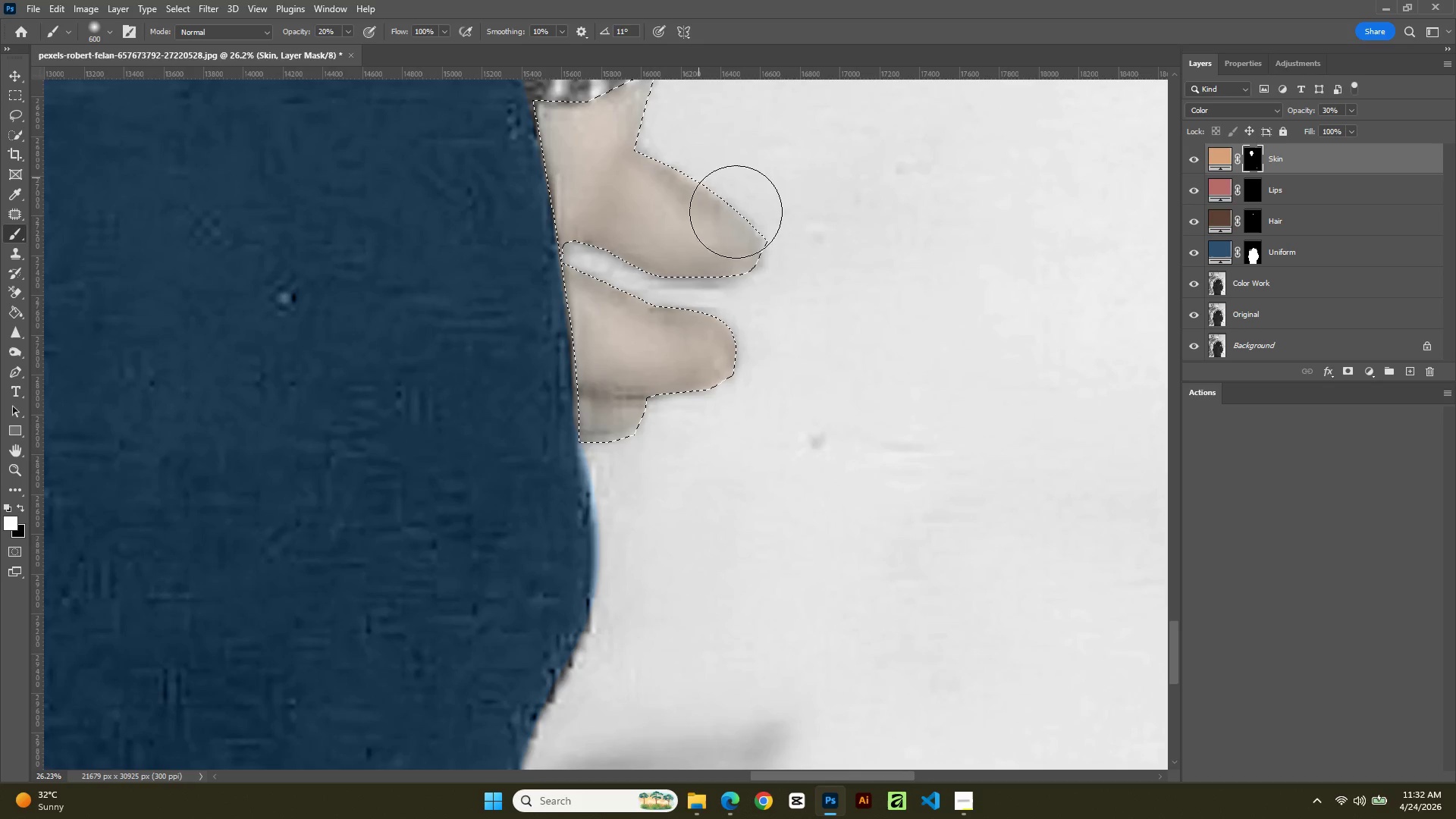 
left_click_drag(start_coordinate=[735, 211], to_coordinate=[739, 218])
 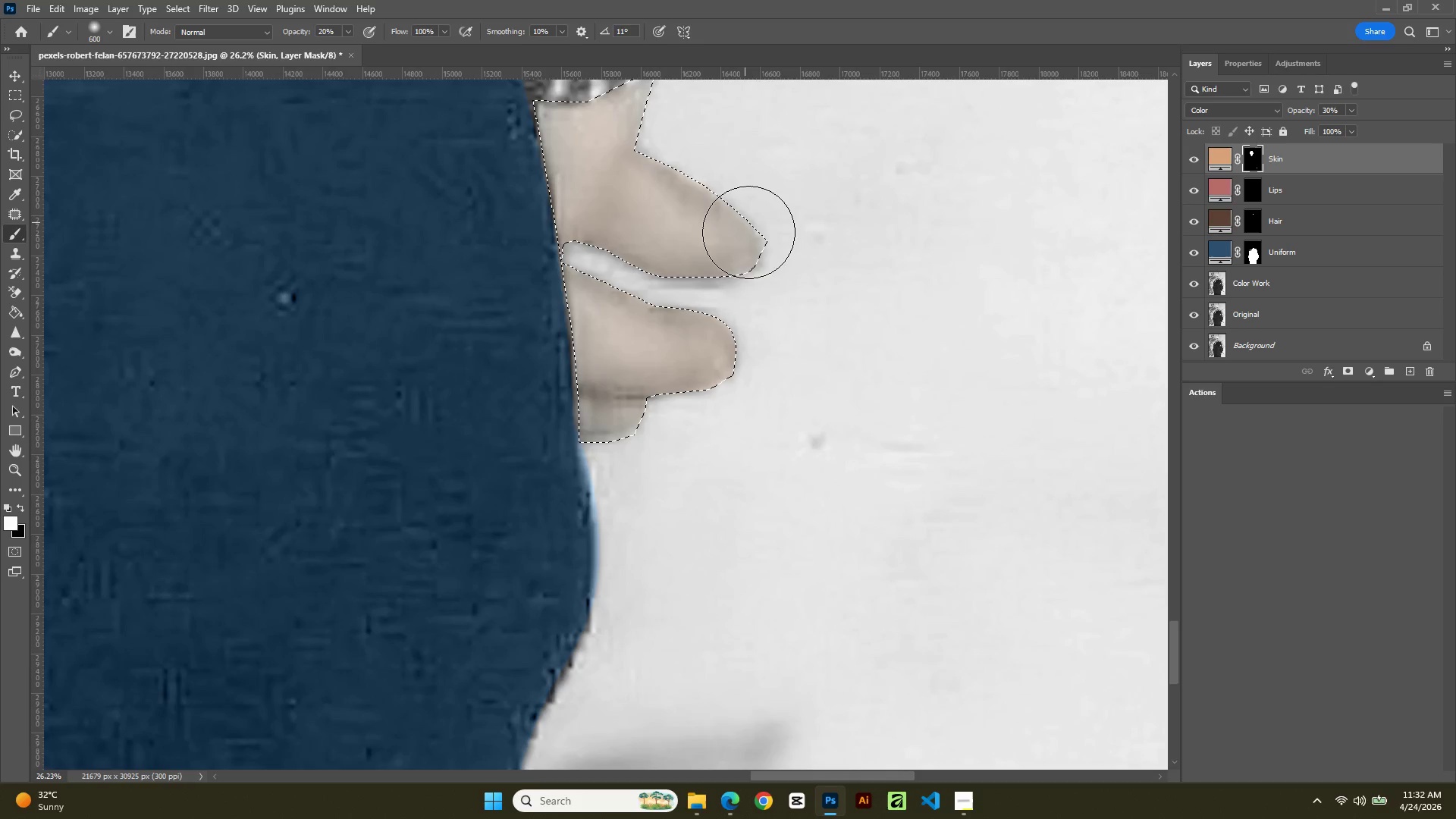 
left_click_drag(start_coordinate=[745, 223], to_coordinate=[748, 232])
 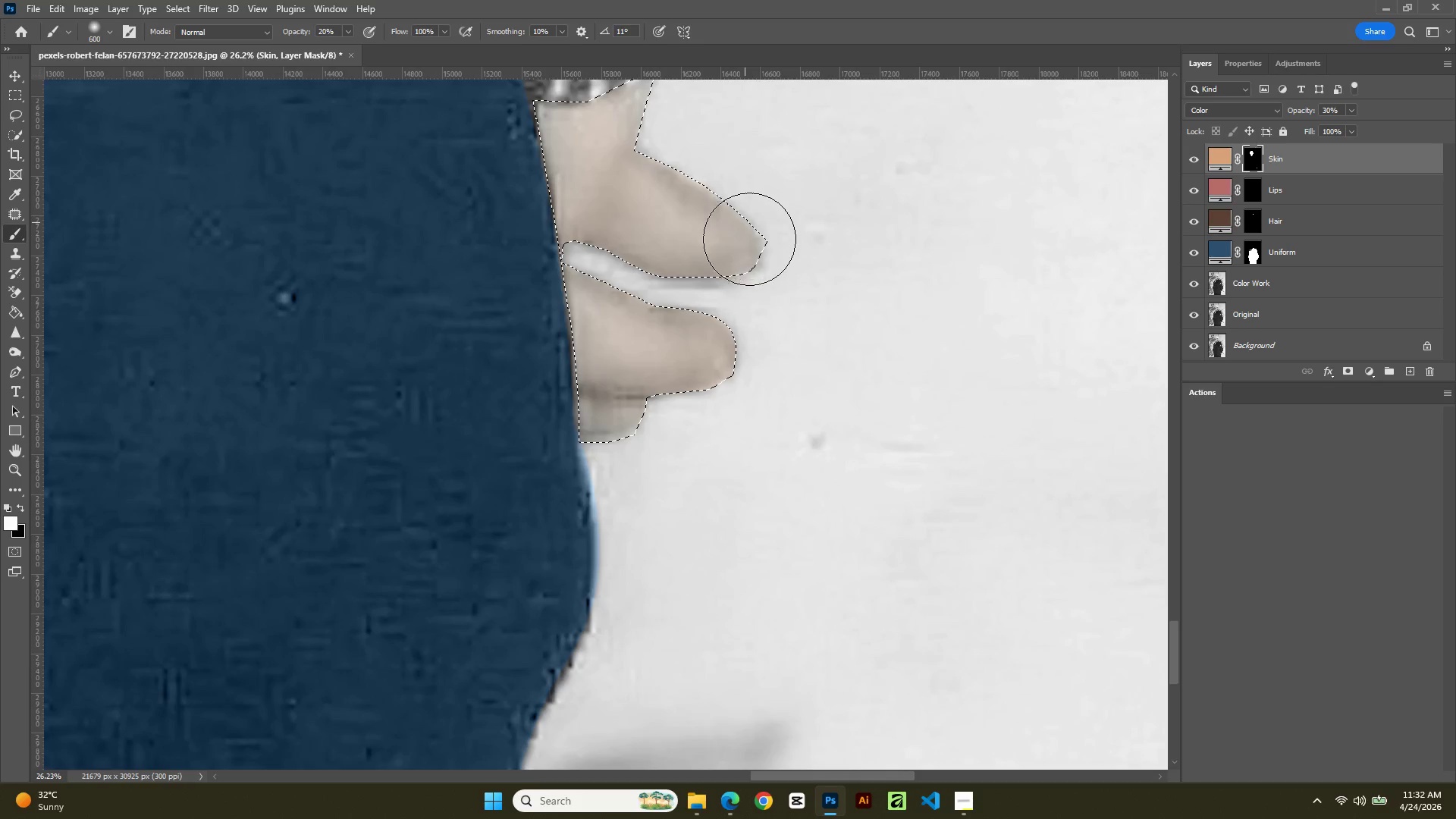 
left_click_drag(start_coordinate=[749, 234], to_coordinate=[748, 243])
 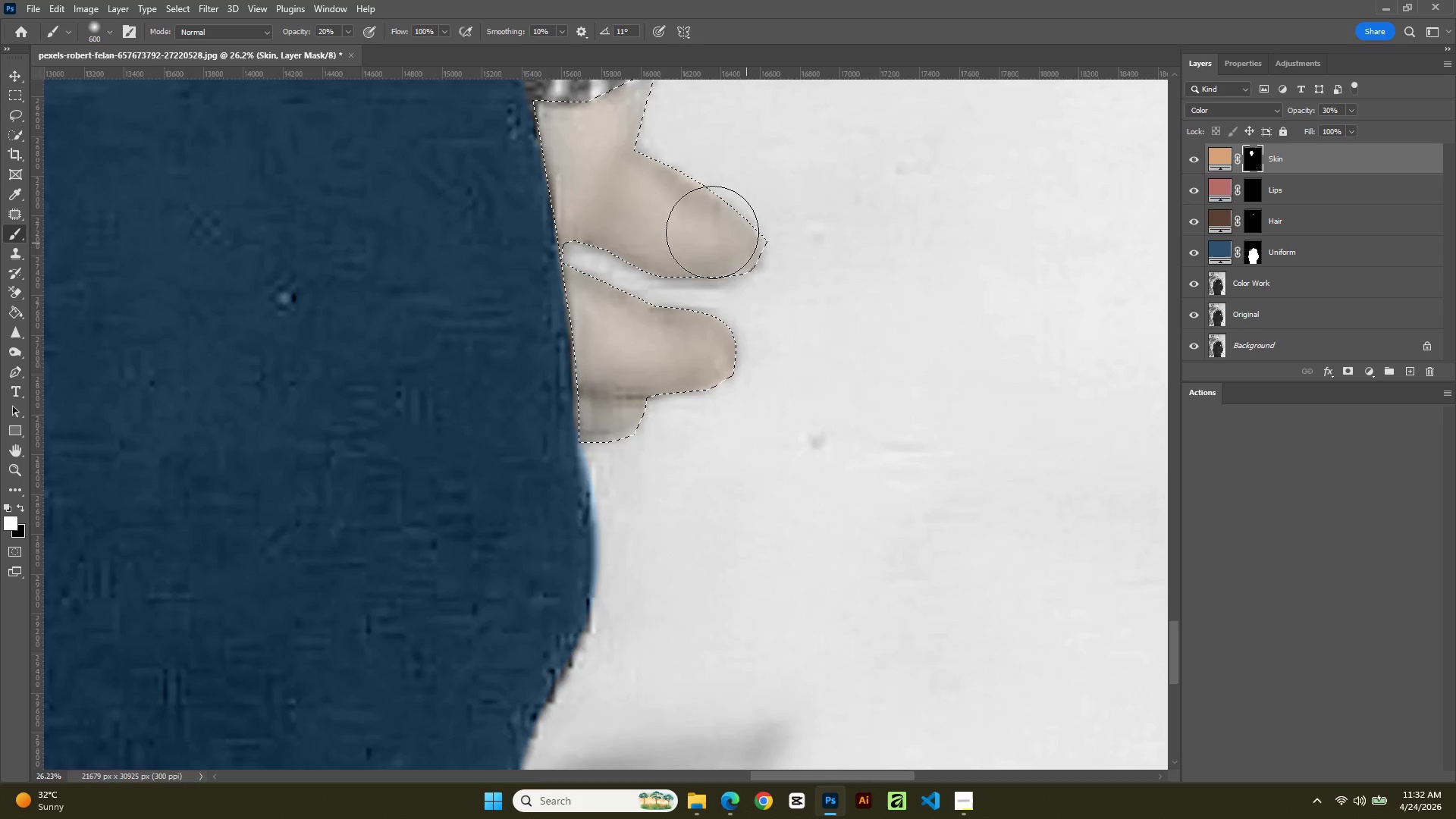 
left_click_drag(start_coordinate=[738, 243], to_coordinate=[657, 178])
 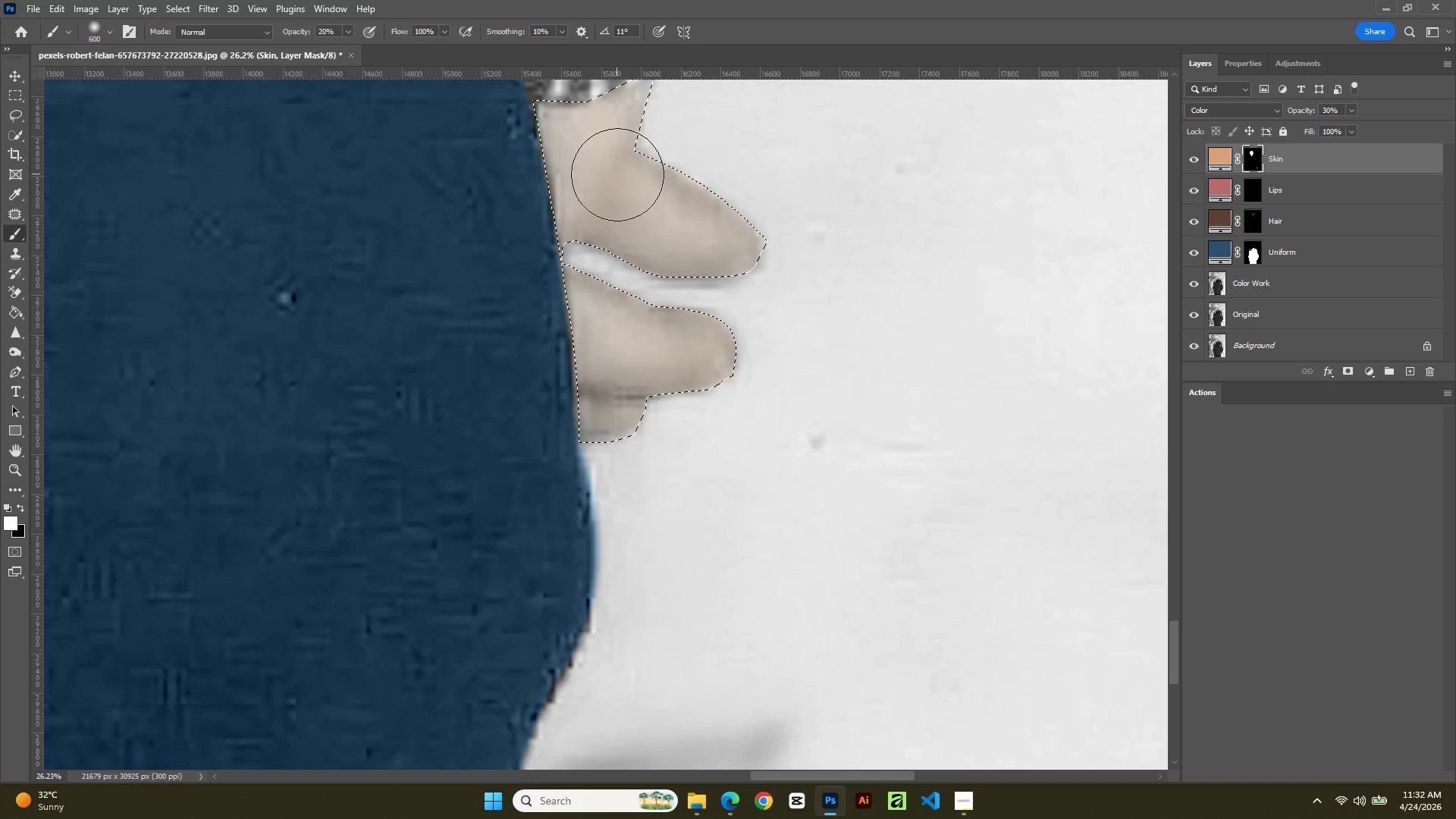 
left_click_drag(start_coordinate=[617, 174], to_coordinate=[680, 256])
 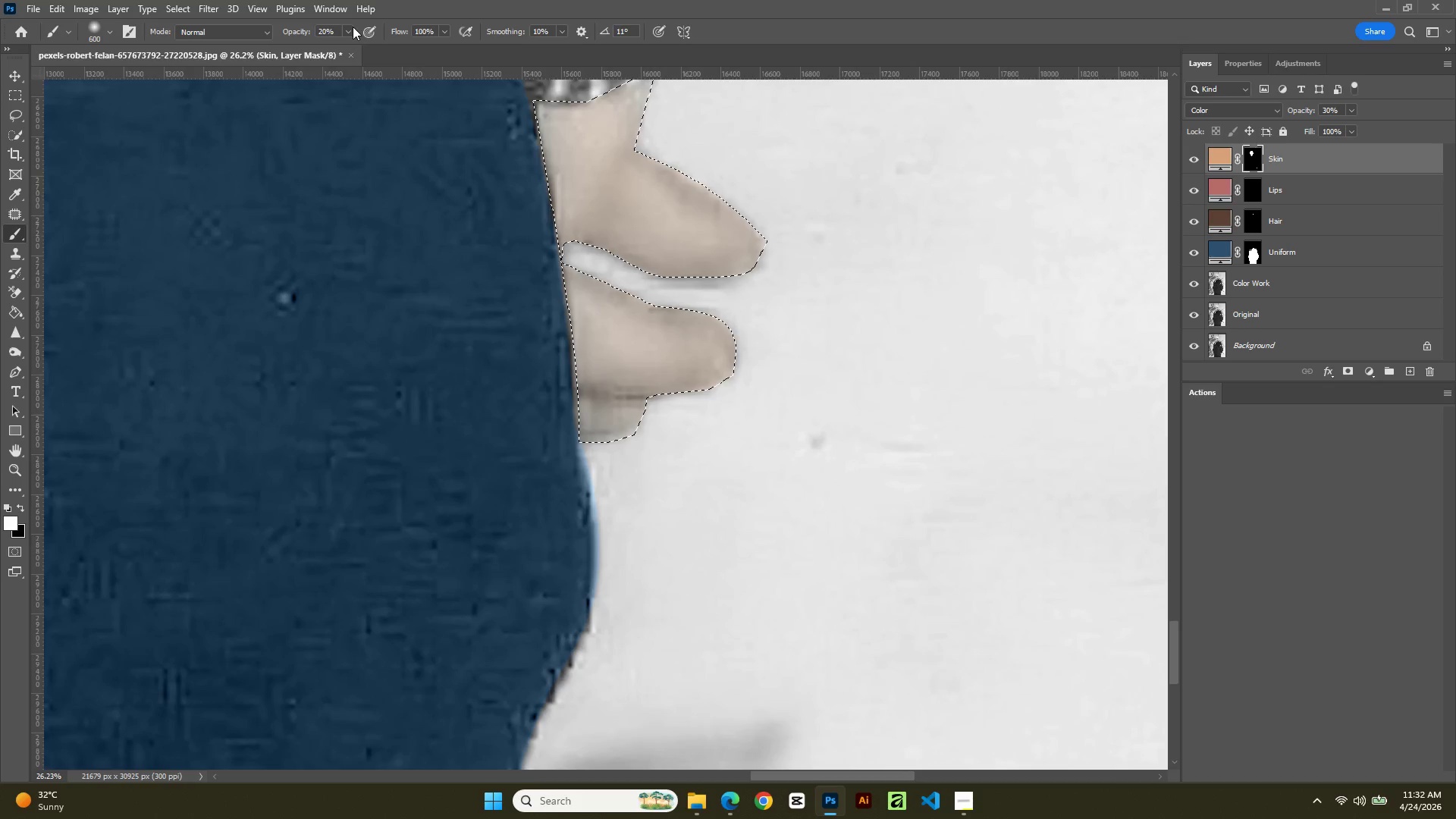 
left_click([350, 30])
 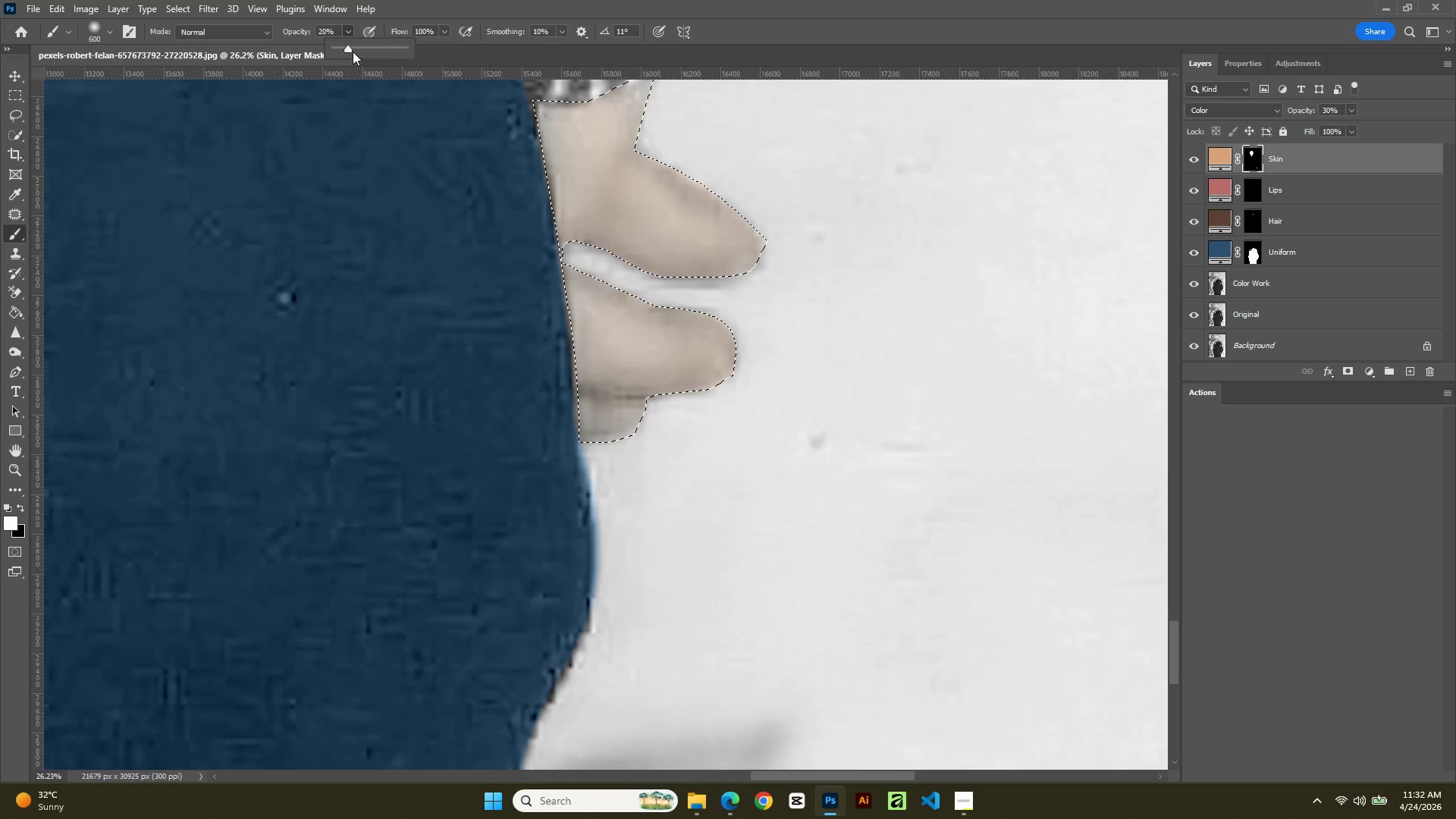 
left_click_drag(start_coordinate=[353, 52], to_coordinate=[576, 66])
 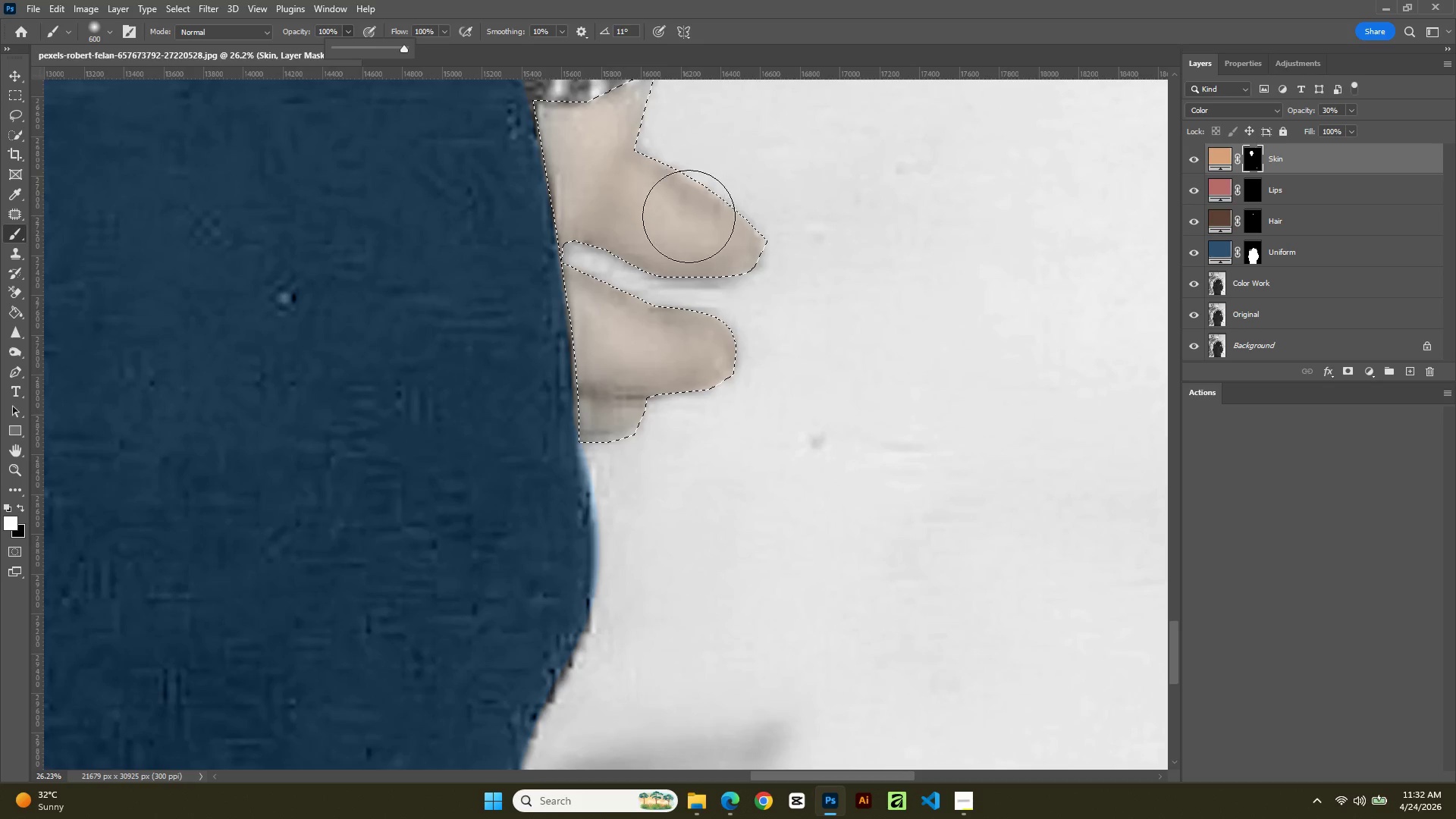 
left_click_drag(start_coordinate=[689, 216], to_coordinate=[600, 208])
 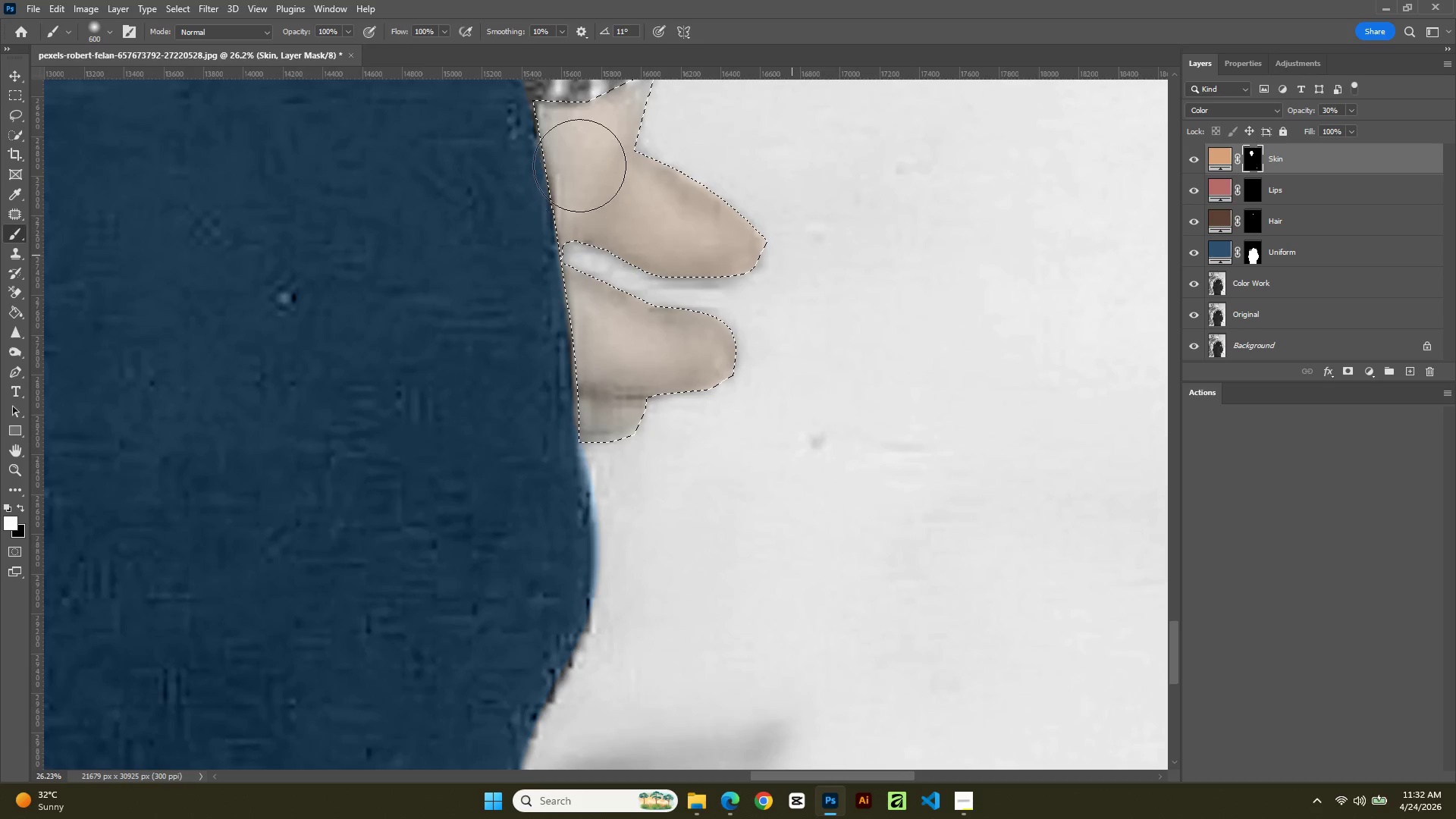 
left_click_drag(start_coordinate=[589, 194], to_coordinate=[538, 206])
 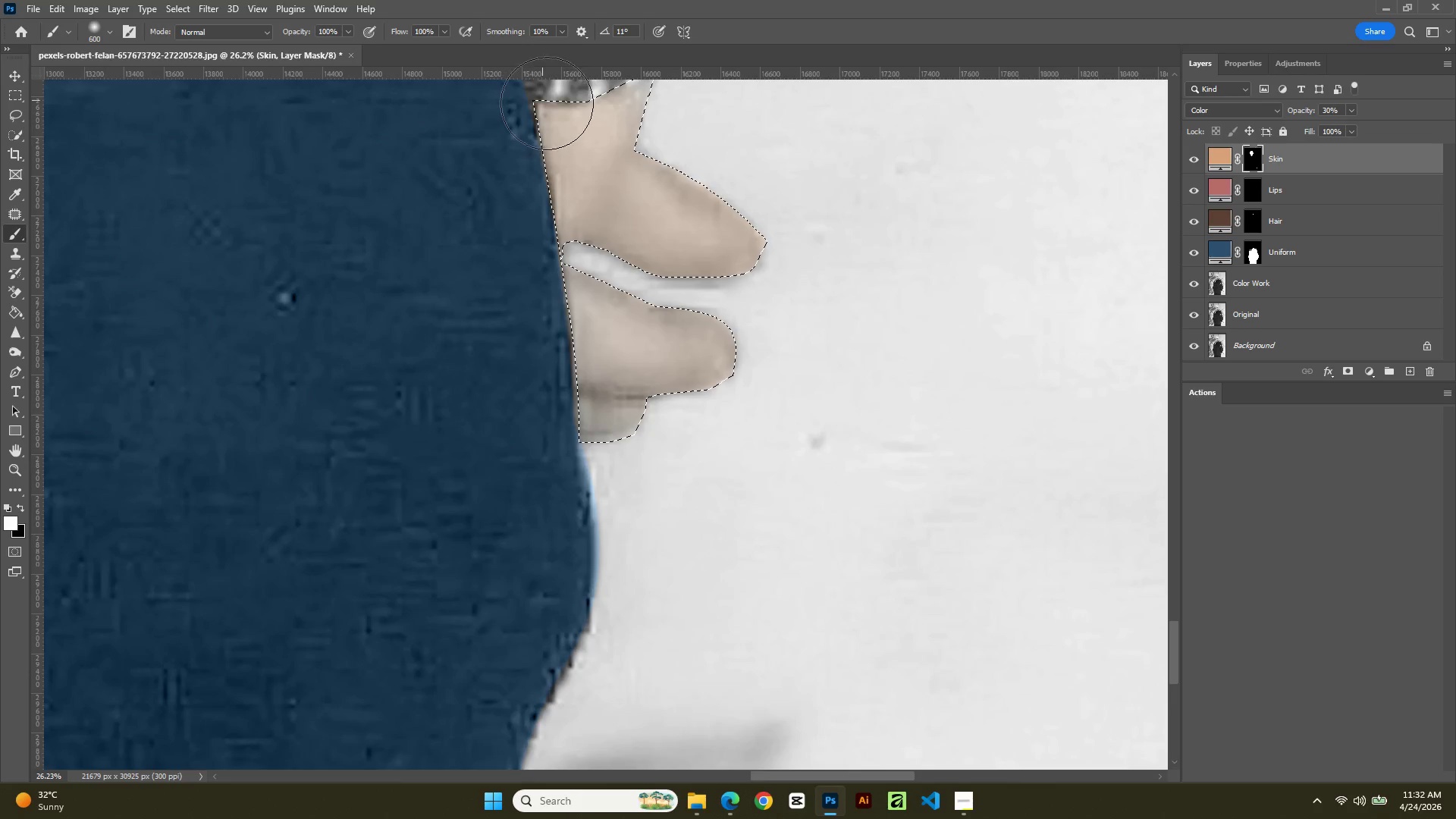 
left_click_drag(start_coordinate=[561, 112], to_coordinate=[527, 298])
 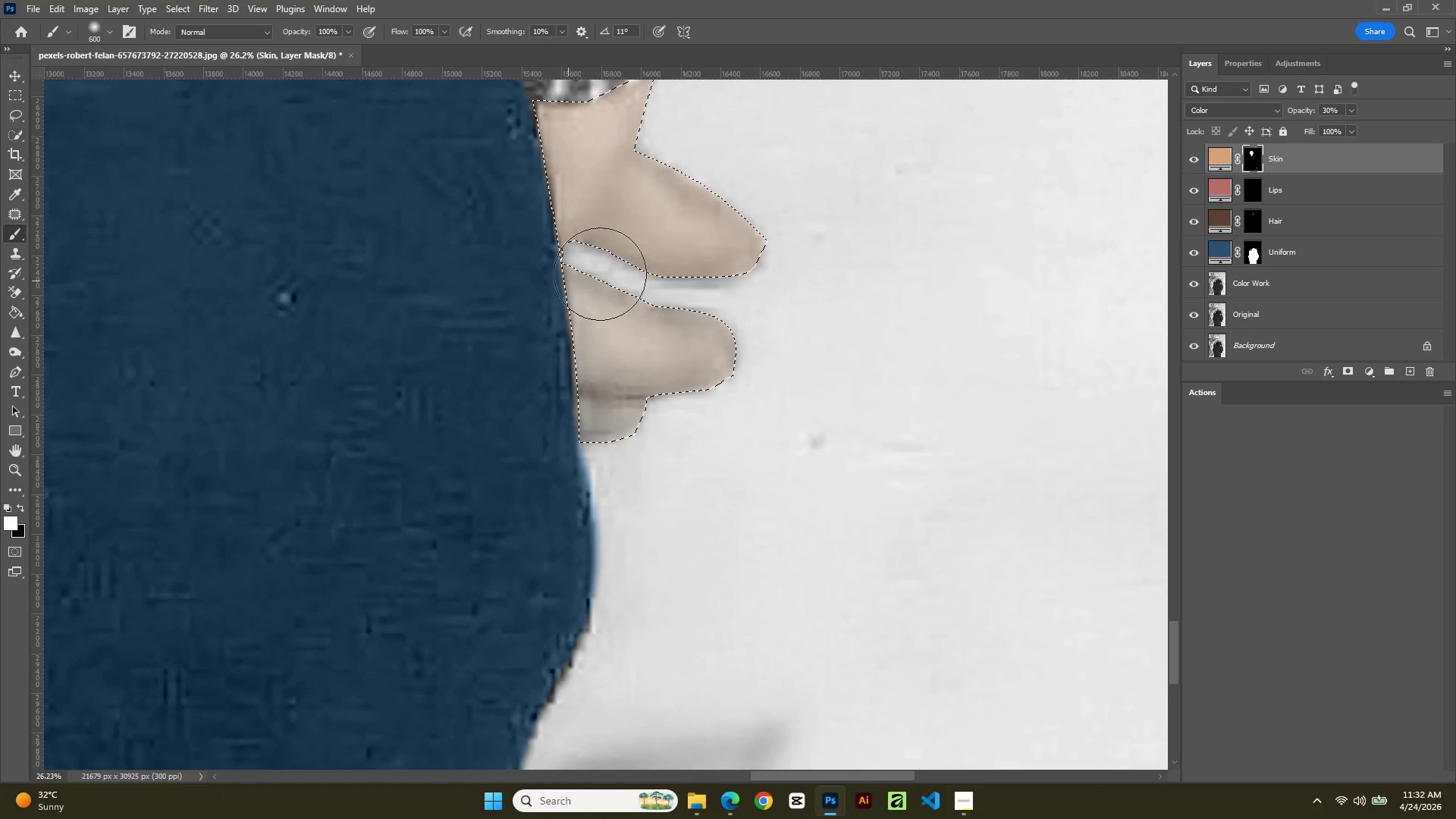 
left_click_drag(start_coordinate=[617, 273], to_coordinate=[613, 259])
 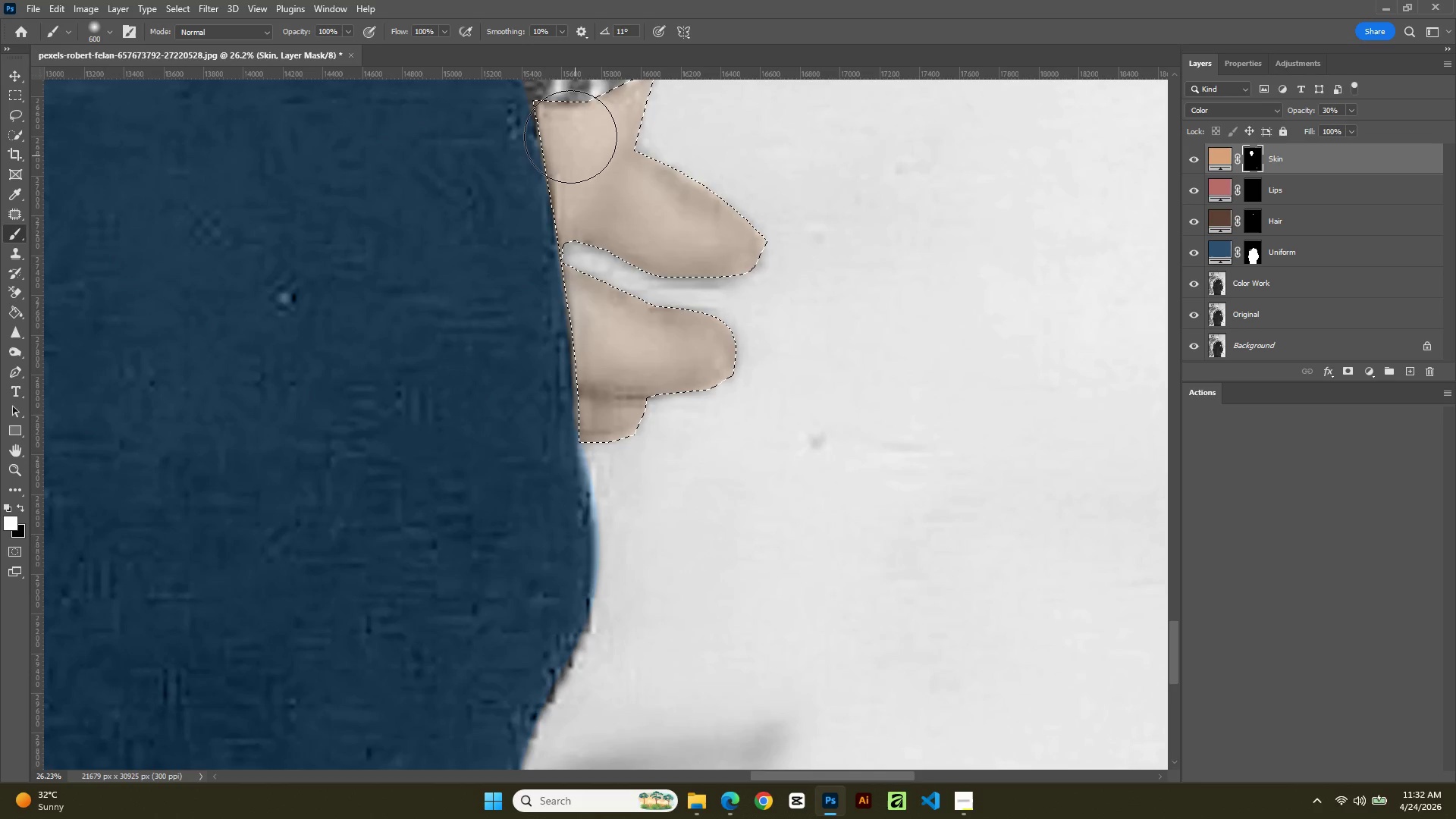 
left_click_drag(start_coordinate=[570, 136], to_coordinate=[624, 271])
 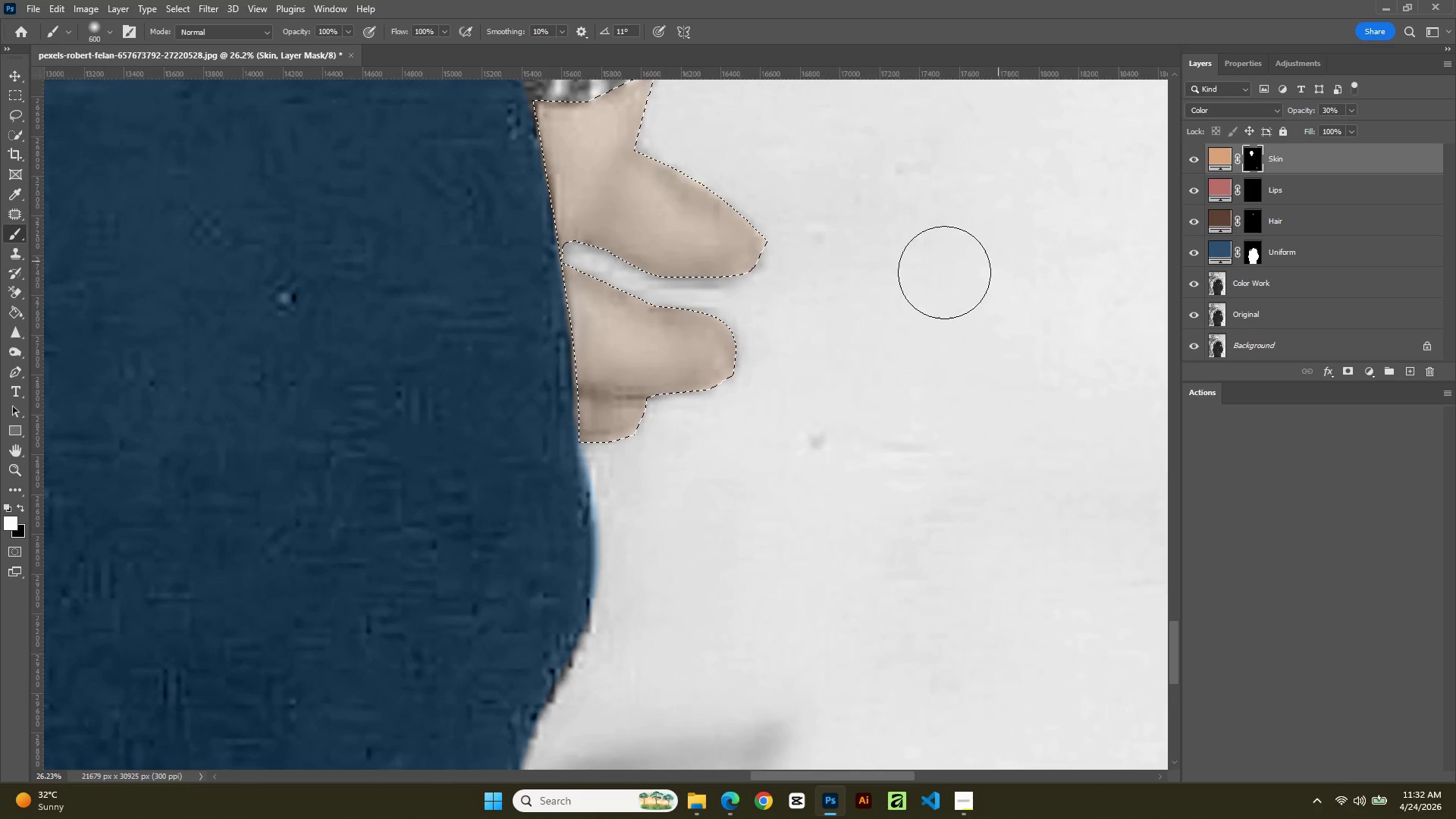 
hold_key(key=AltLeft, duration=2.56)
scroll: coordinate [761, 450], scroll_direction: down, amount: 21.0
 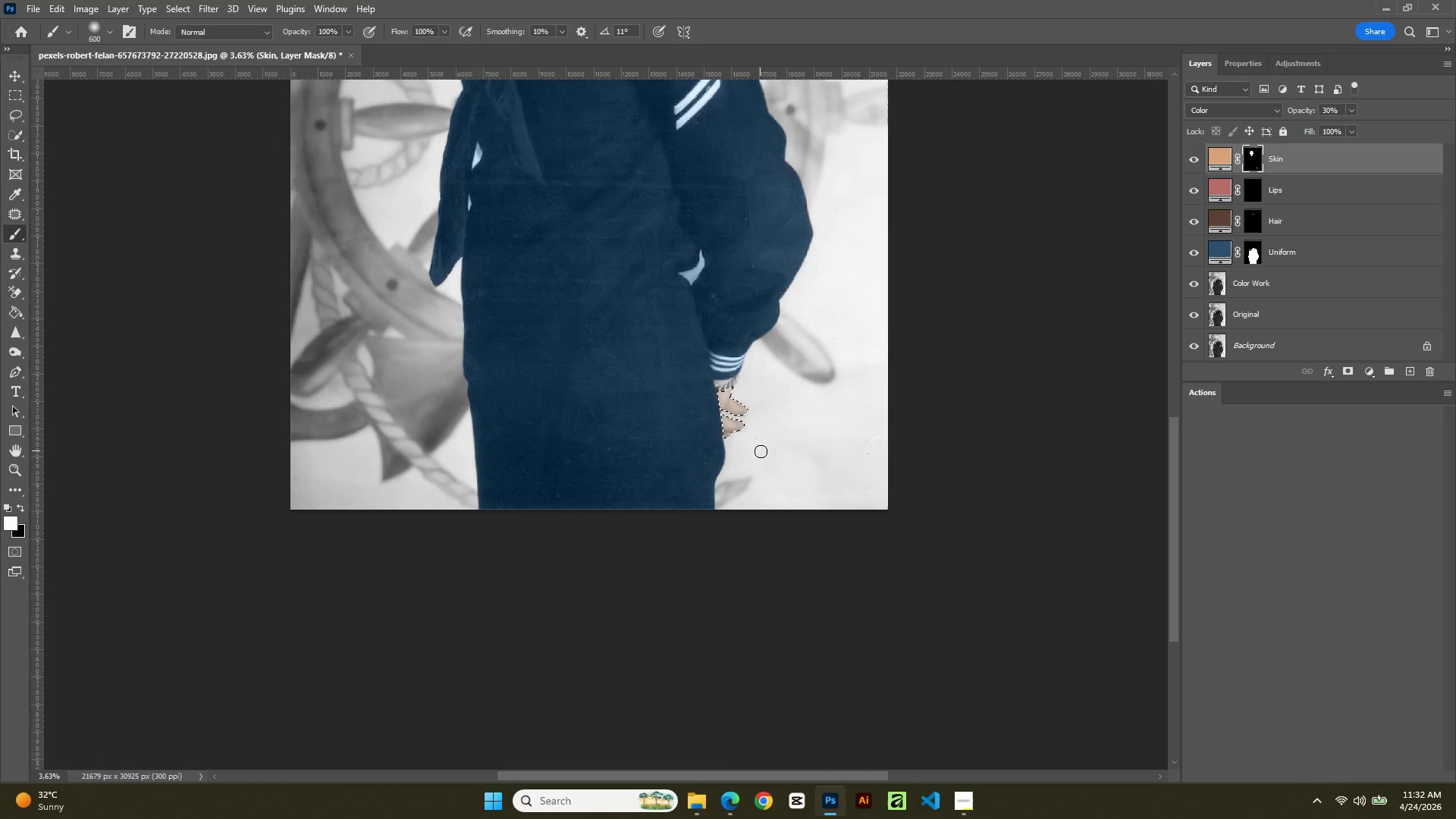 
key(L)
 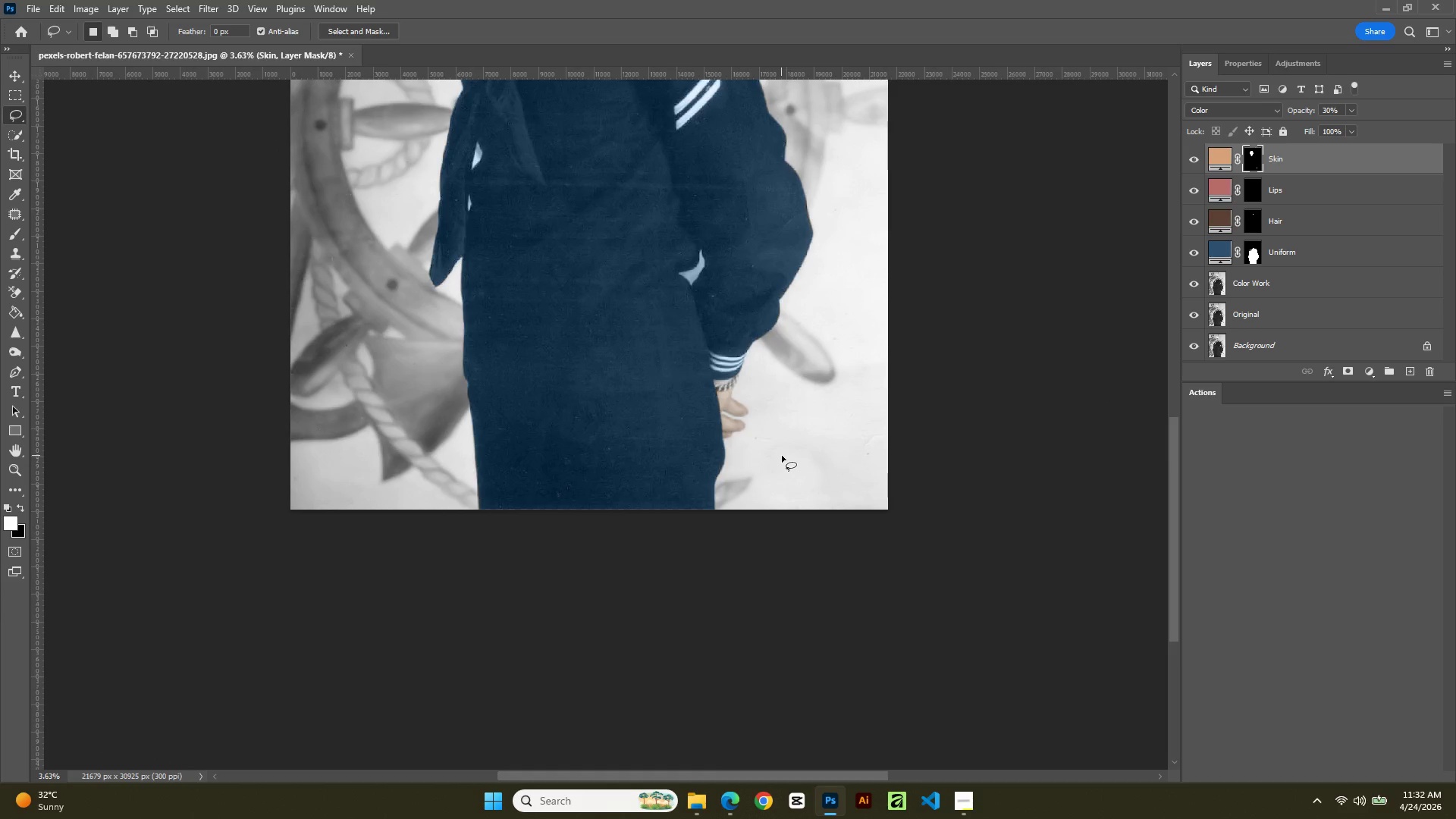 
hold_key(key=AltLeft, duration=0.92)
scroll: coordinate [782, 456], scroll_direction: down, amount: 6.0
 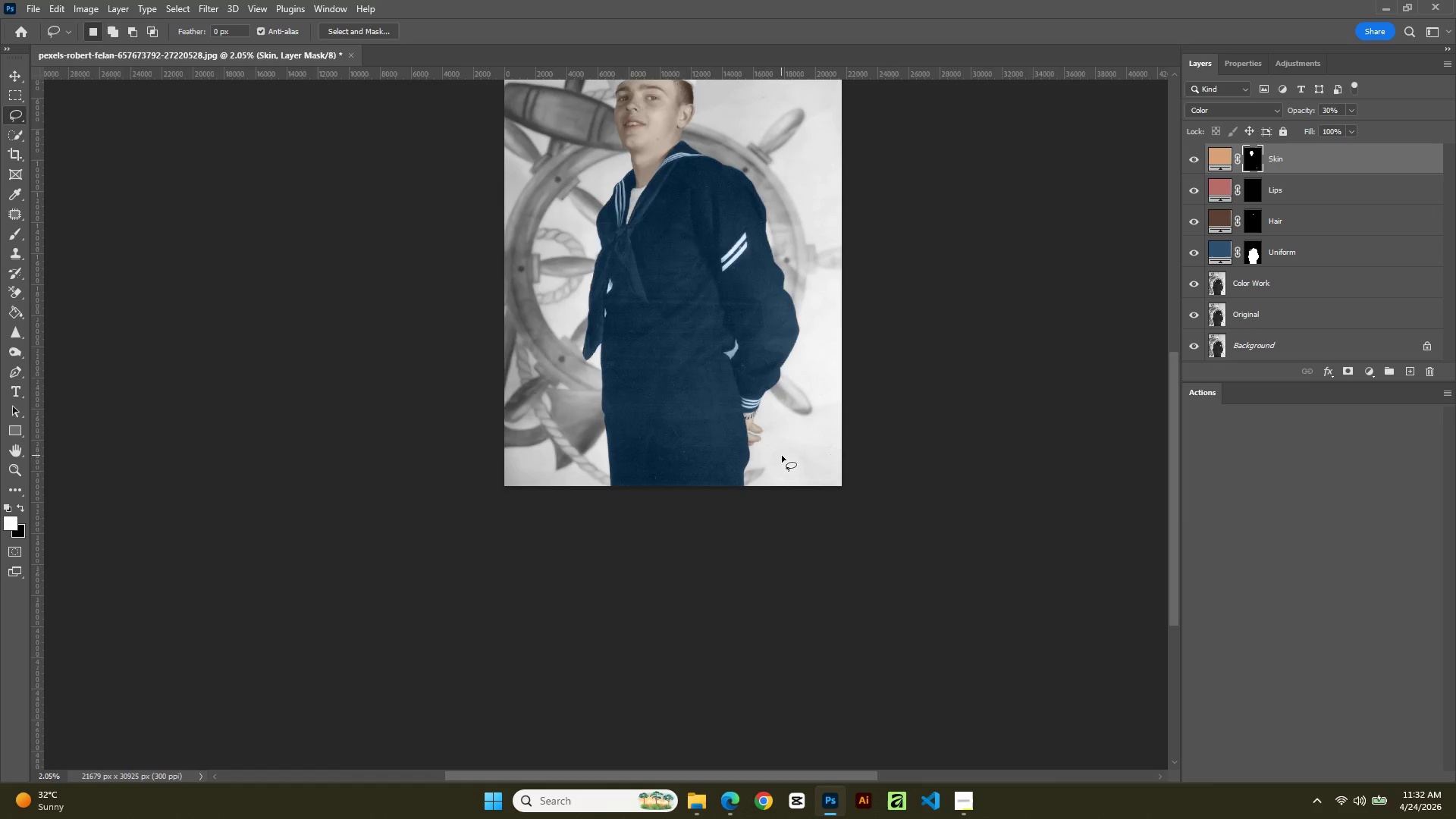 
hold_key(key=AltLeft, duration=0.58)
scroll: coordinate [782, 456], scroll_direction: down, amount: 2.0
 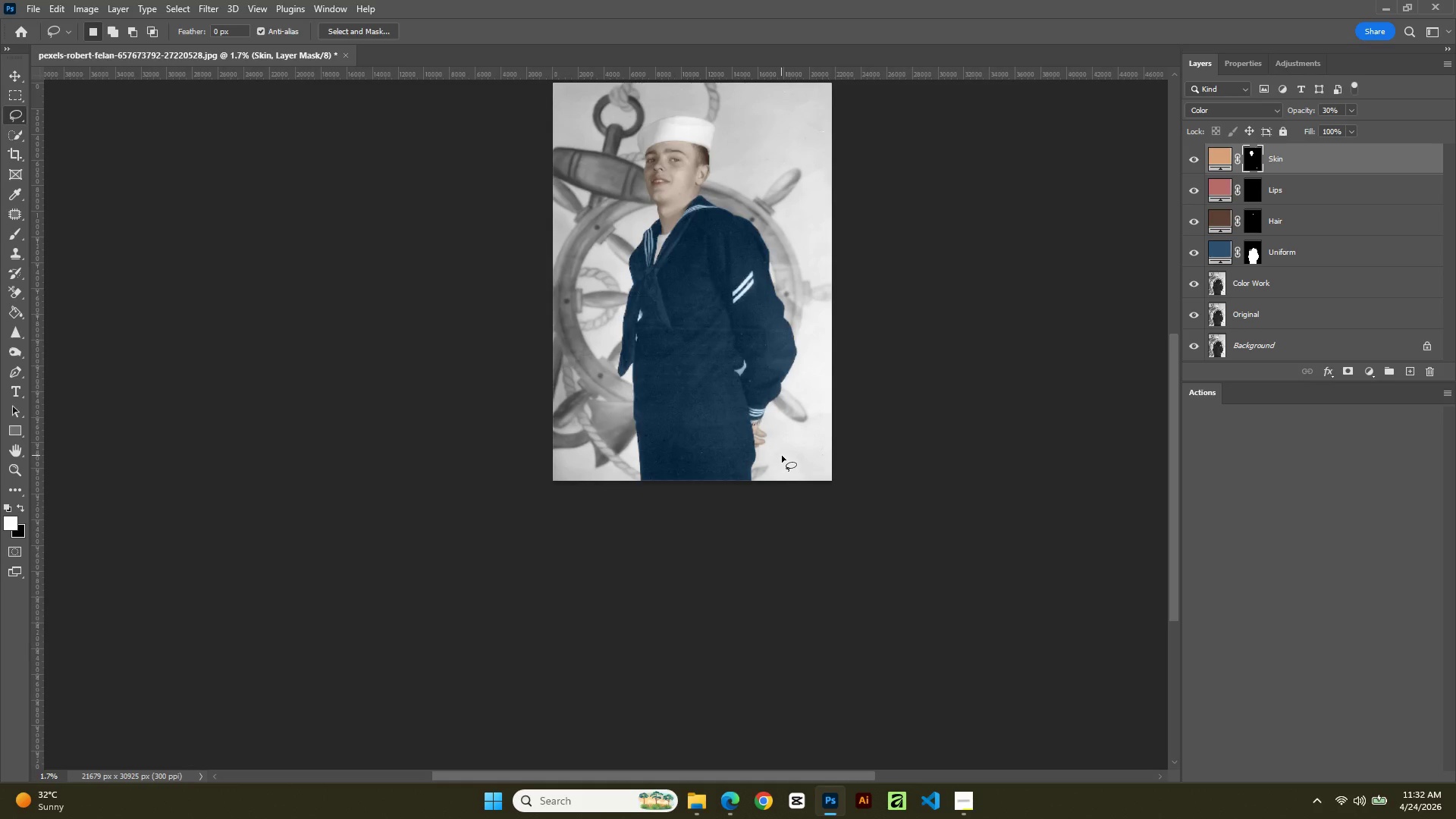 
hold_key(key=AltLeft, duration=2.75)
scroll: coordinate [780, 456], scroll_direction: up, amount: 11.0
 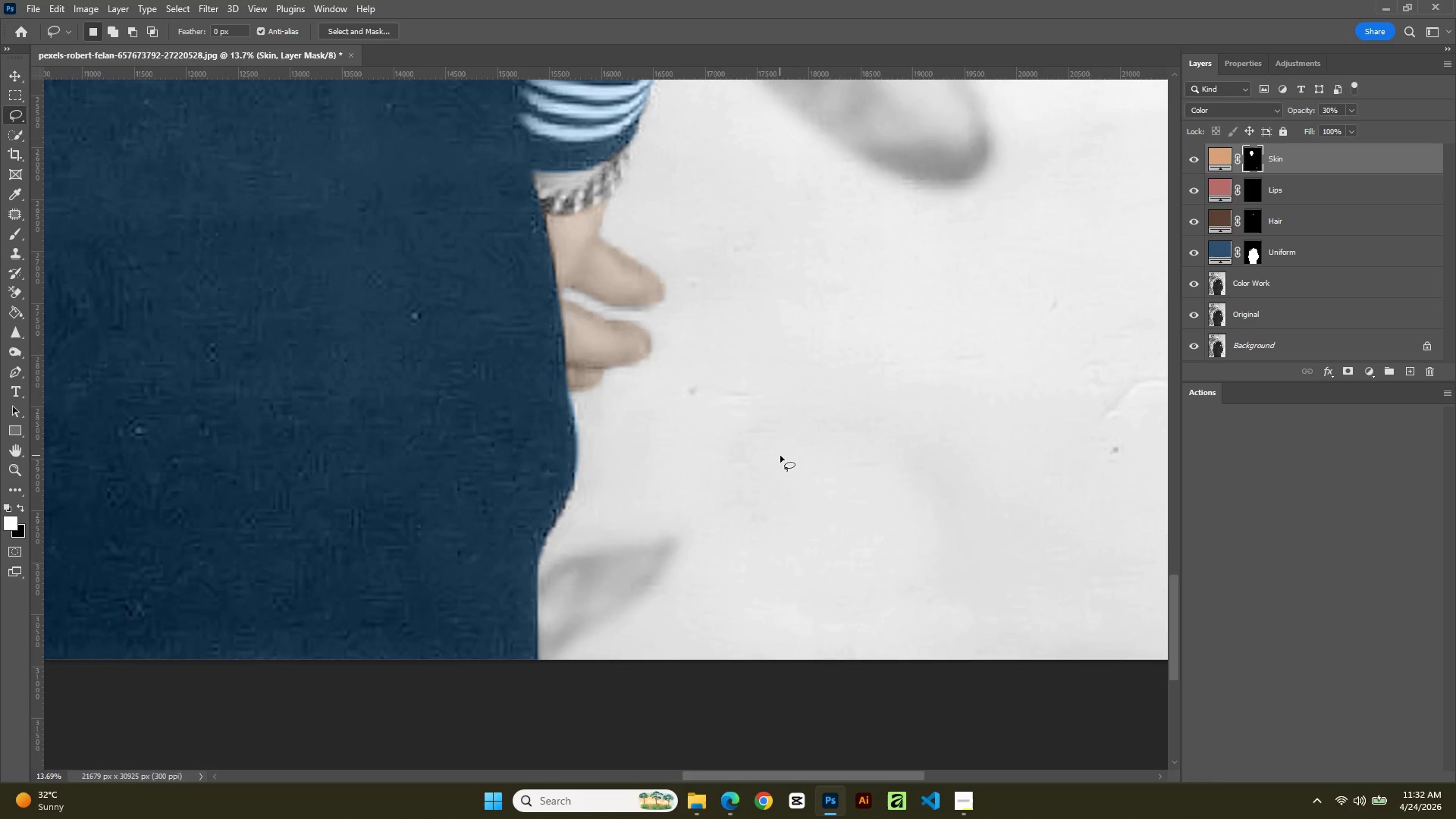 
hold_key(key=Space, duration=0.88)
 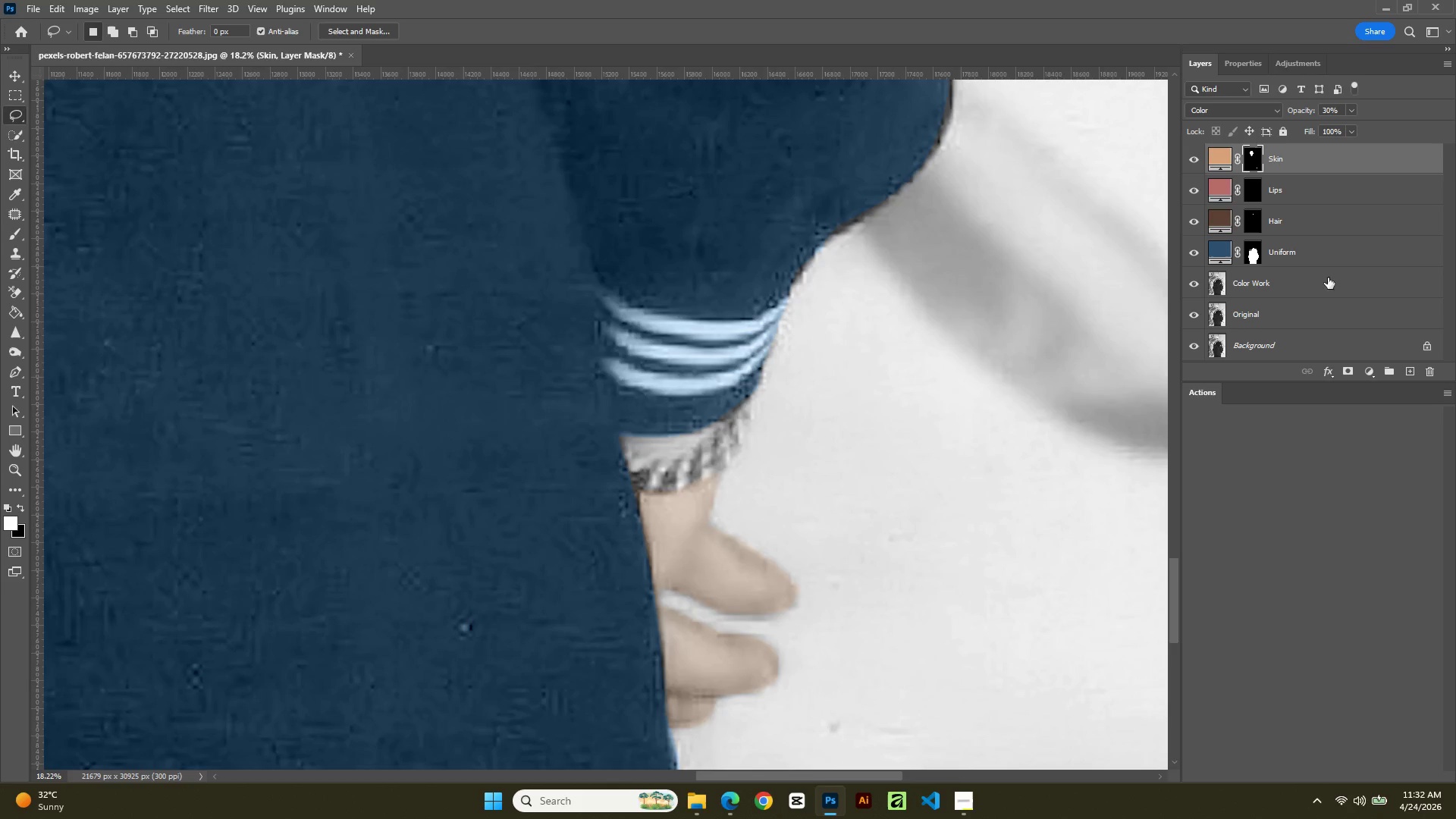 
left_click_drag(start_coordinate=[726, 329], to_coordinate=[896, 688])
 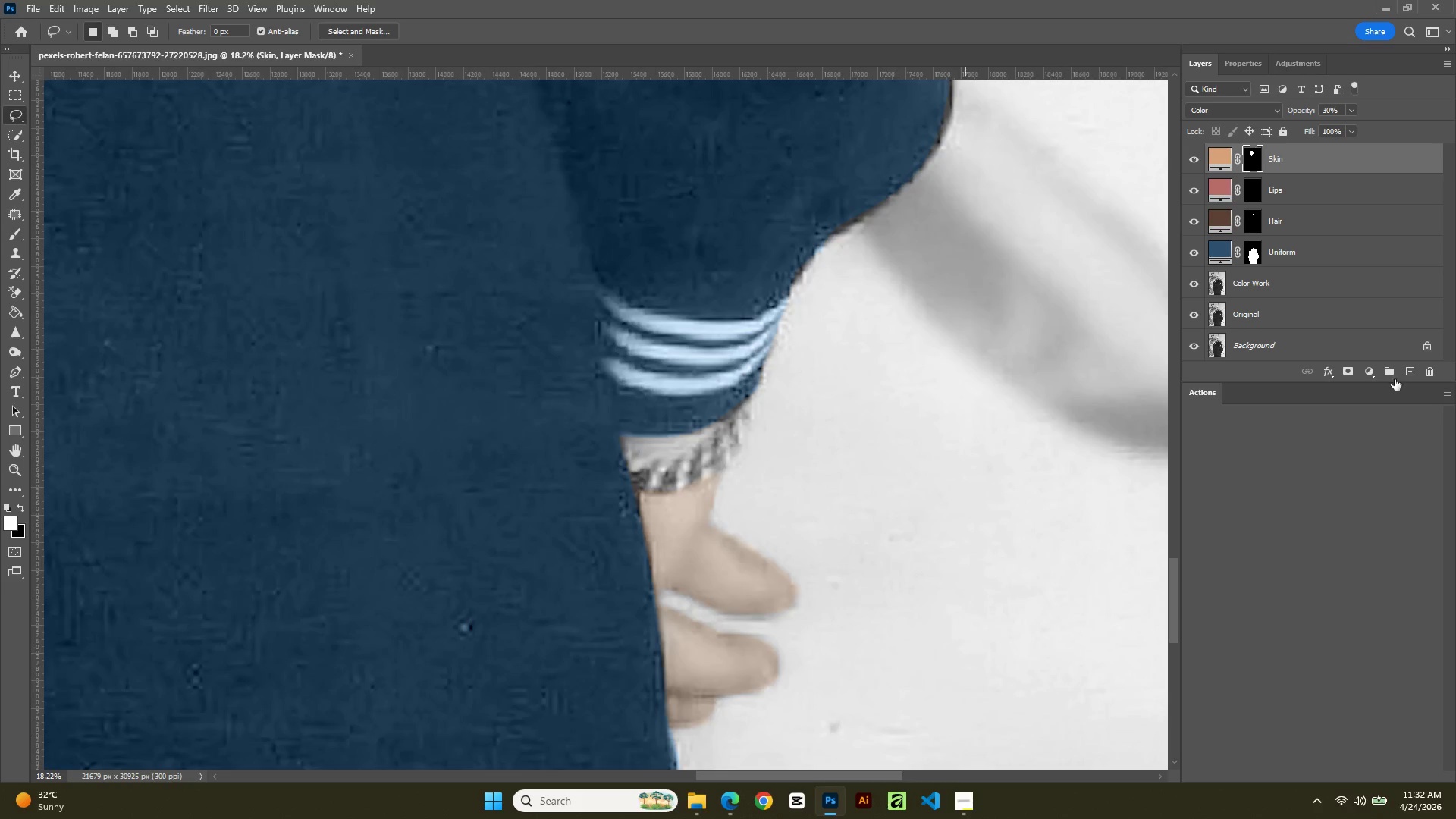 
left_click([1263, 251])
 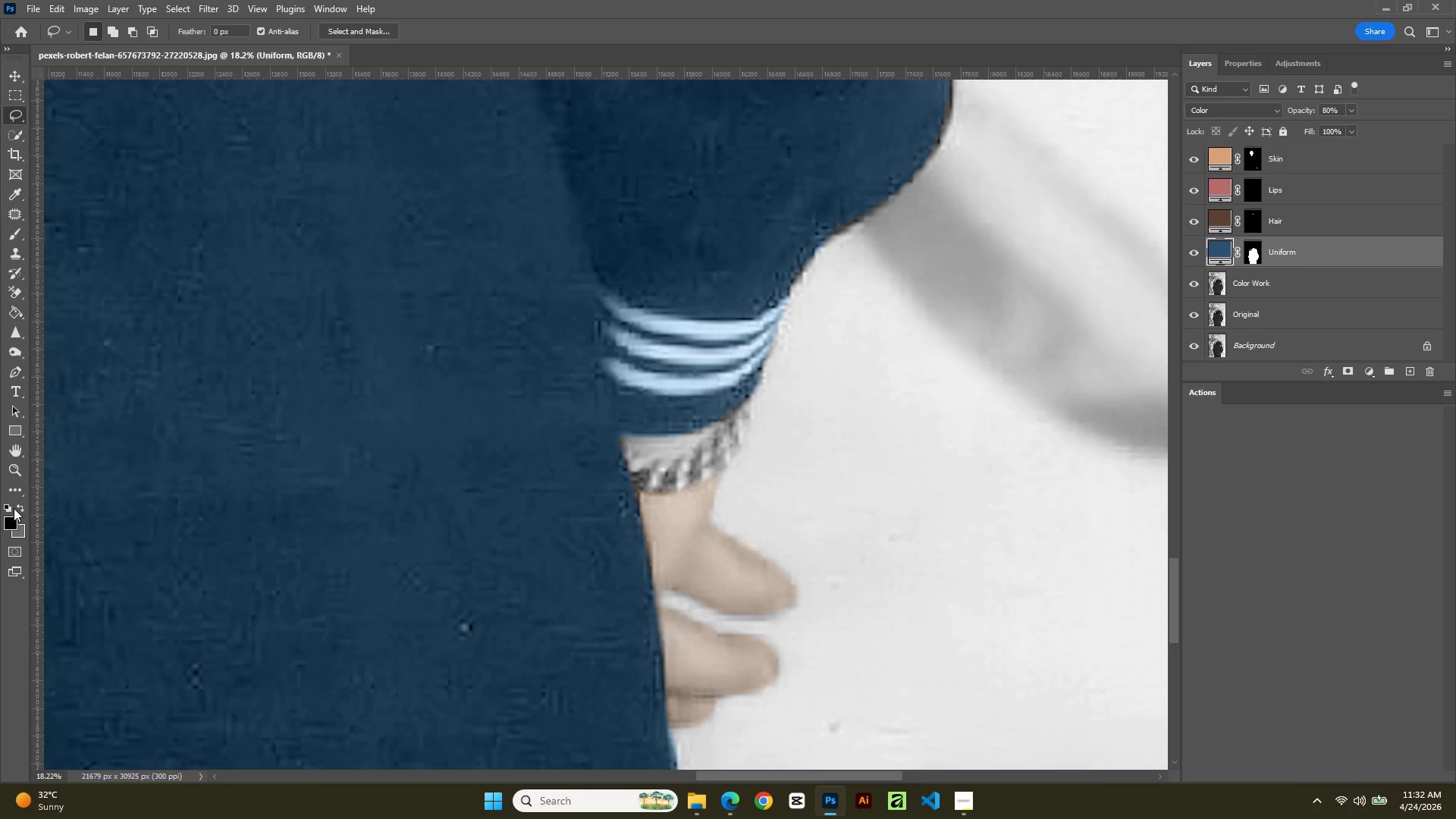 
left_click([11, 508])
 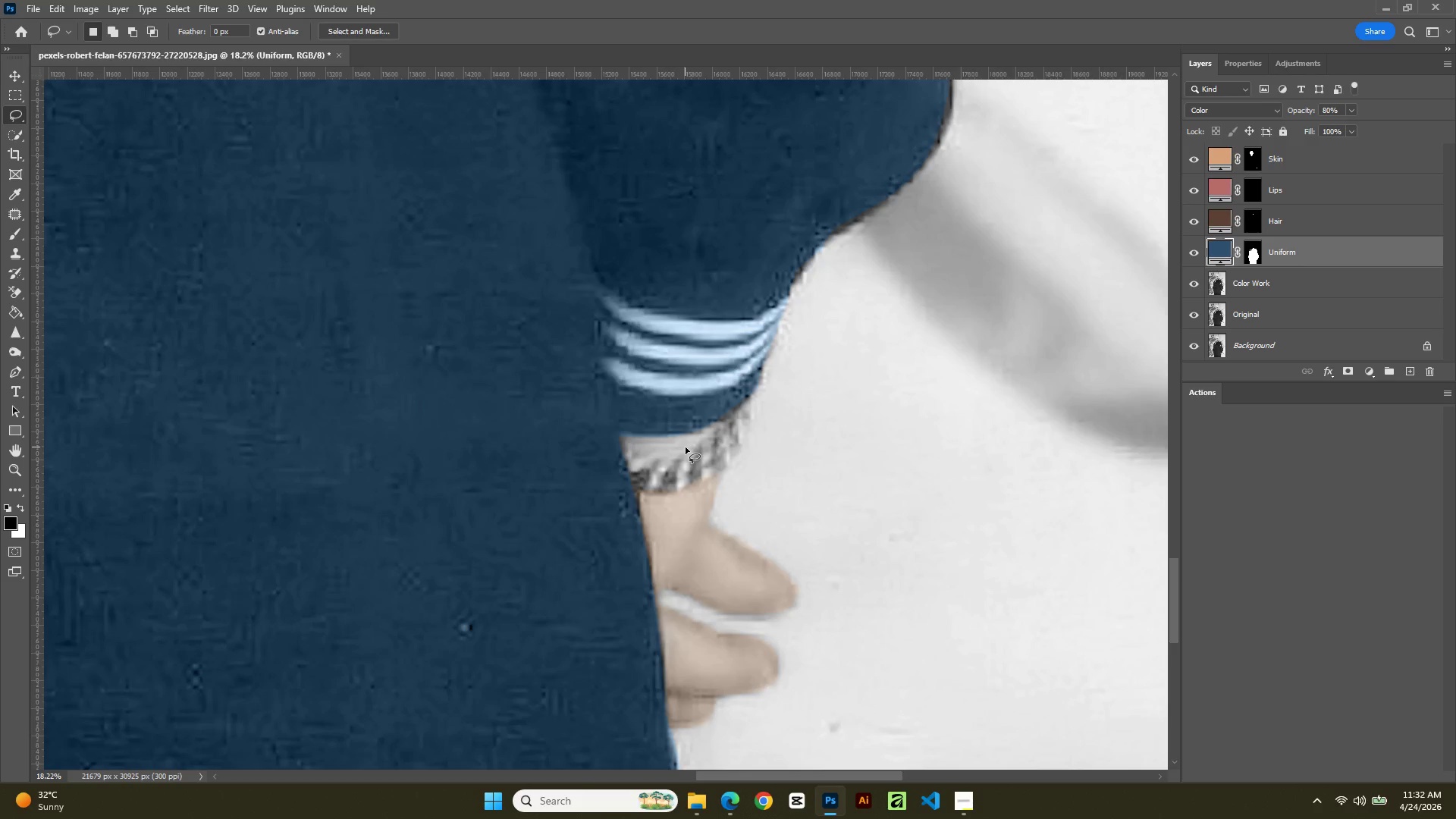 
type(bb)
 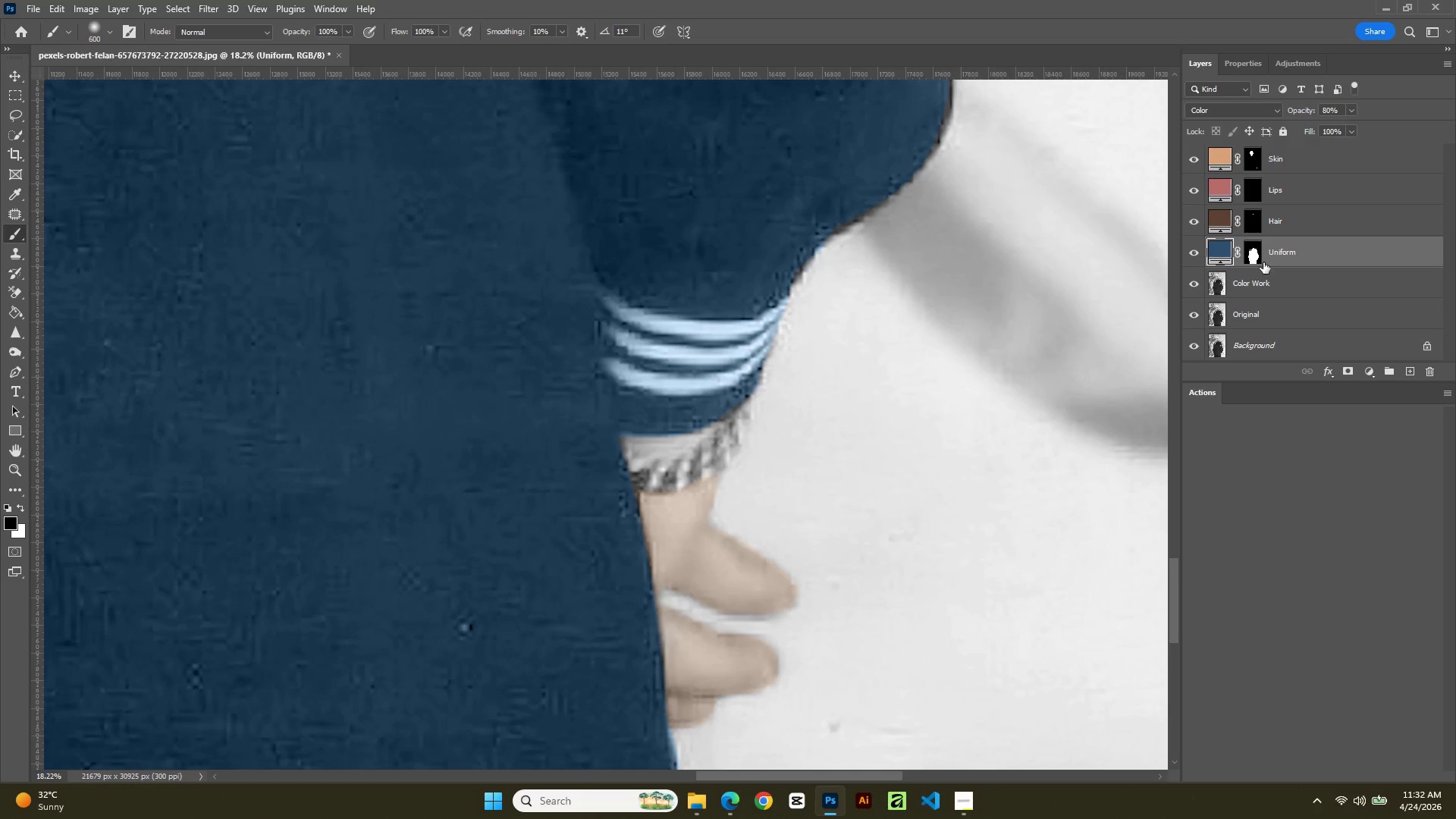 
left_click([1261, 248])
 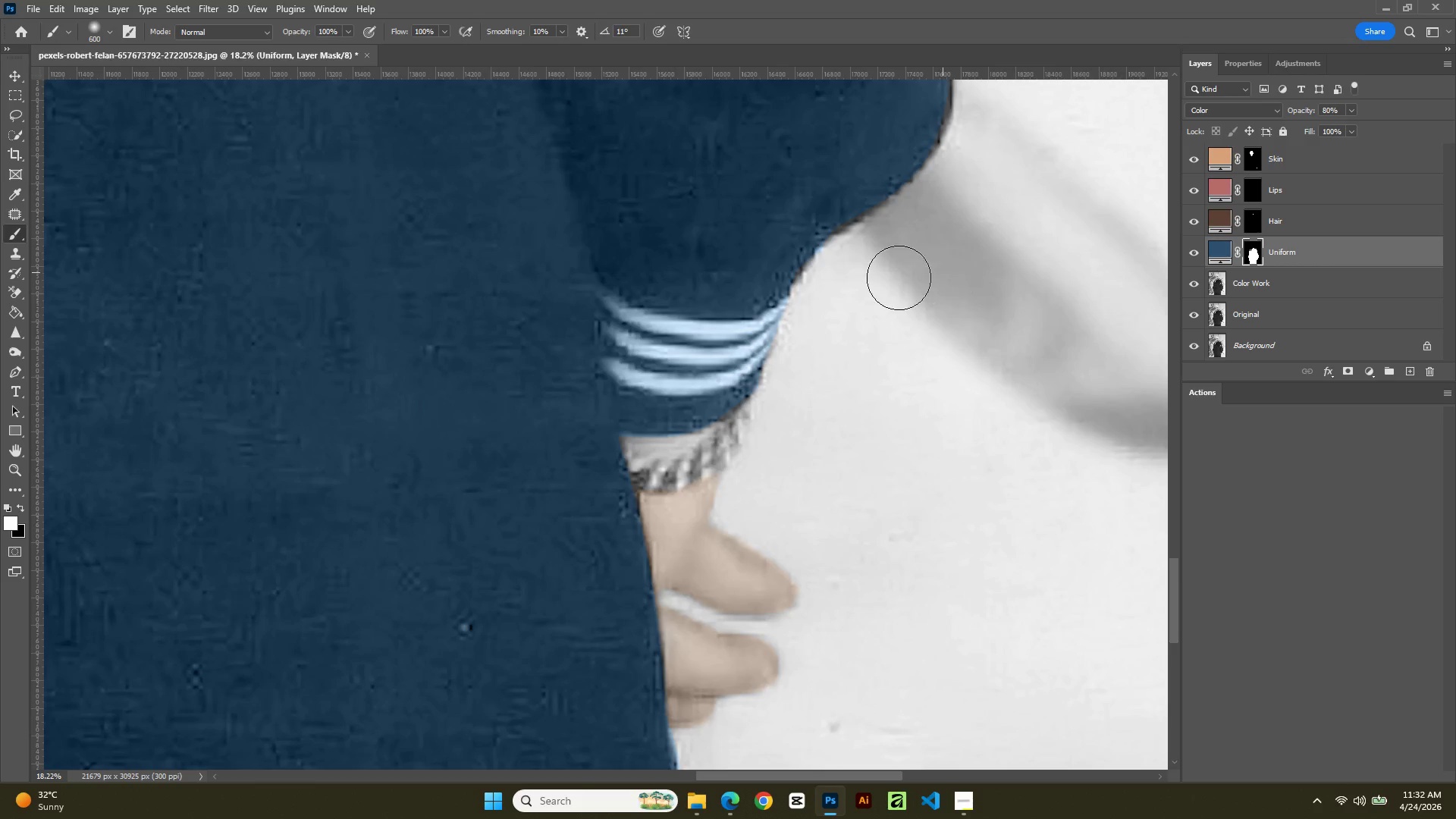 
key(B)
 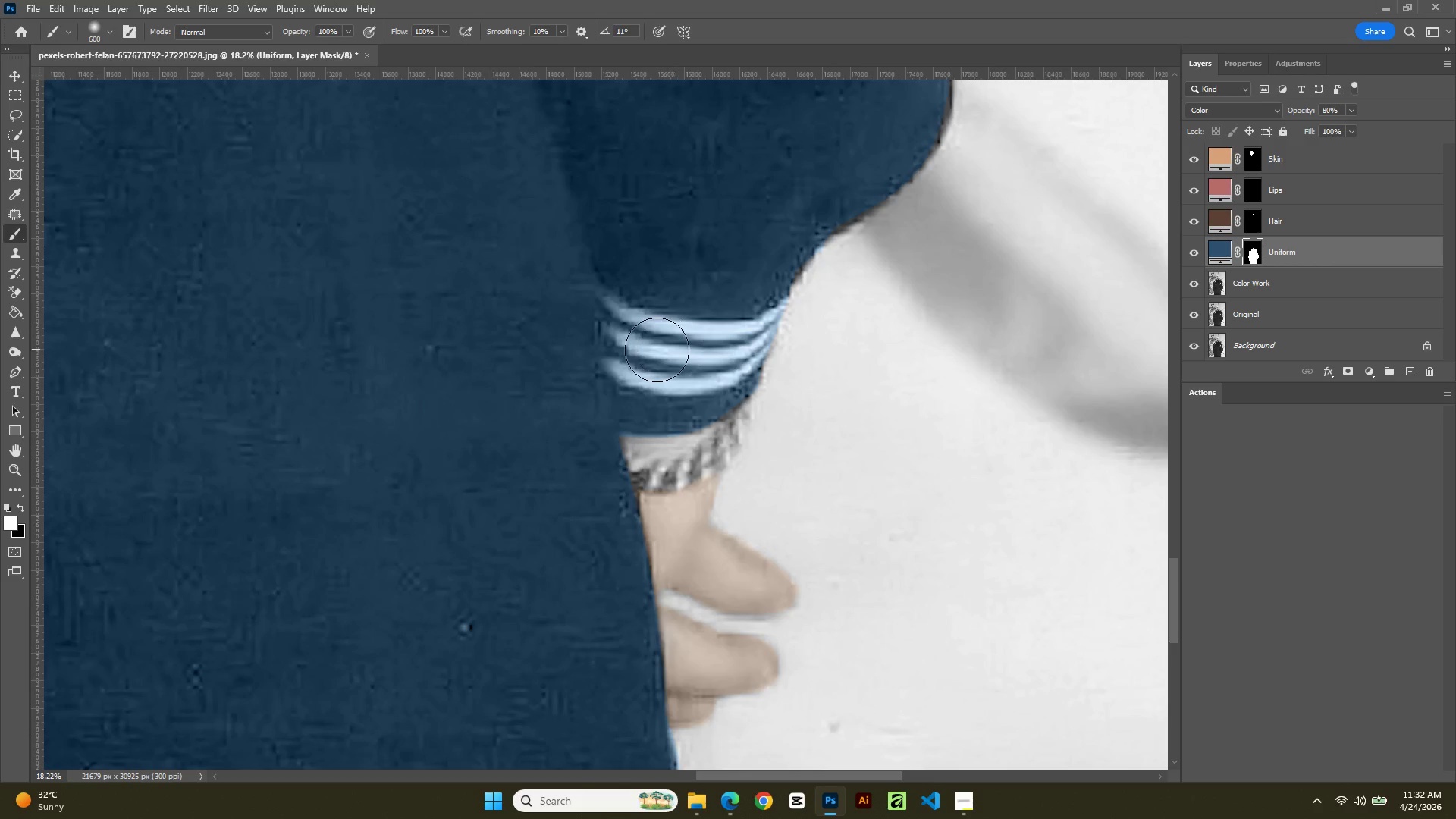 
left_click_drag(start_coordinate=[657, 350], to_coordinate=[724, 373])
 